 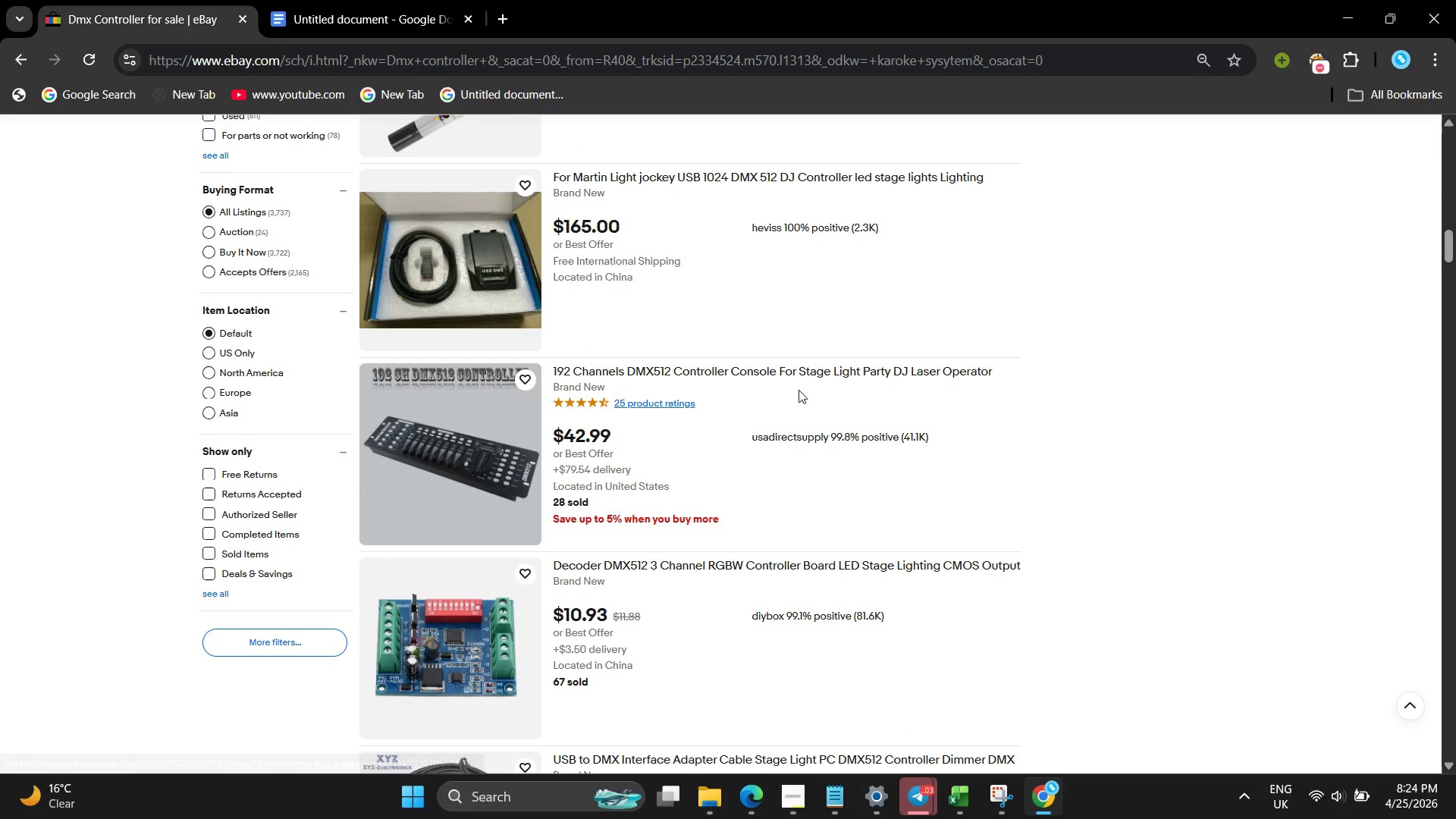 
scroll: coordinate [755, 344], scroll_direction: up, amount: 6.0
 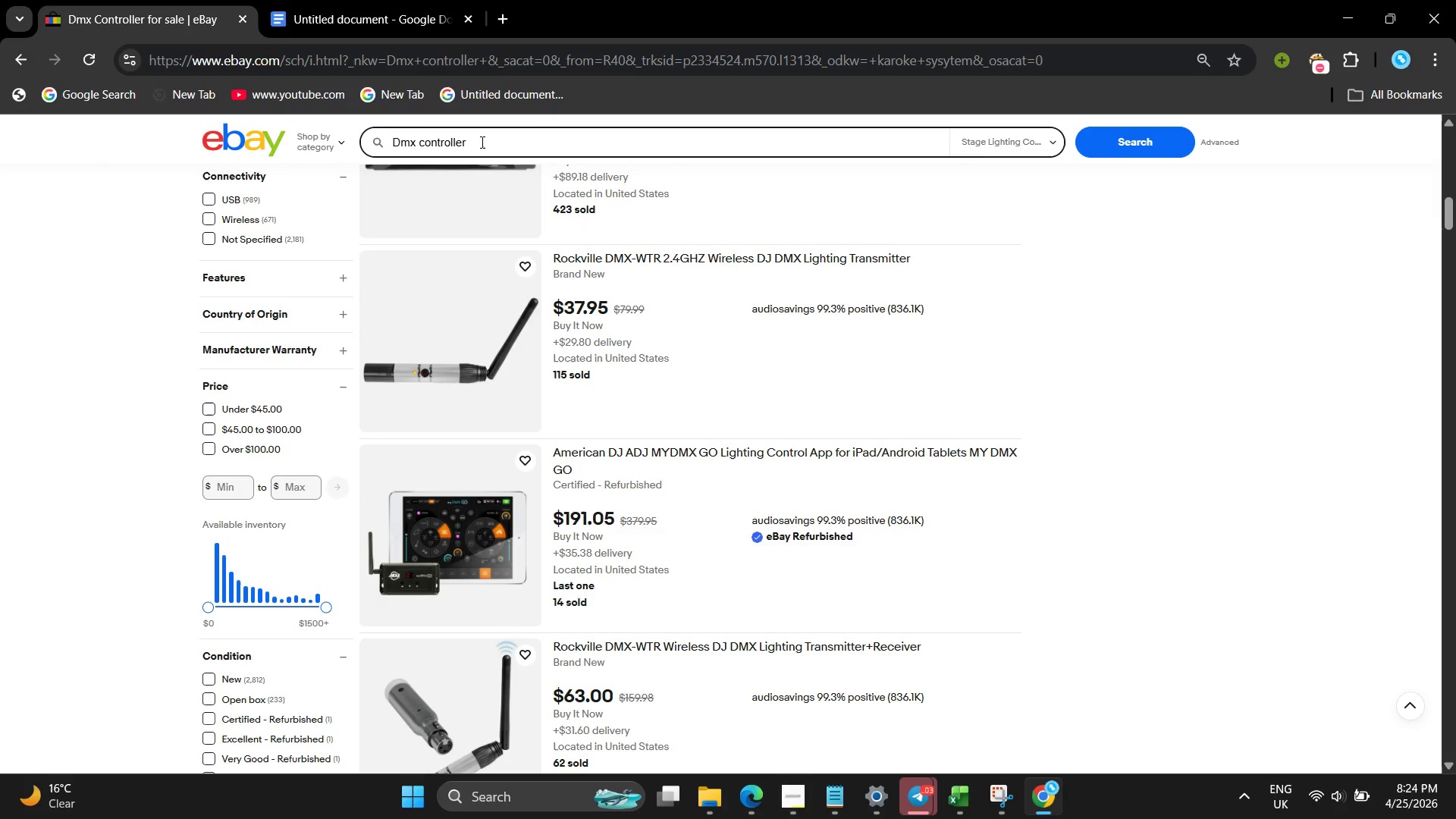 
left_click_drag(start_coordinate=[481, 142], to_coordinate=[270, 136])
 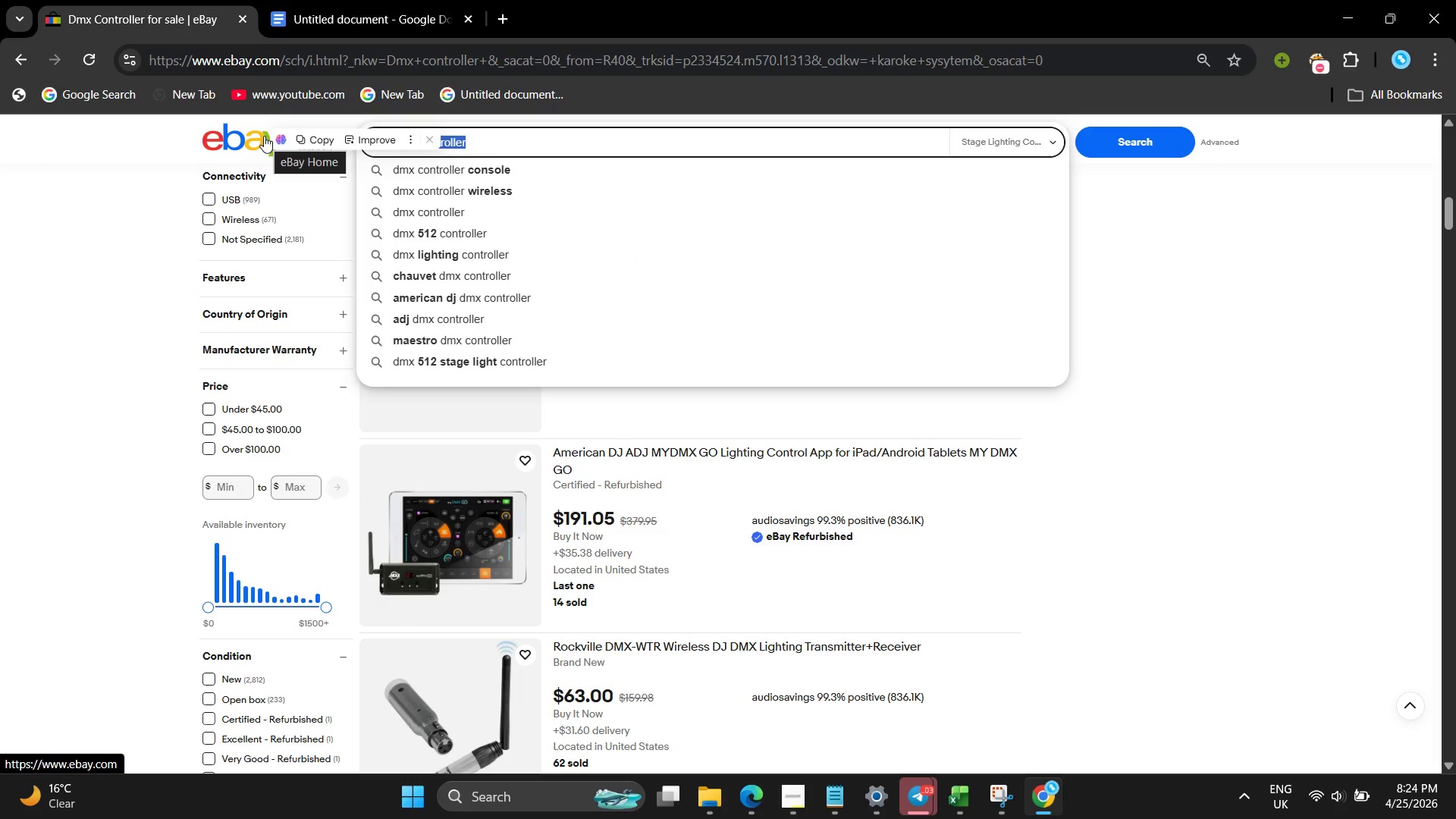 
key(Backspace)
type(stage lighting )
 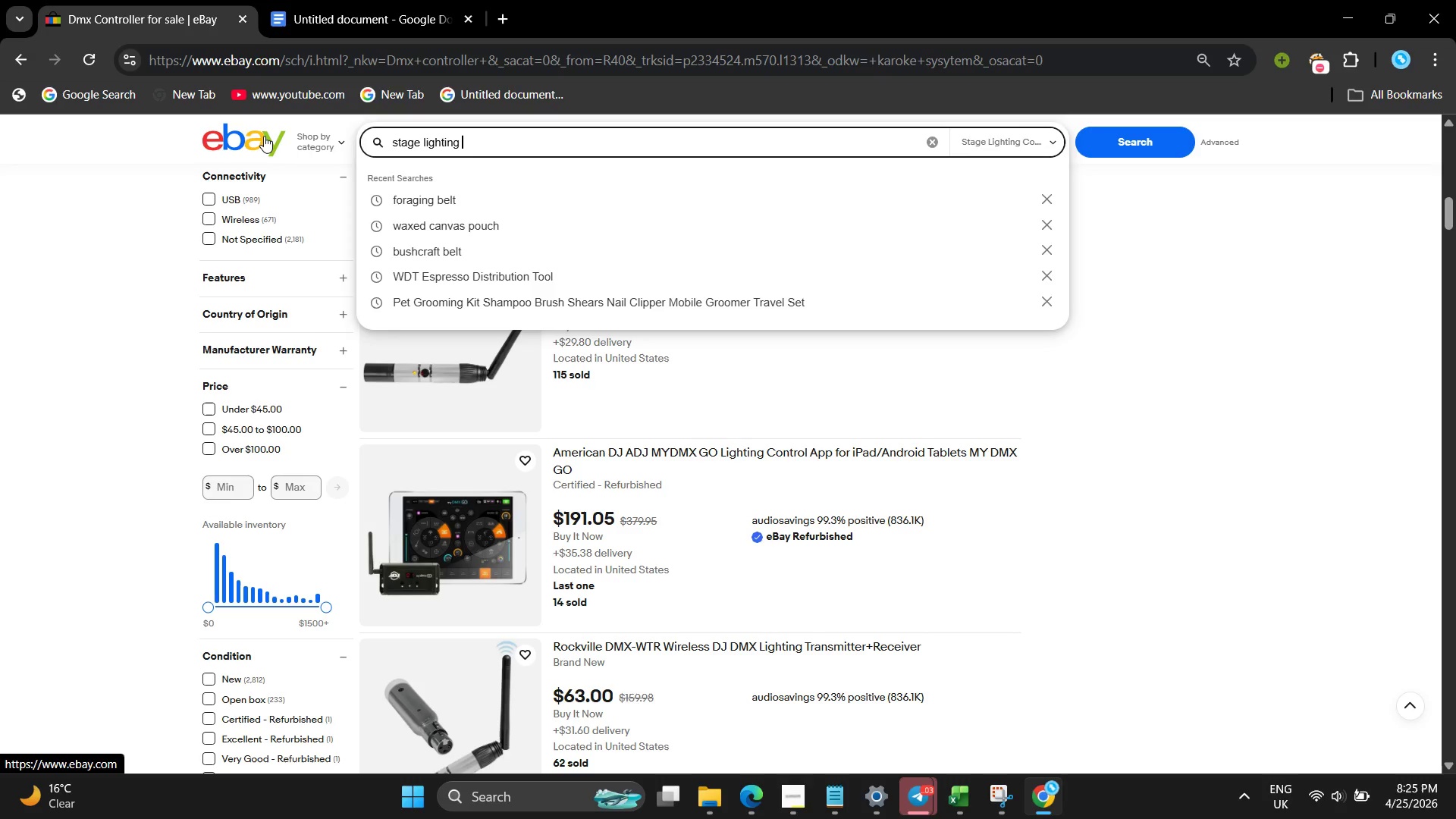 
type(controller)
 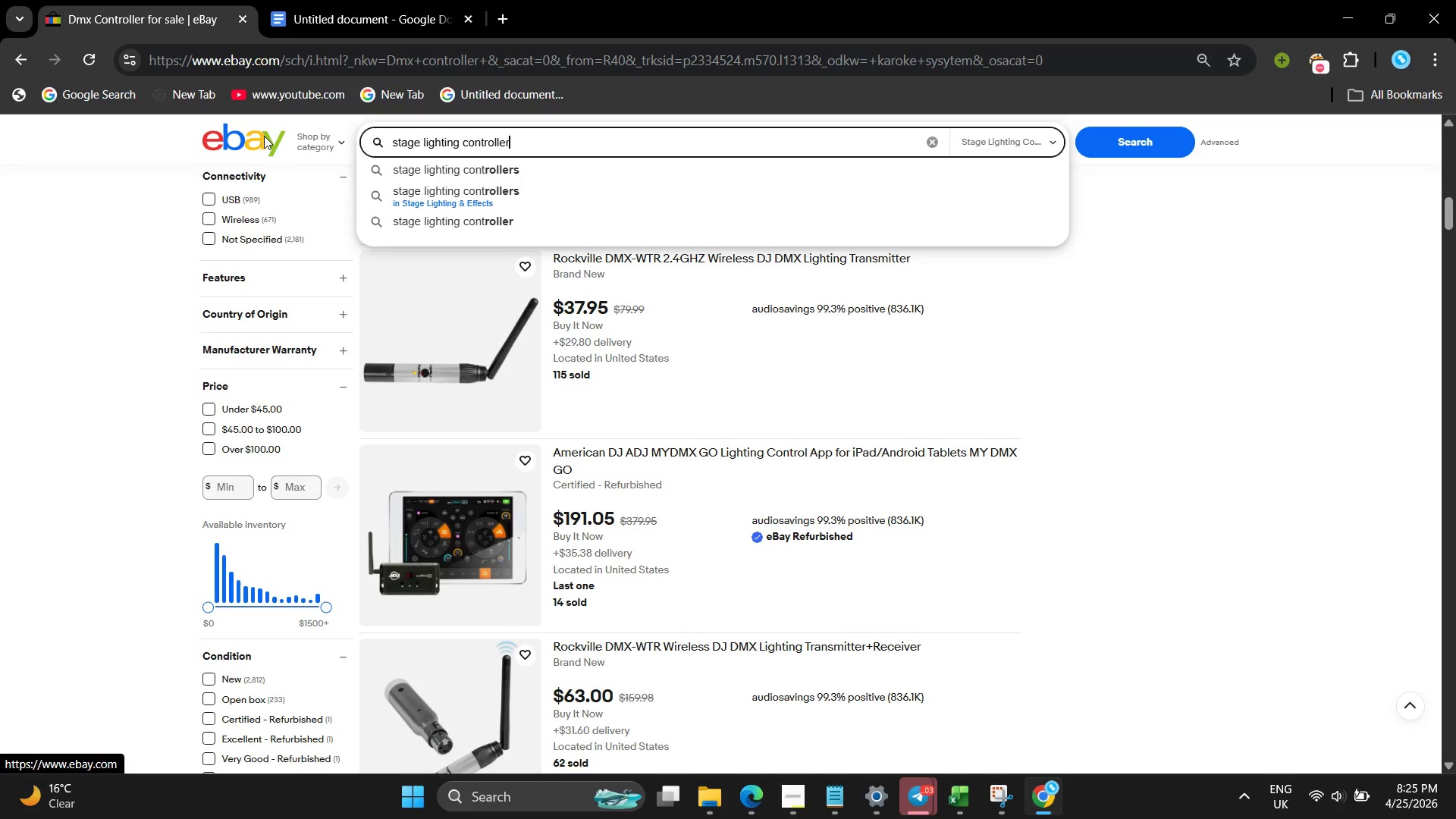 
key(Enter)
 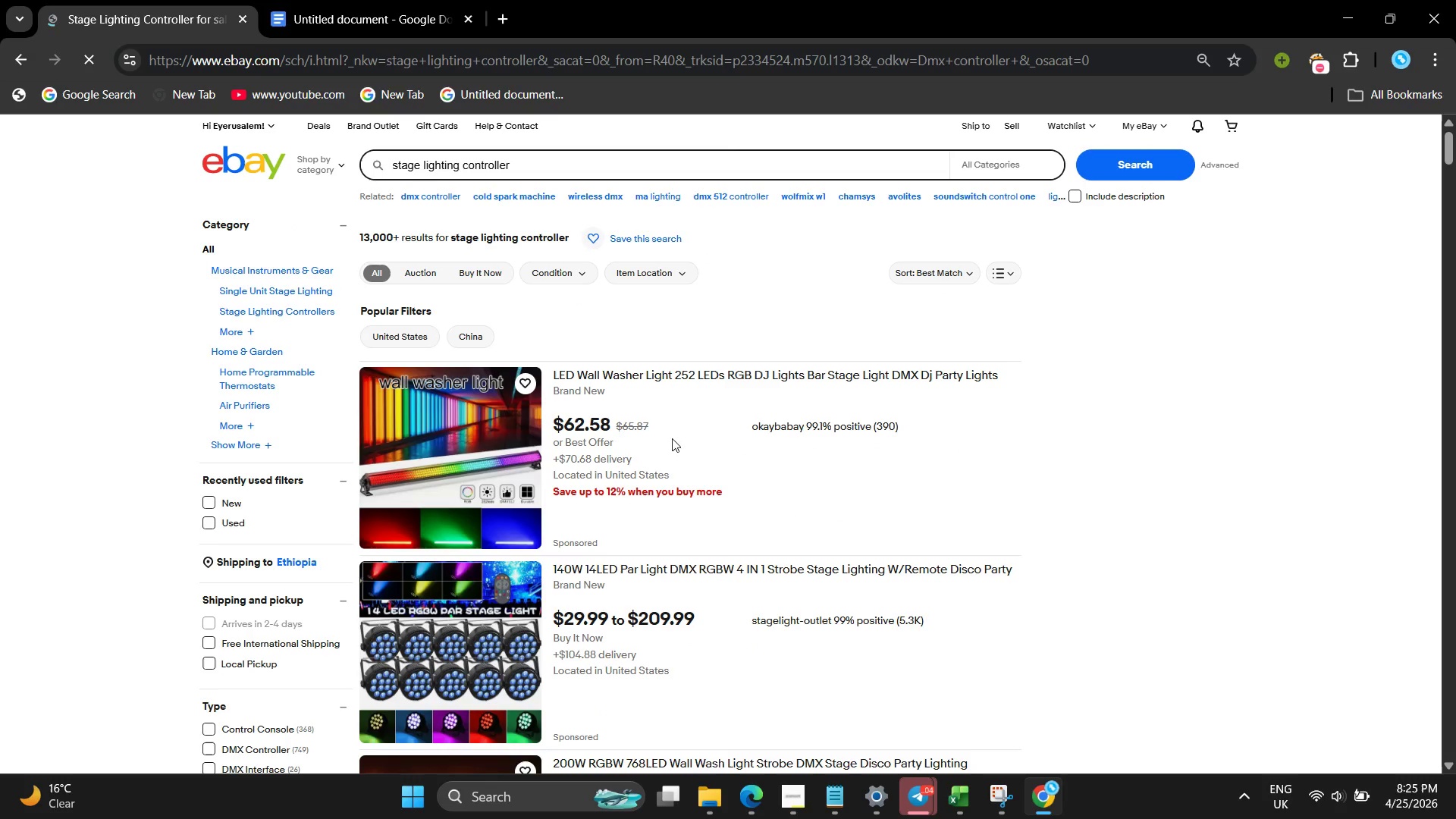 
wait(5.62)
 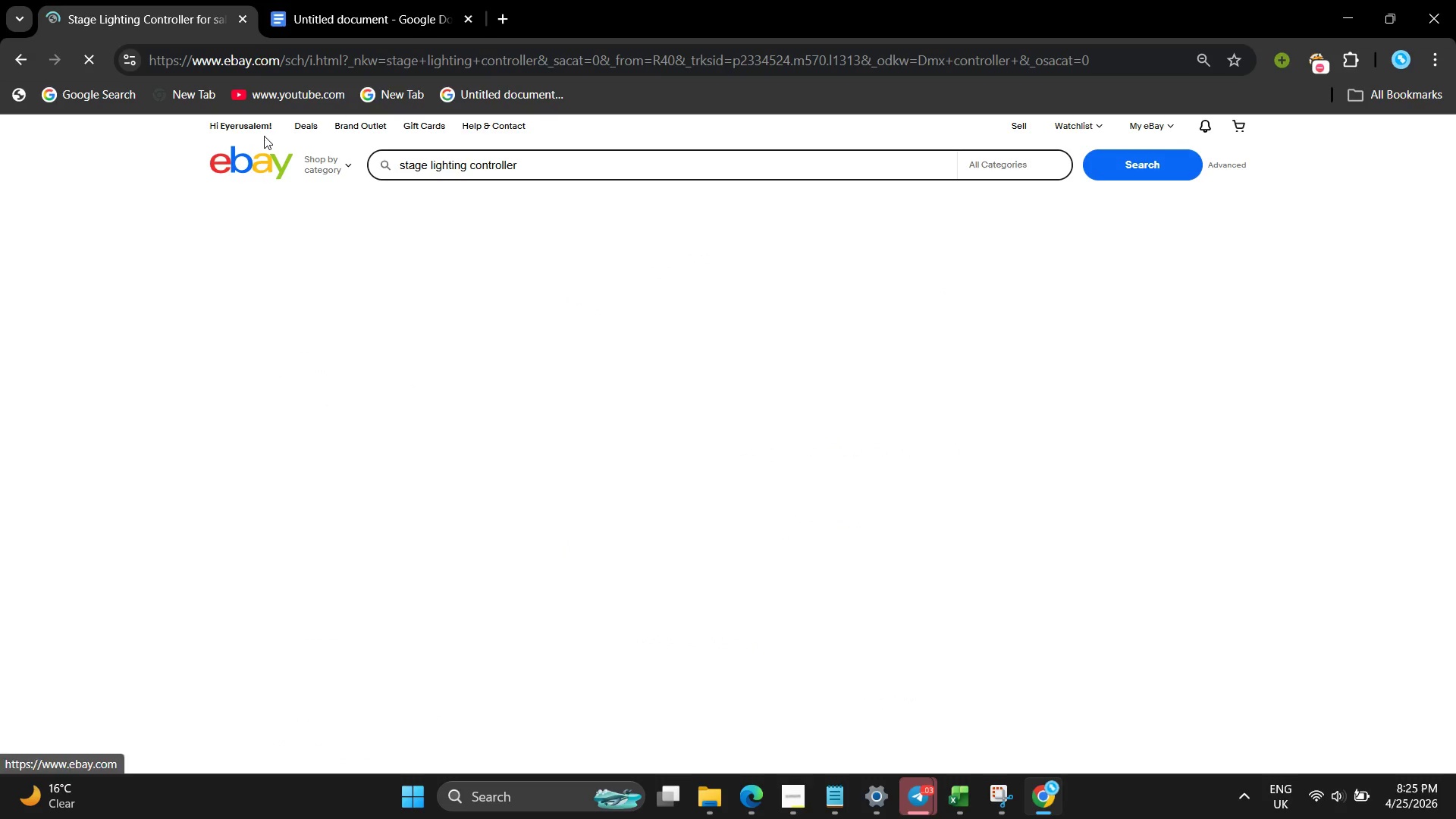 
scroll: coordinate [671, 441], scroll_direction: down, amount: 1.0
 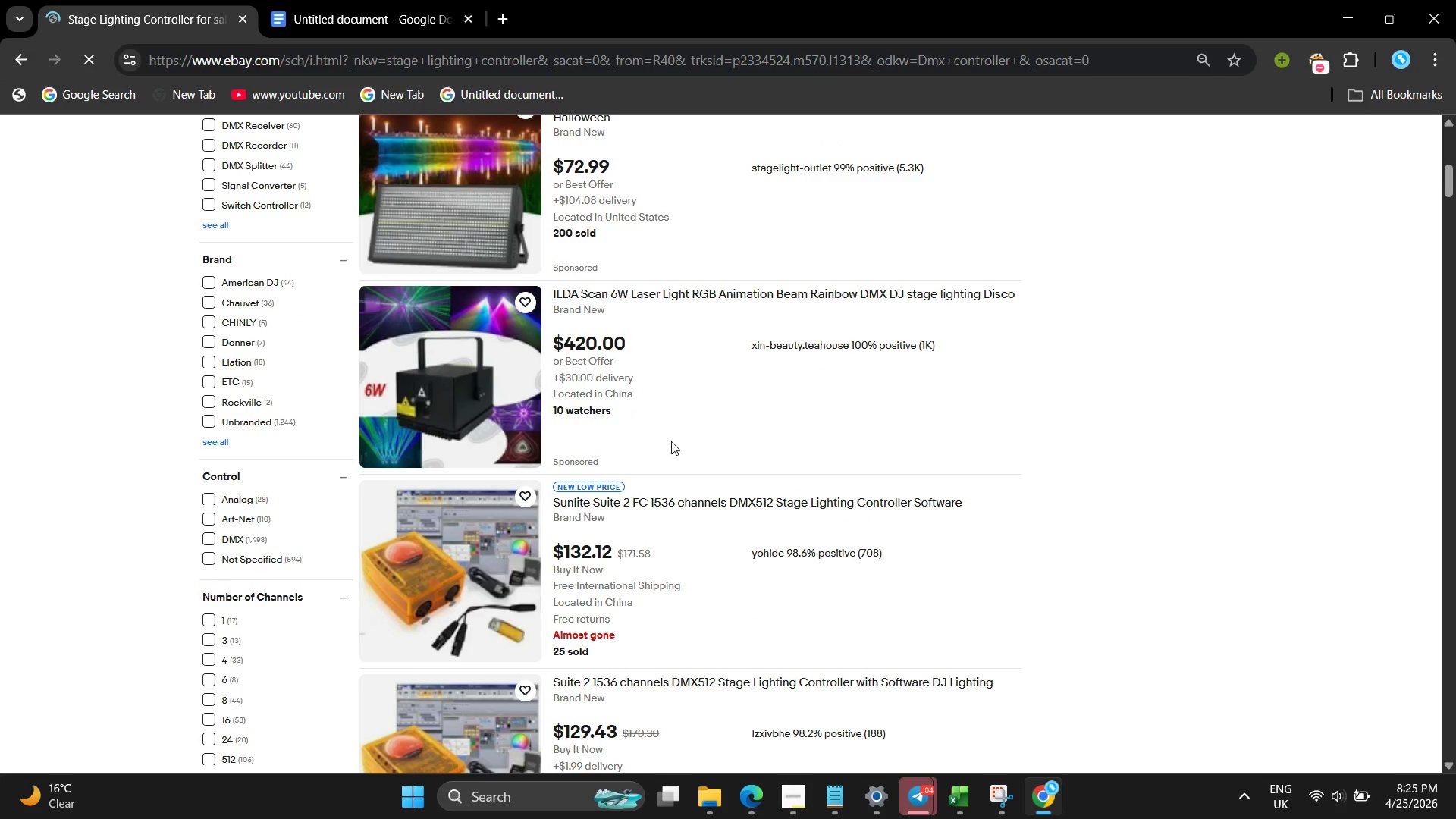 
right_click([671, 441])
 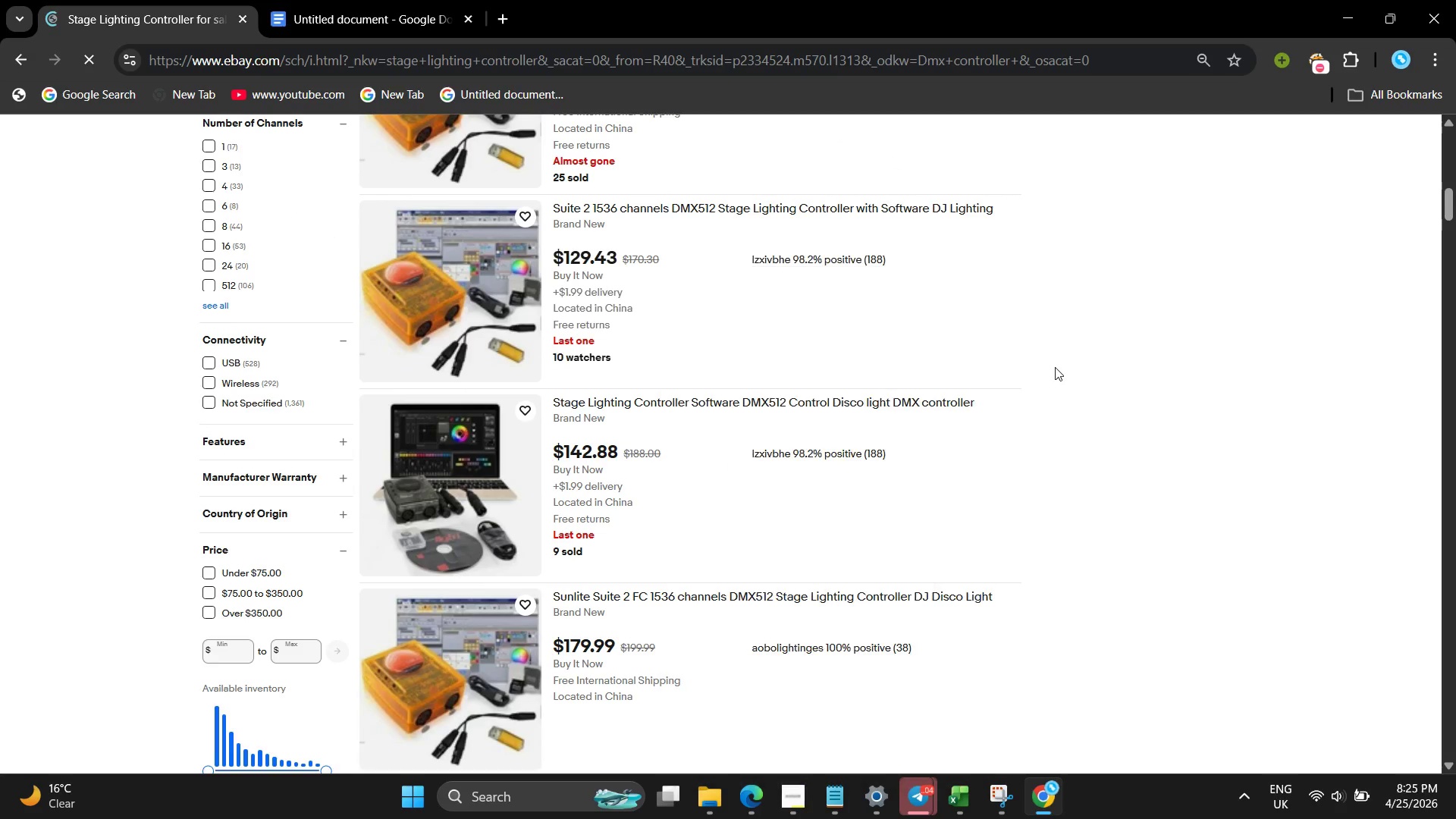 
scroll: coordinate [1048, 375], scroll_direction: down, amount: 14.0
 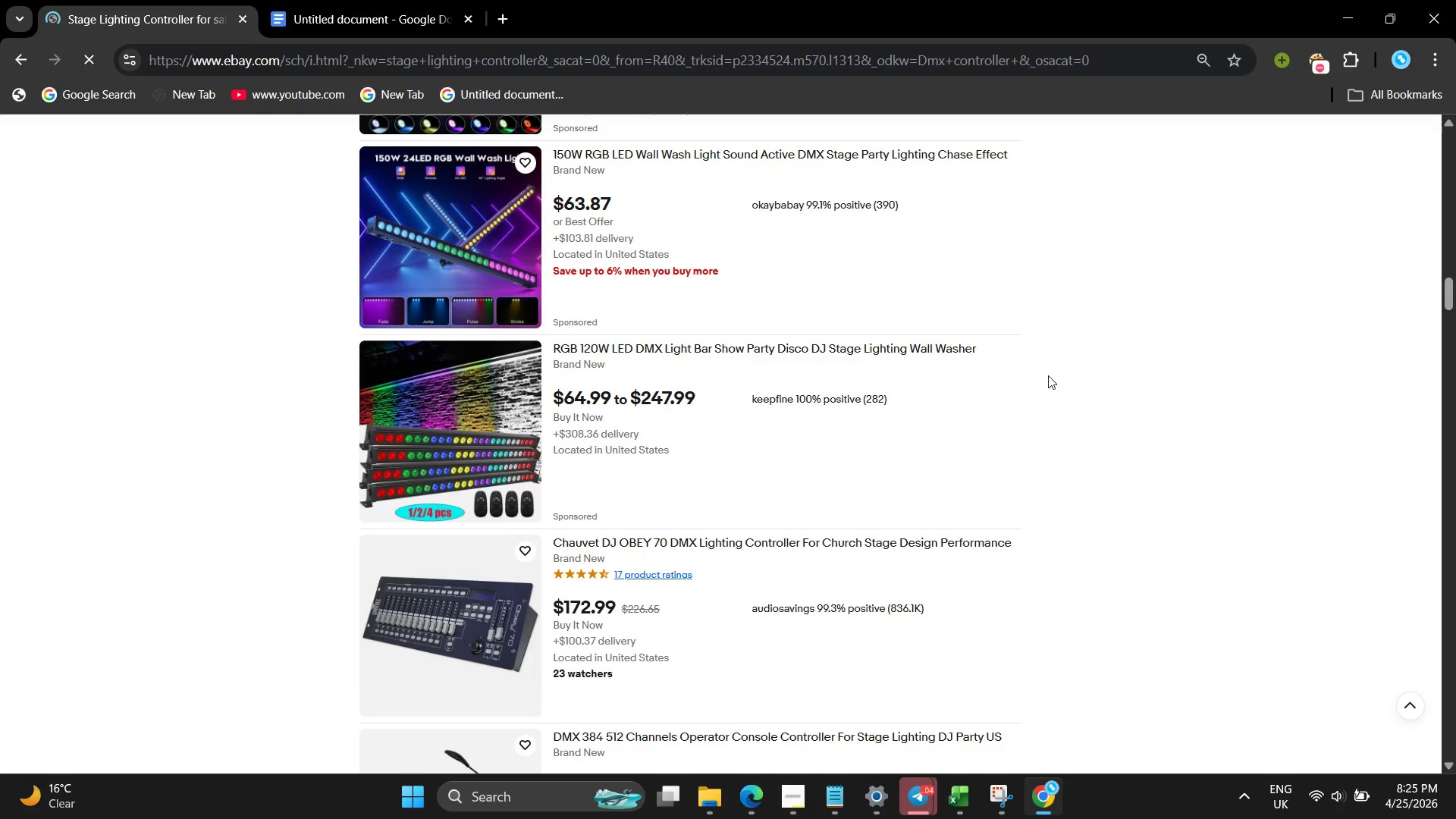 
scroll: coordinate [1048, 375], scroll_direction: down, amount: 13.0
 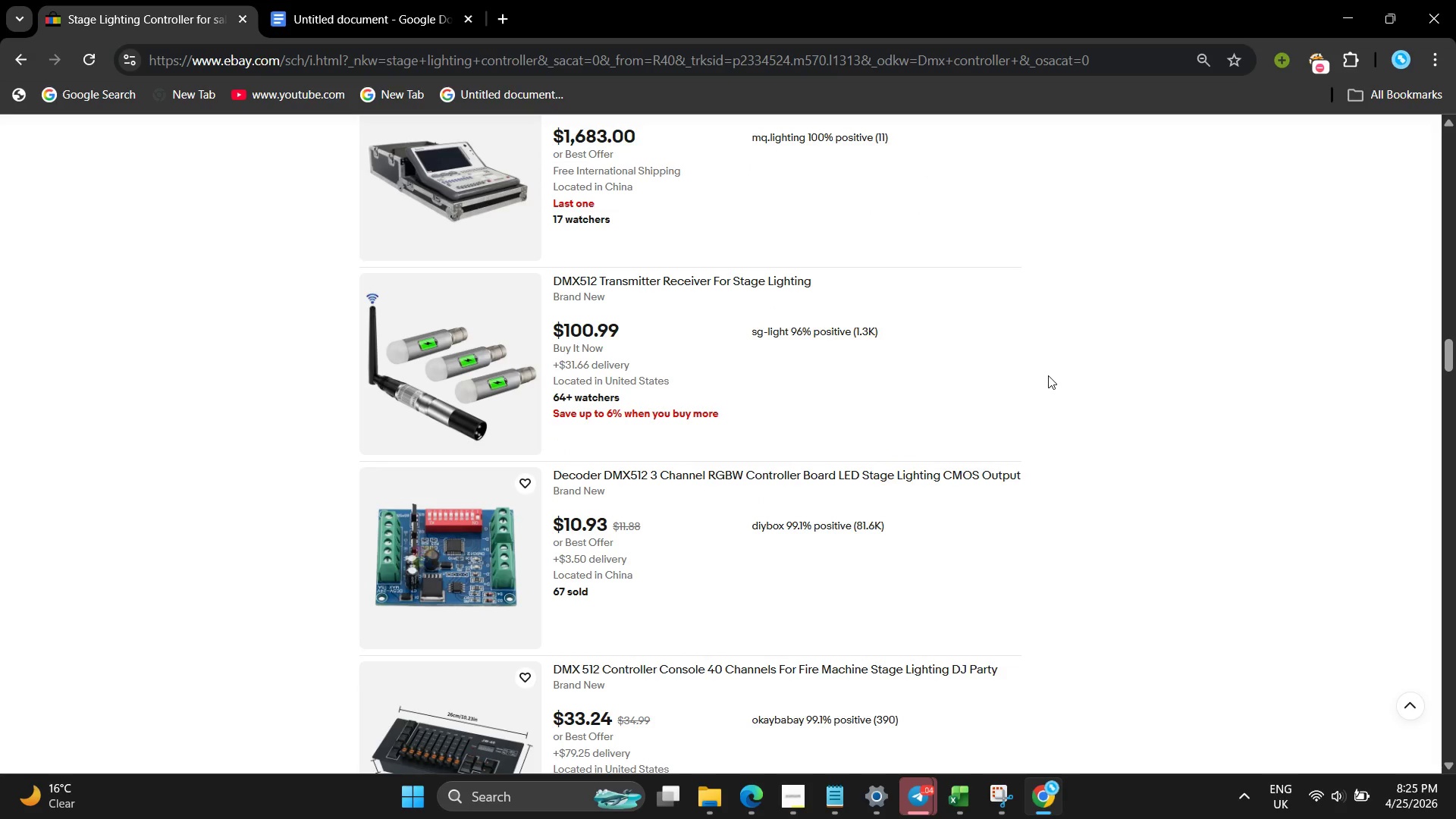 
scroll: coordinate [1048, 375], scroll_direction: up, amount: 51.0
 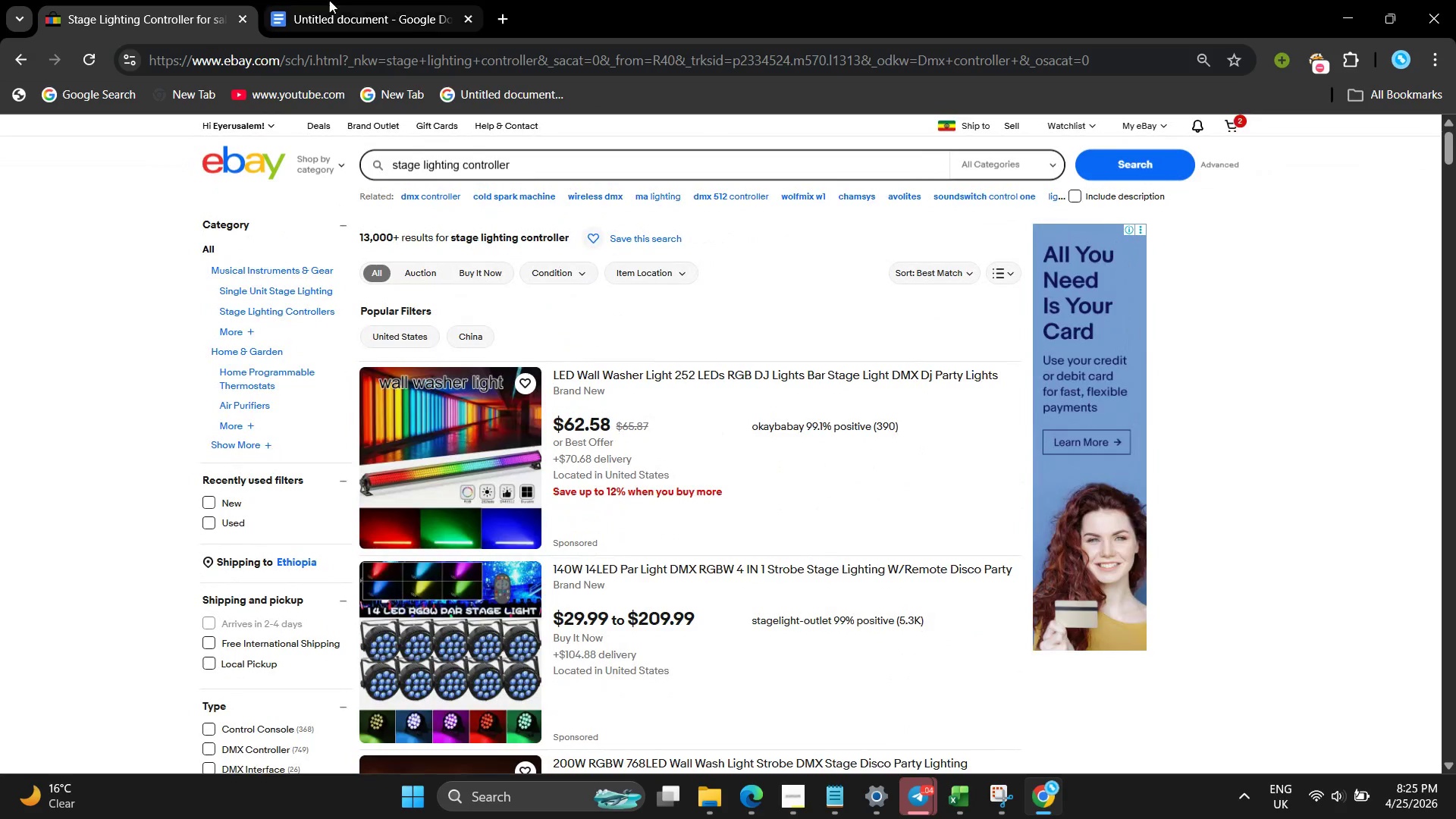 
left_click([329, 0])
 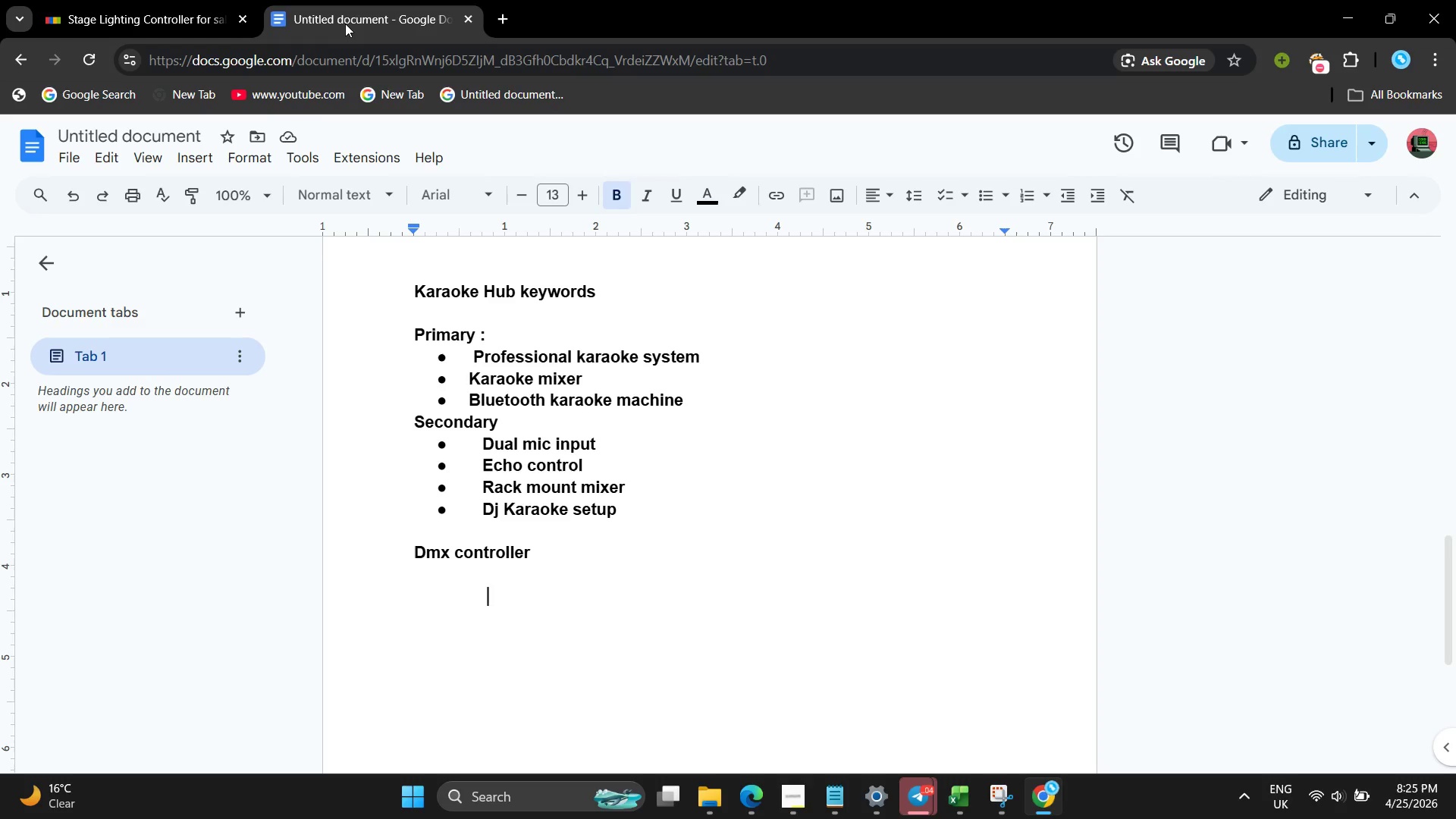 
wait(8.47)
 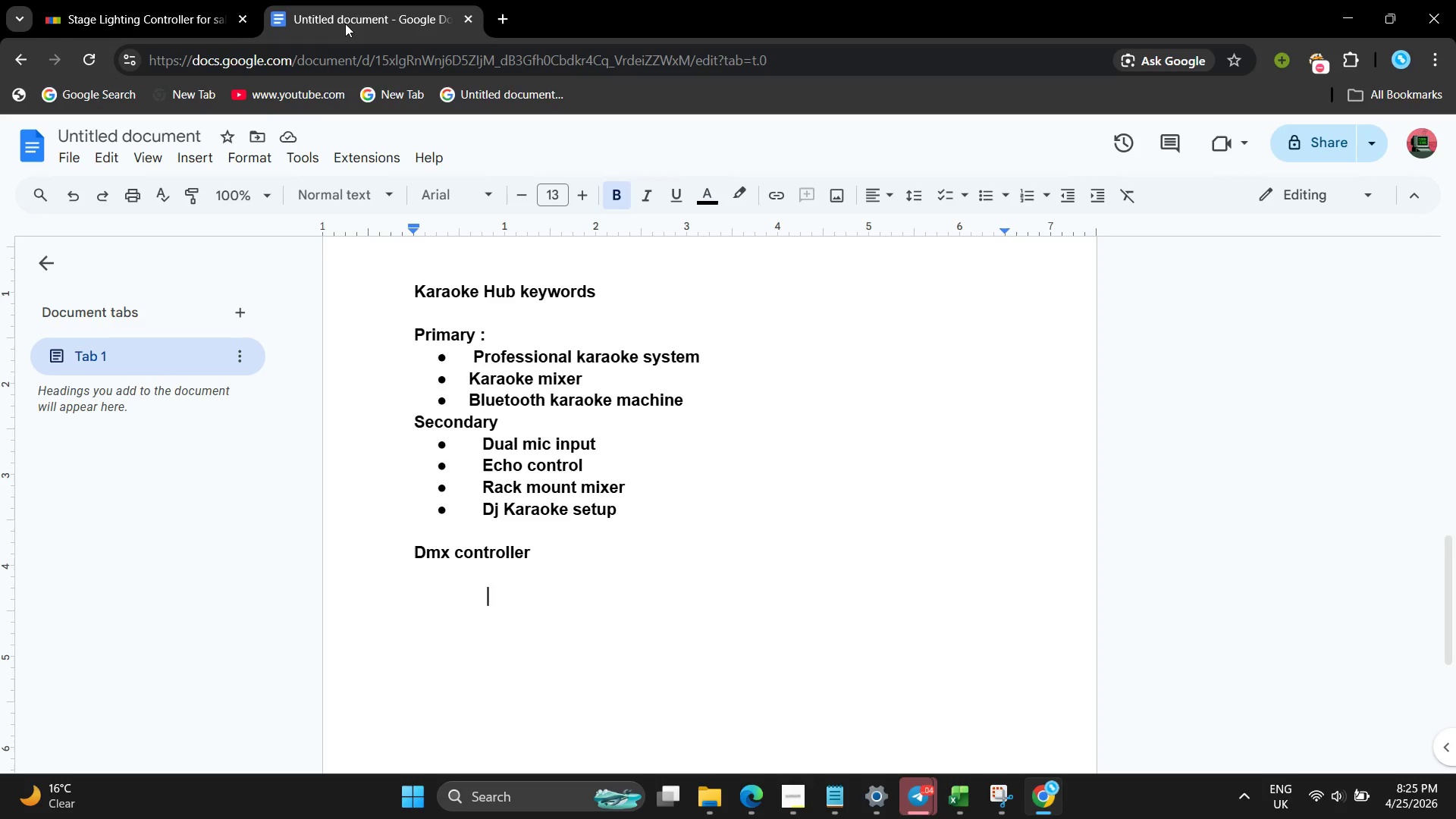 
left_click([94, 0])
 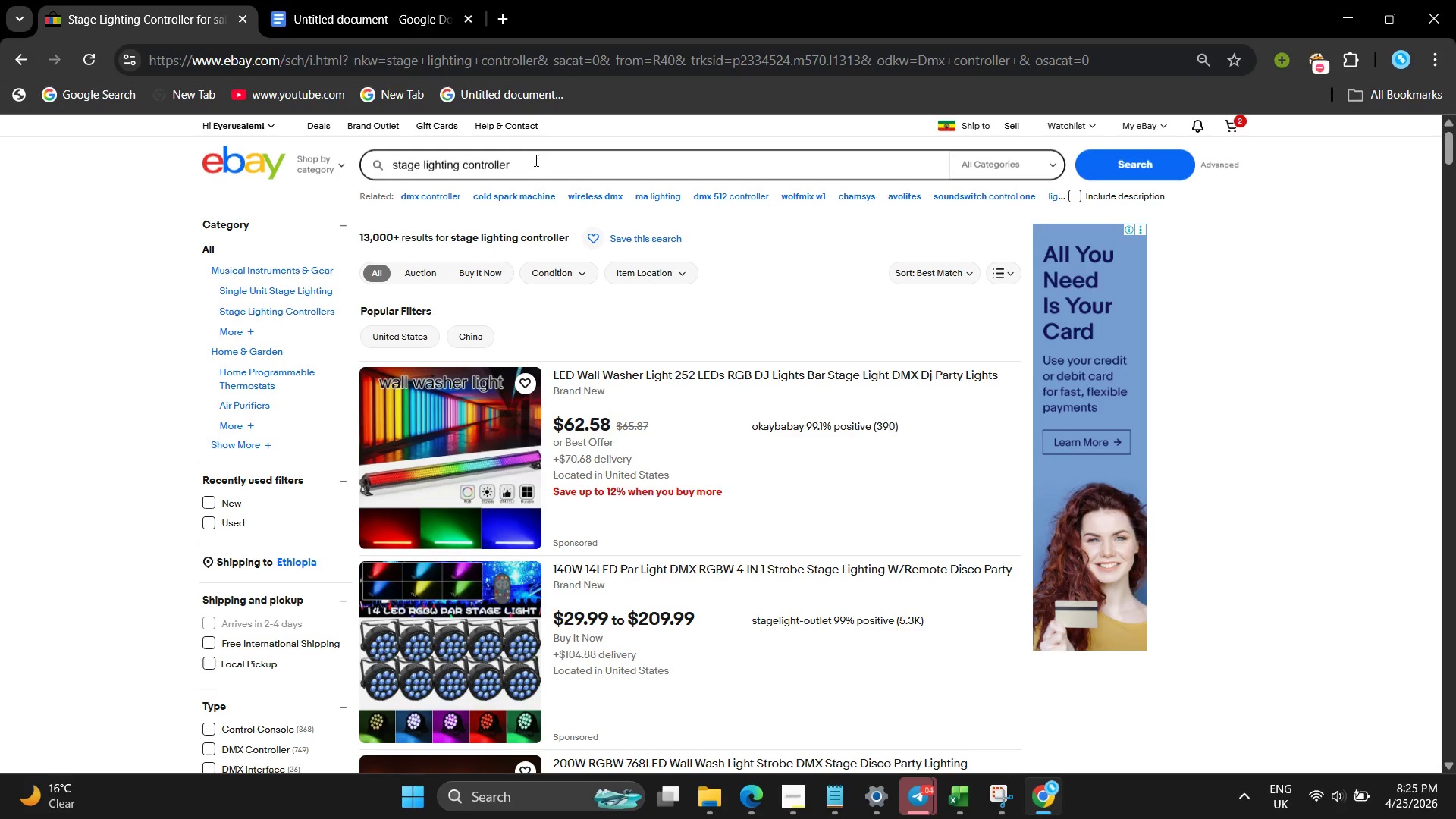 
left_click([535, 160])
 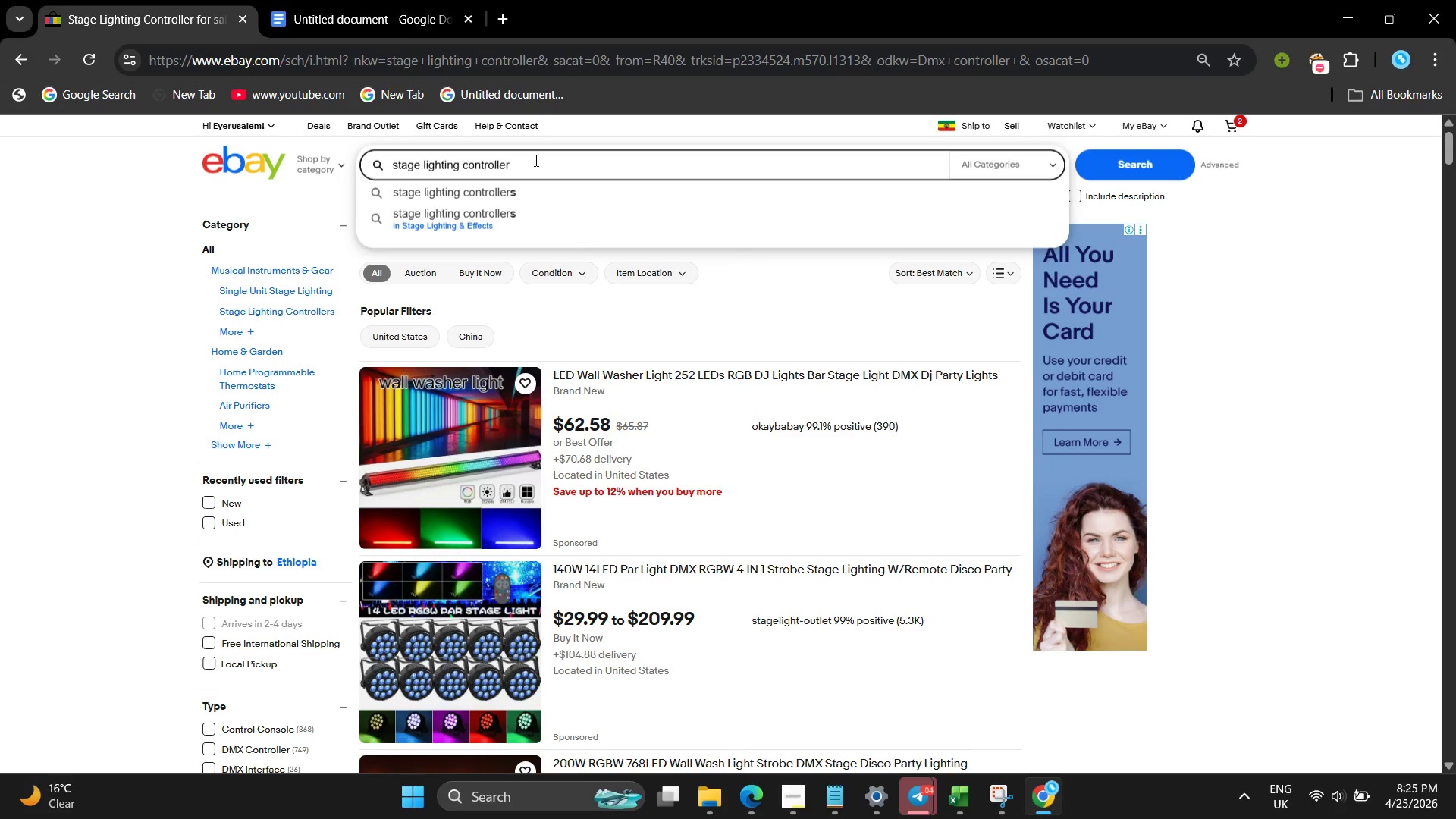 
hold_key(key=Backspace, duration=1.5)
 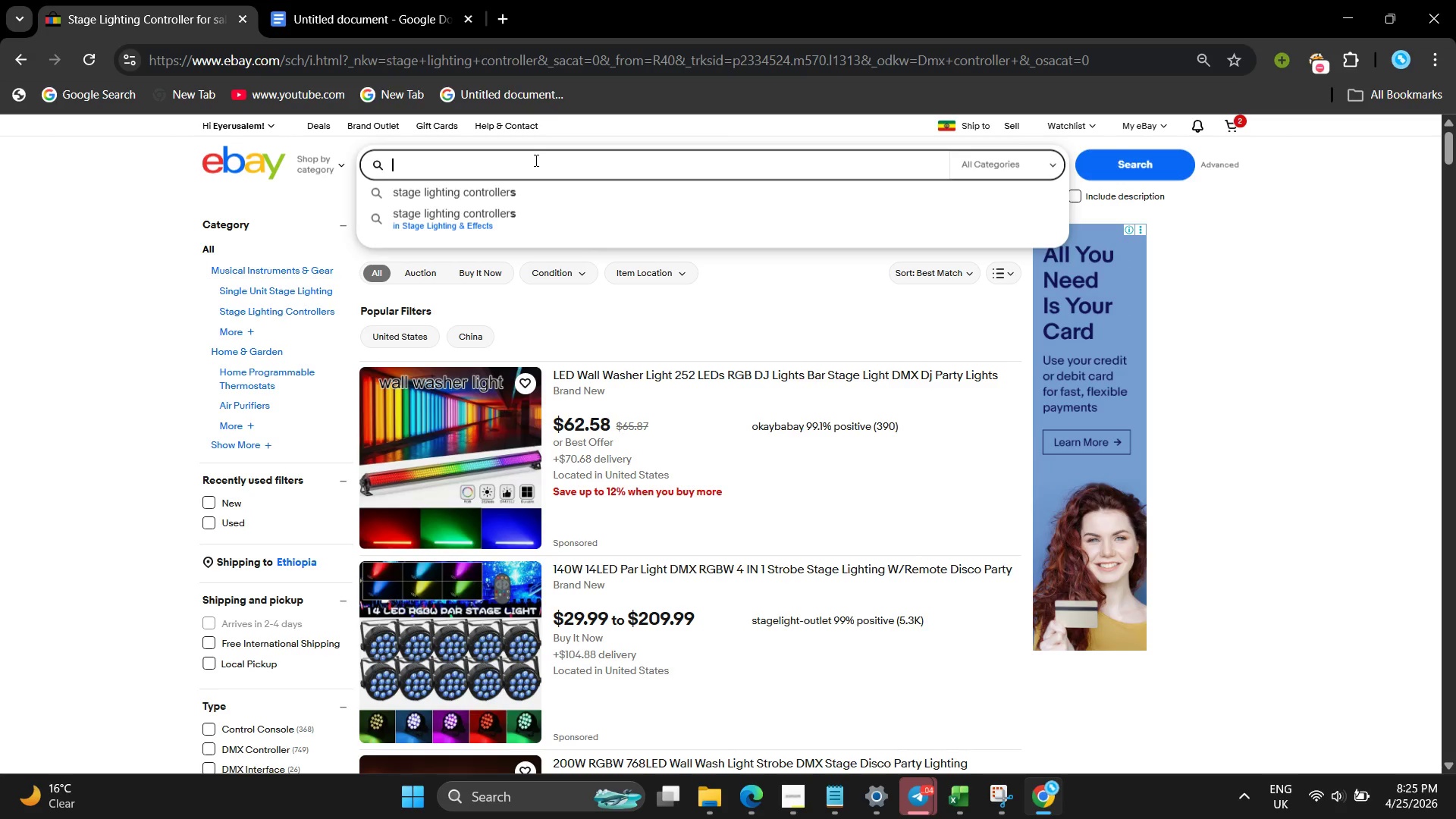 
key(Backspace)
key(Backspace)
key(Backspace)
key(Backspace)
type(dmx 52 console )
 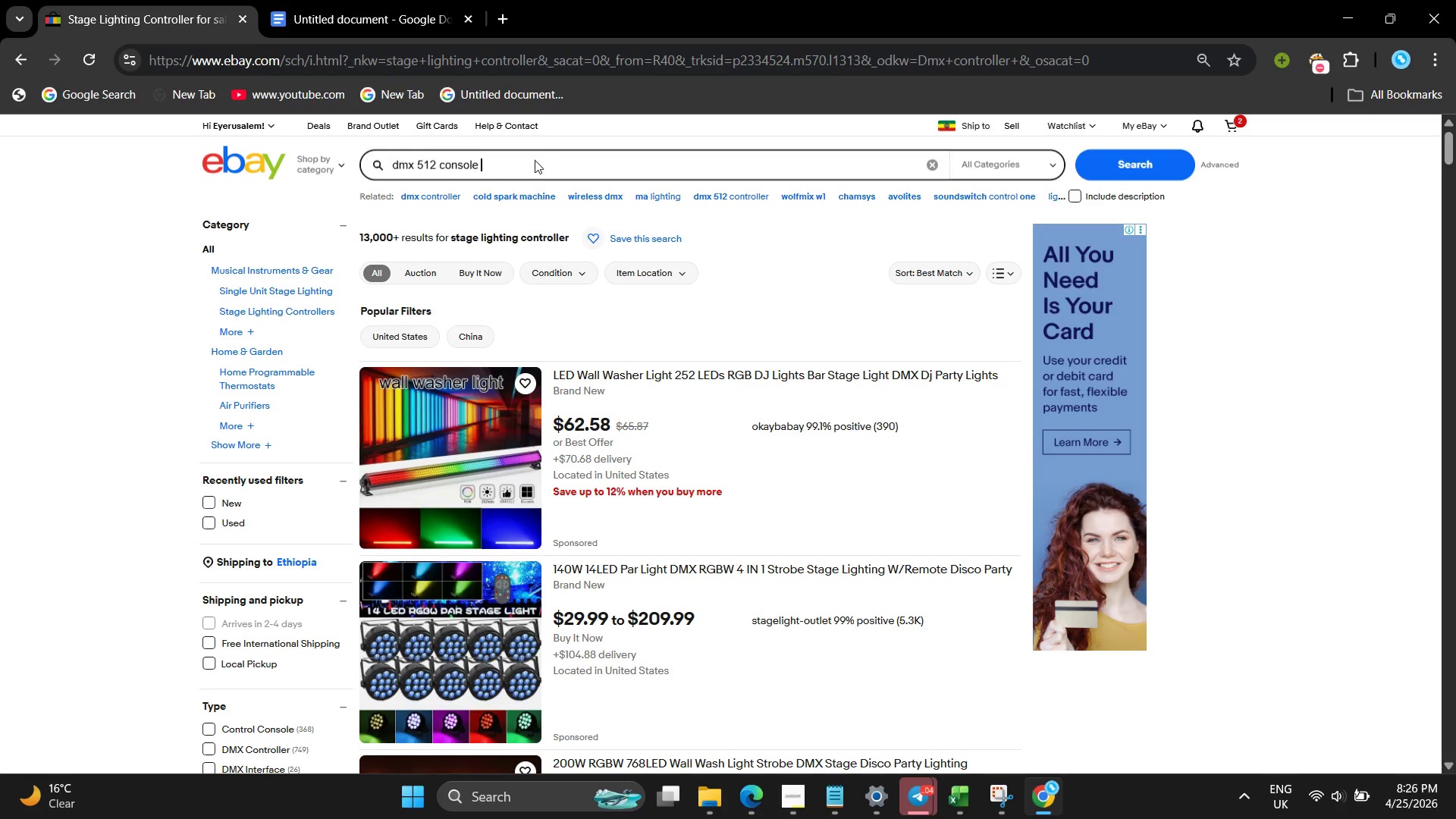 
hold_key(key=1, duration=0.33)
 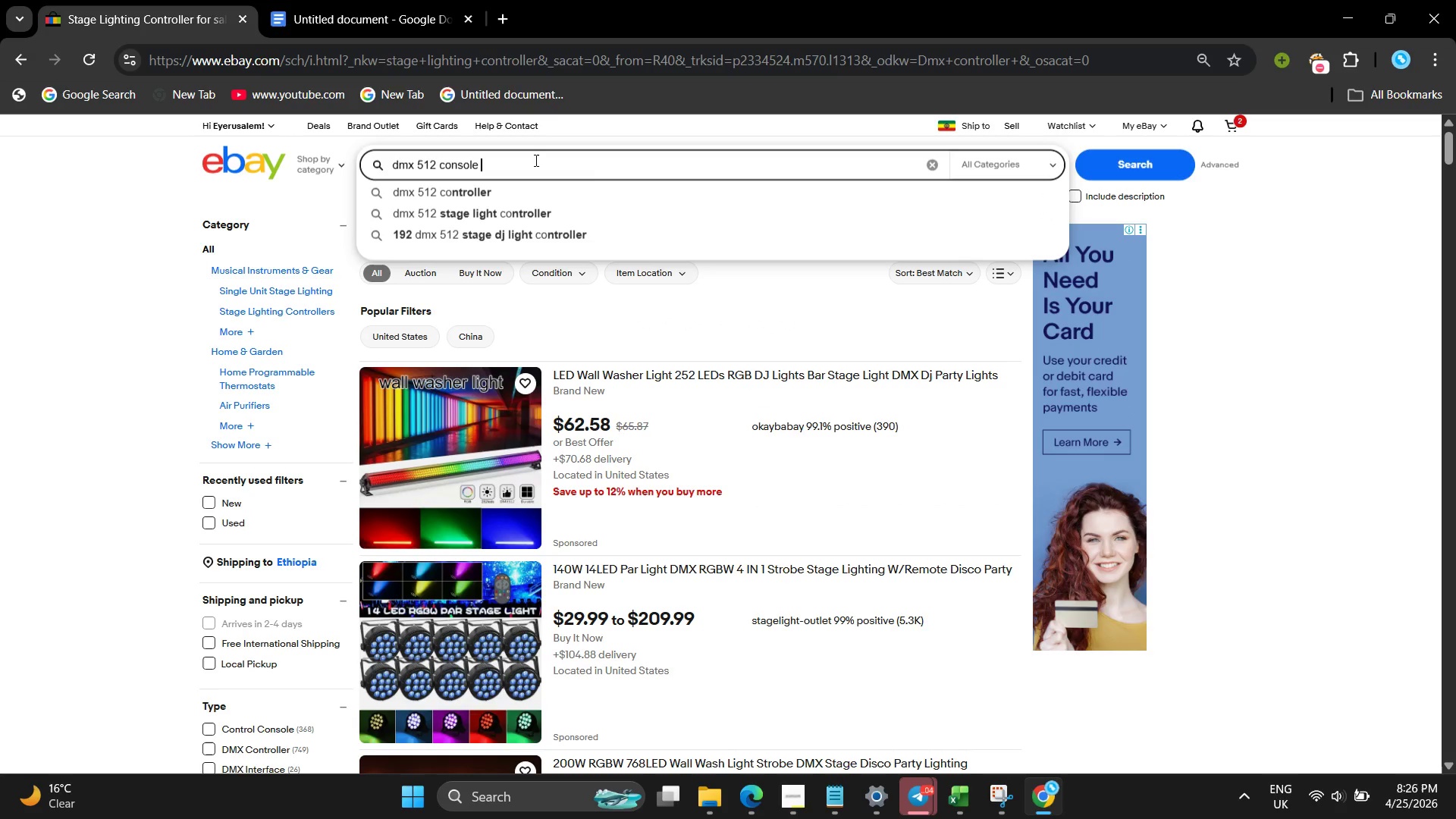 
key(Enter)
 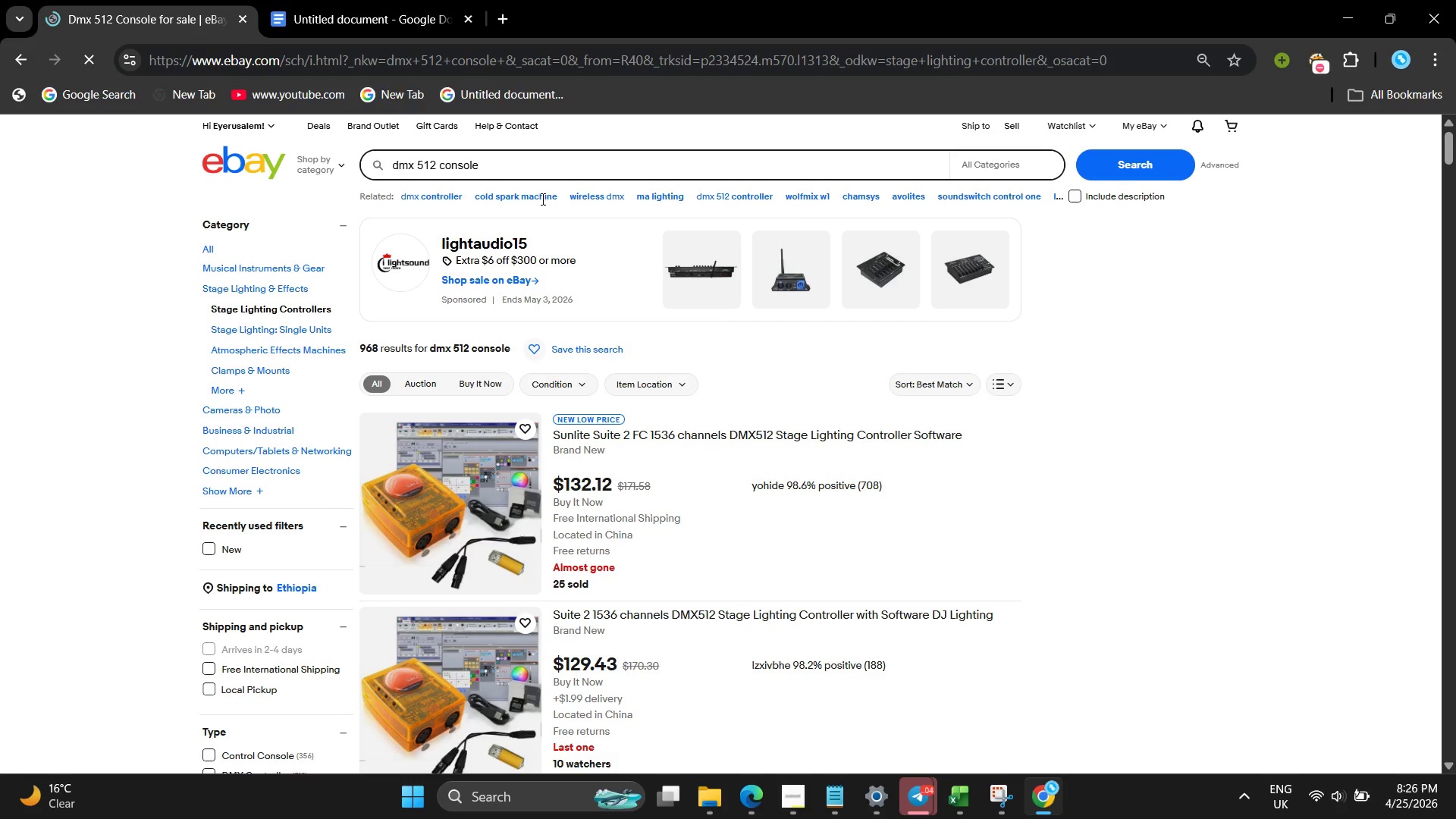 
scroll: coordinate [595, 293], scroll_direction: down, amount: 1.0
 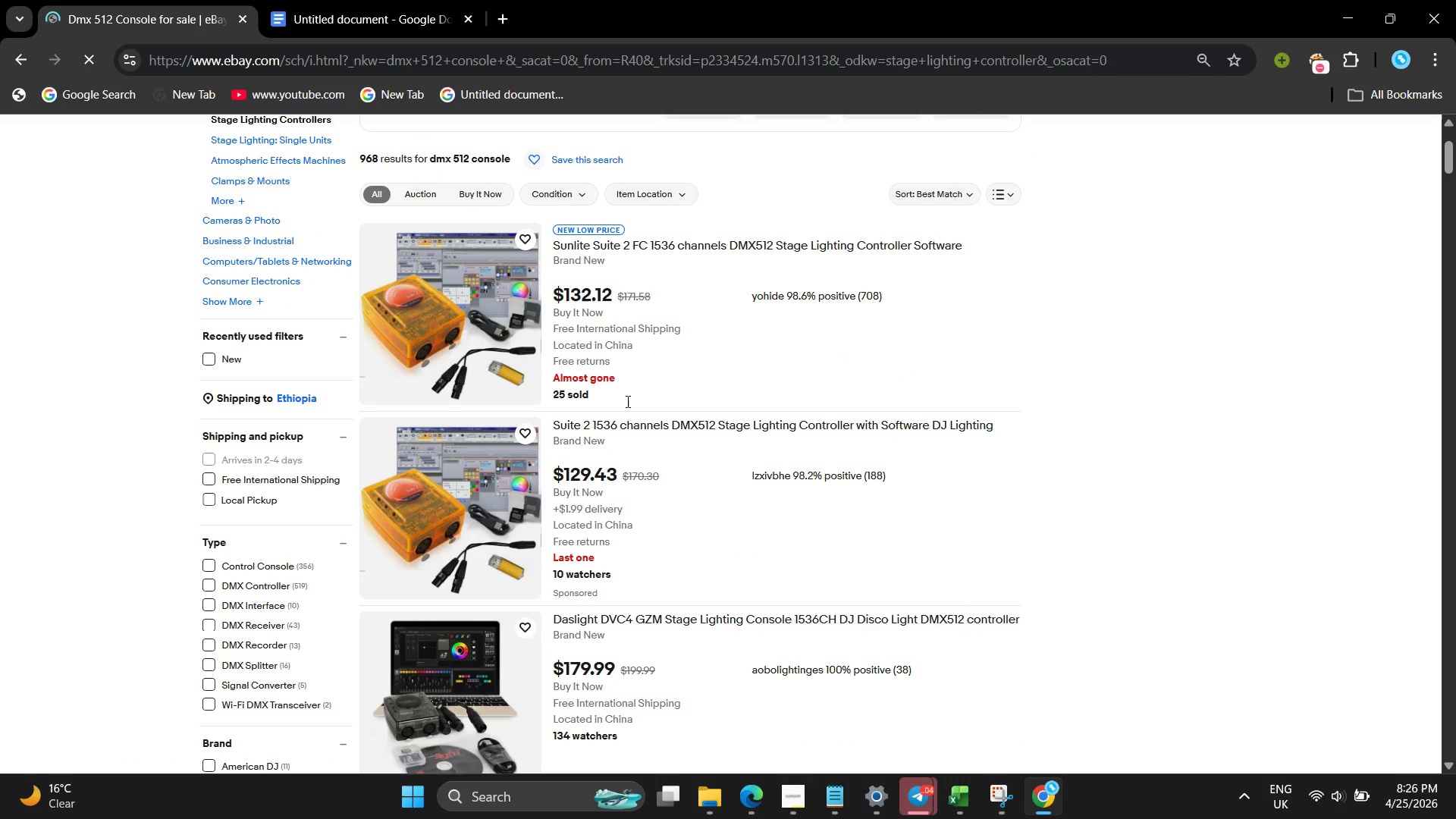 
wait(5.75)
 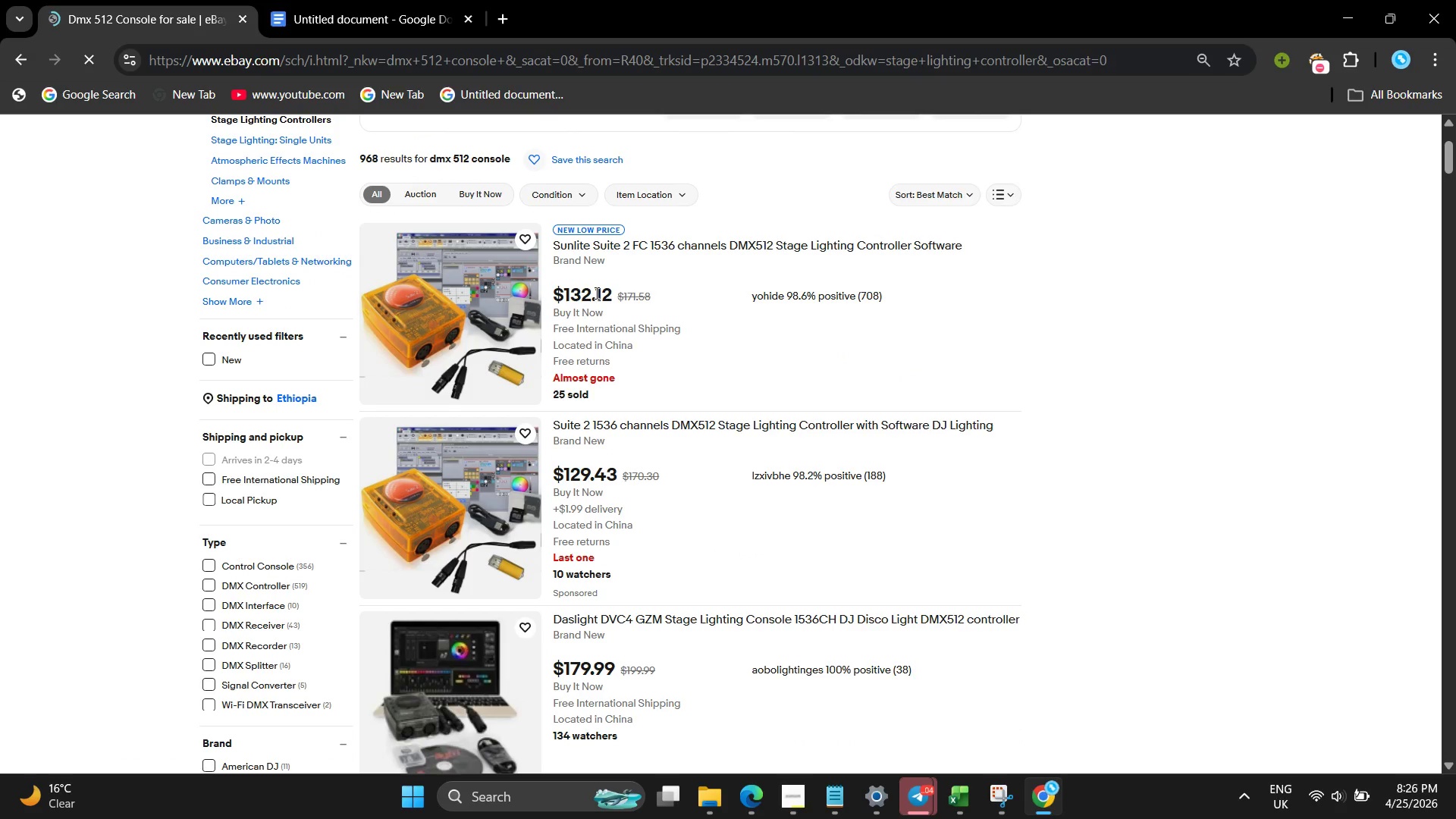 
scroll: coordinate [723, 407], scroll_direction: down, amount: 1.0
 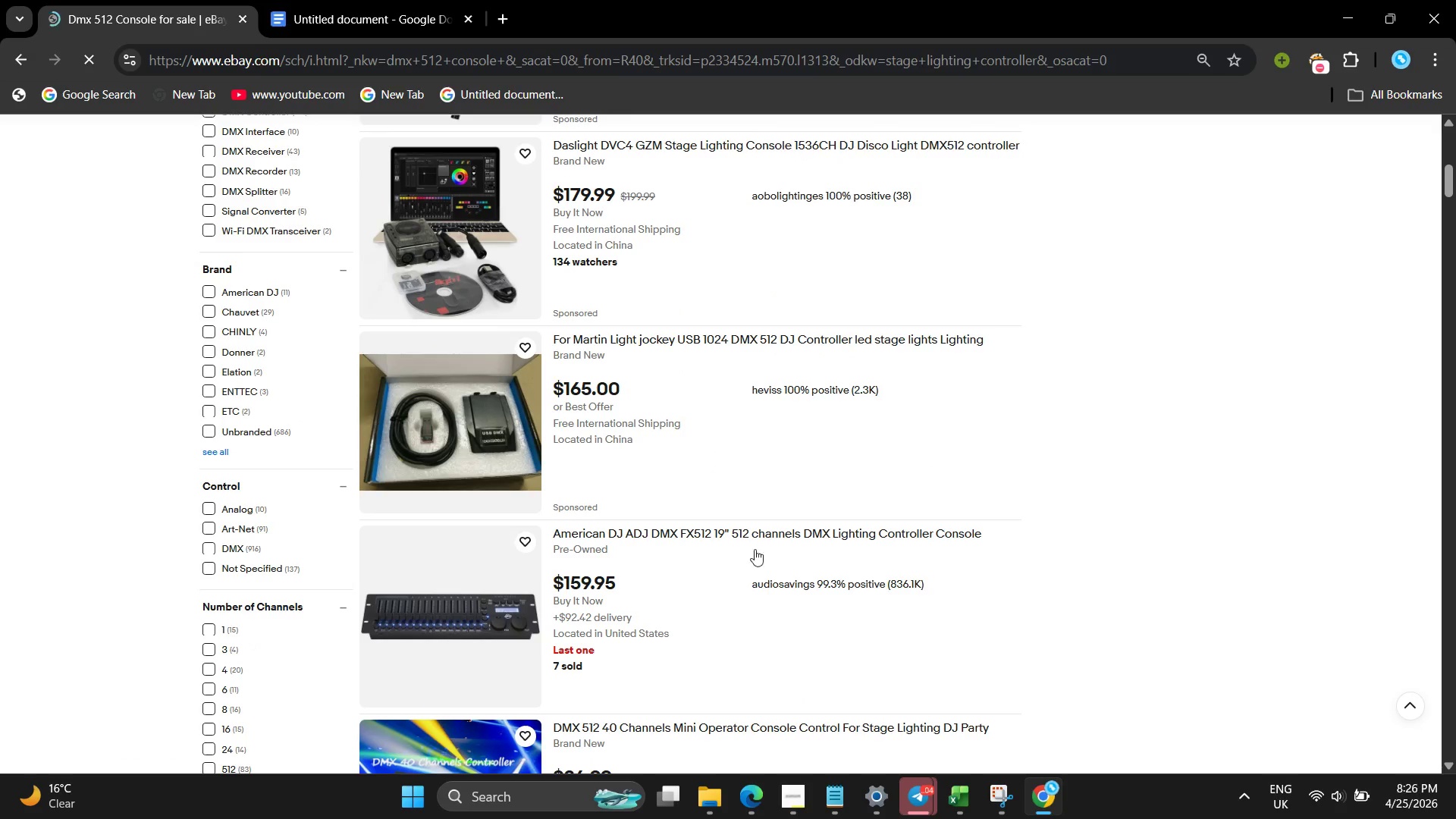 
left_click([798, 786])
 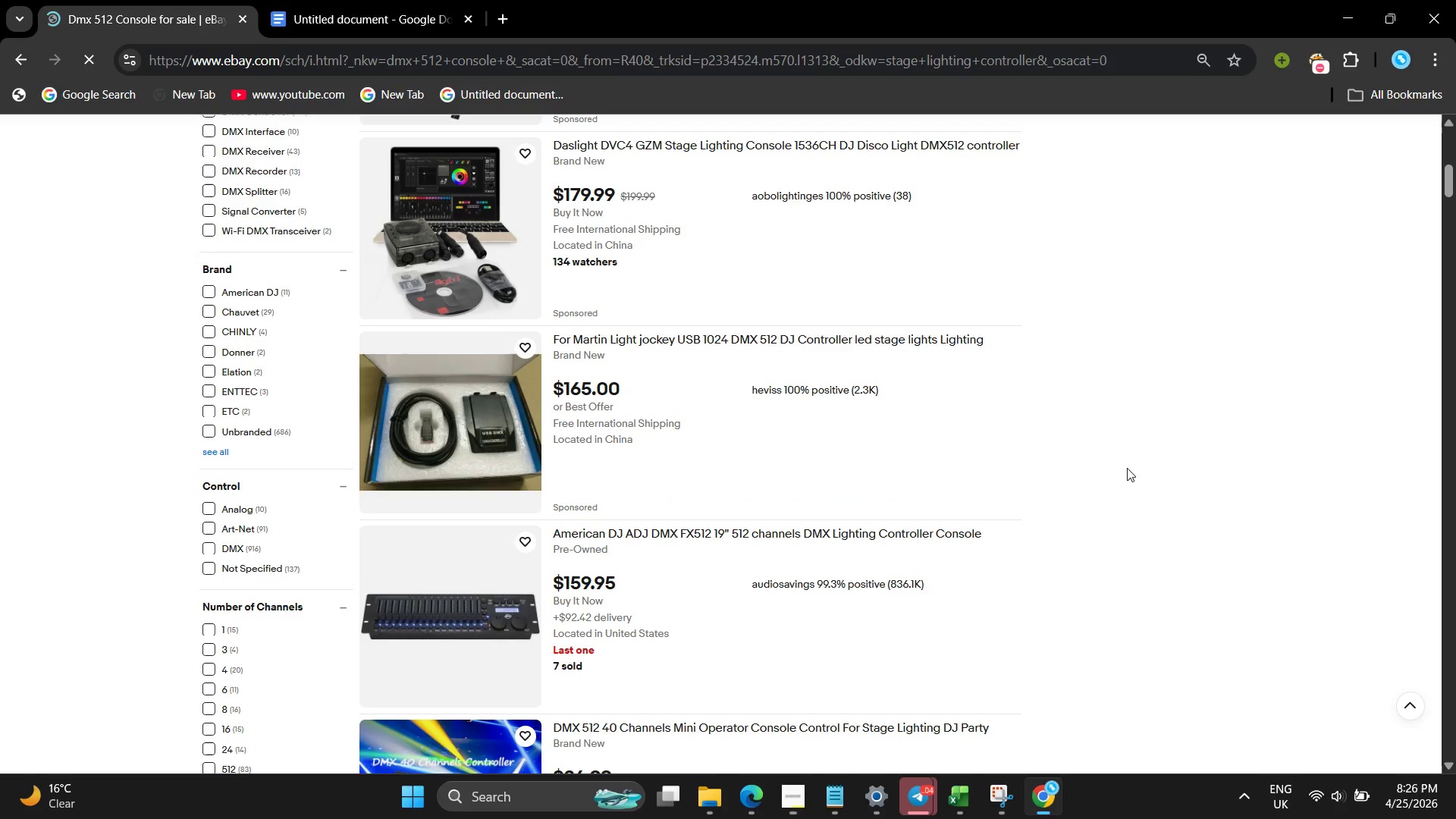 
scroll: coordinate [1127, 468], scroll_direction: down, amount: 3.0
 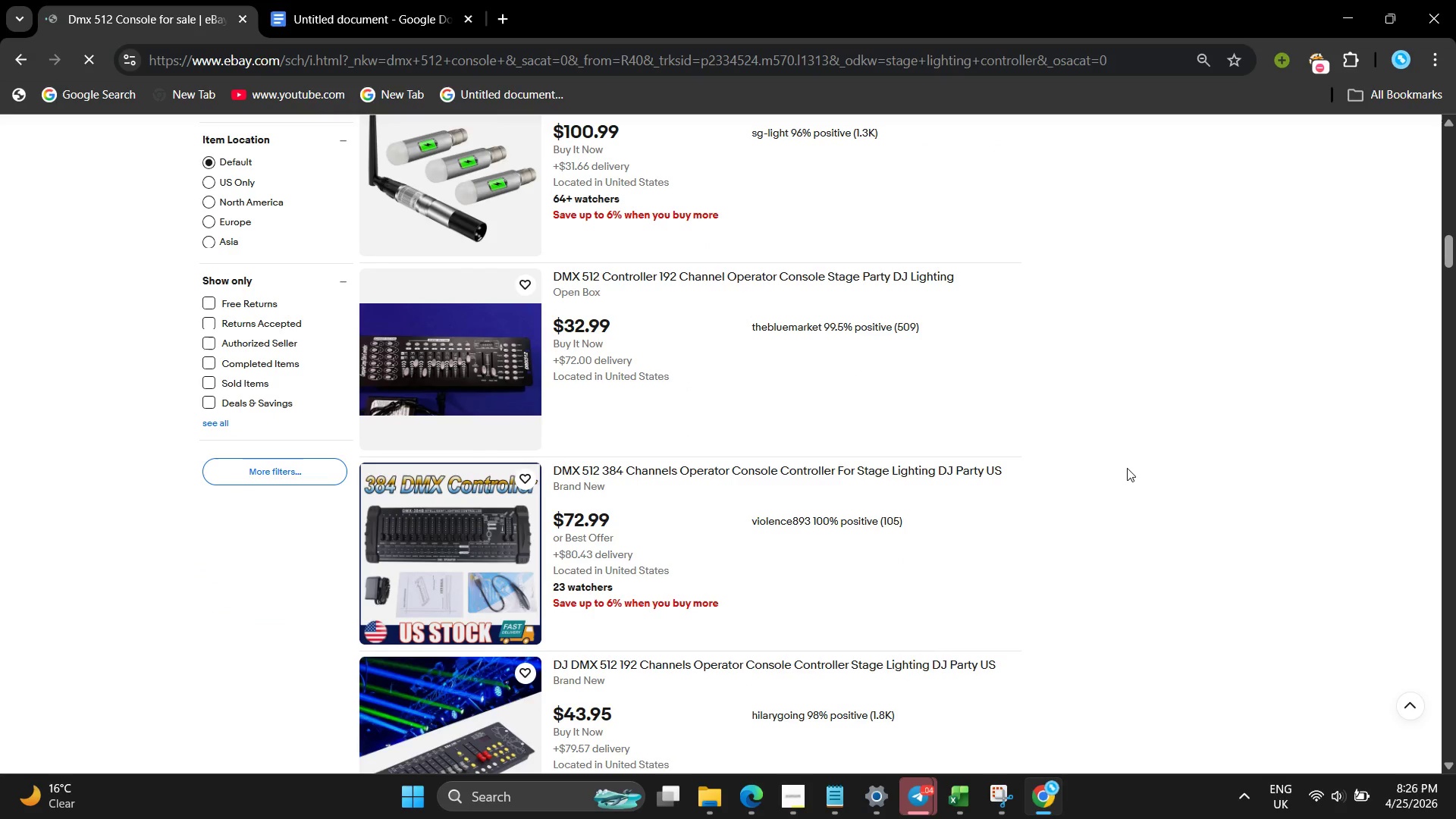 
scroll: coordinate [1132, 457], scroll_direction: up, amount: 3.0
 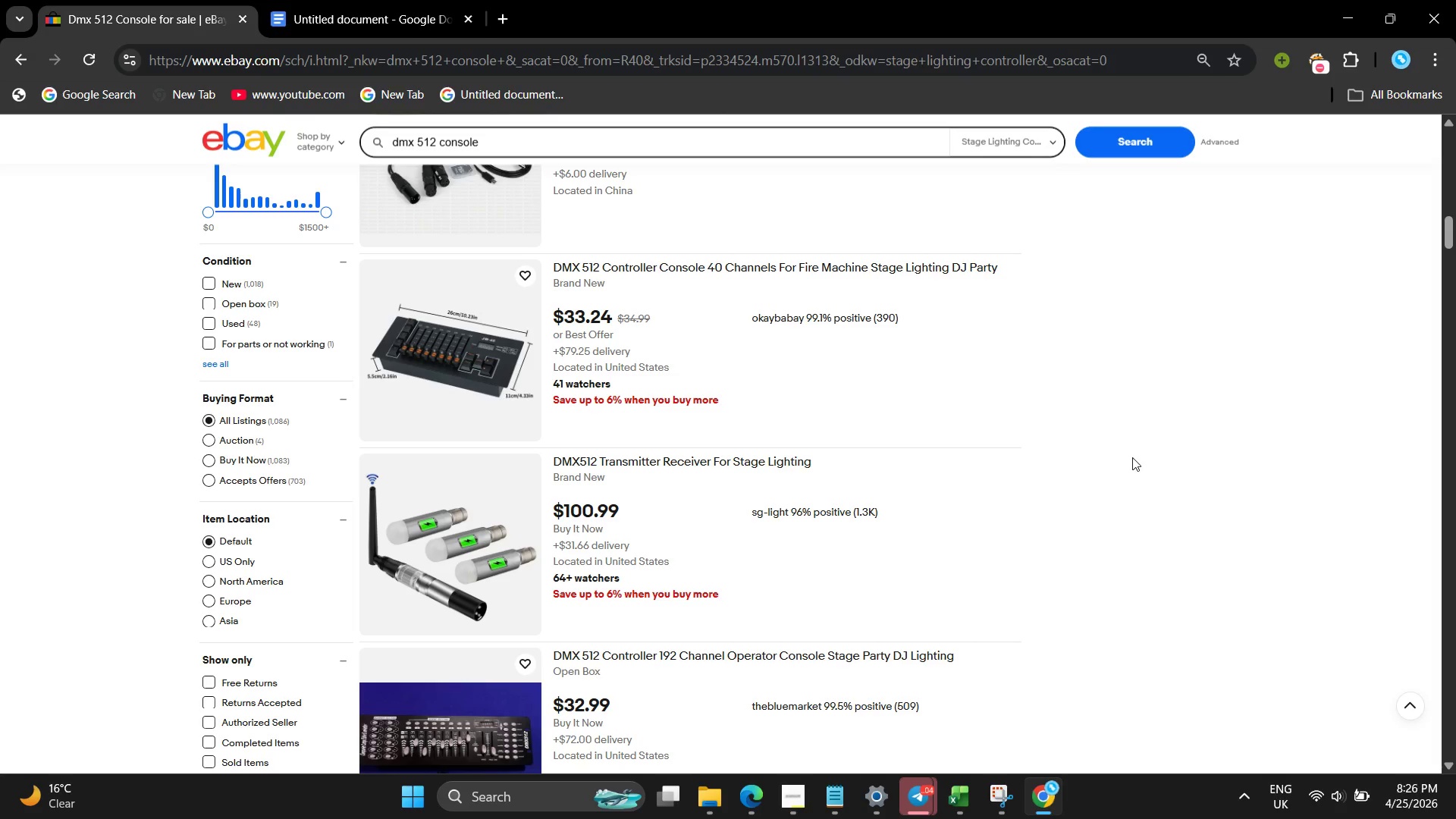 
wait(33.7)
 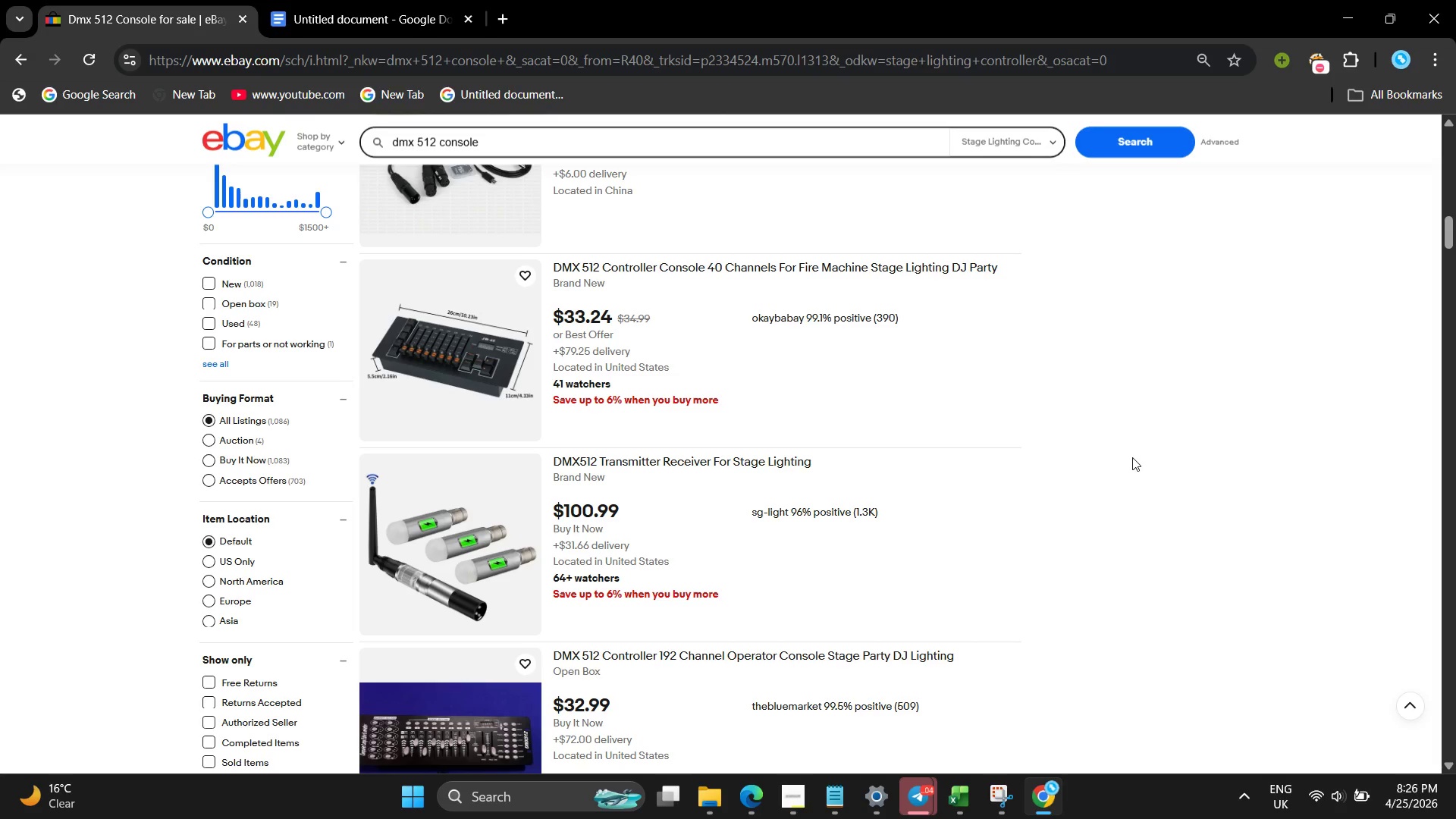 
scroll: coordinate [1056, 464], scroll_direction: none, amount: 0.0
 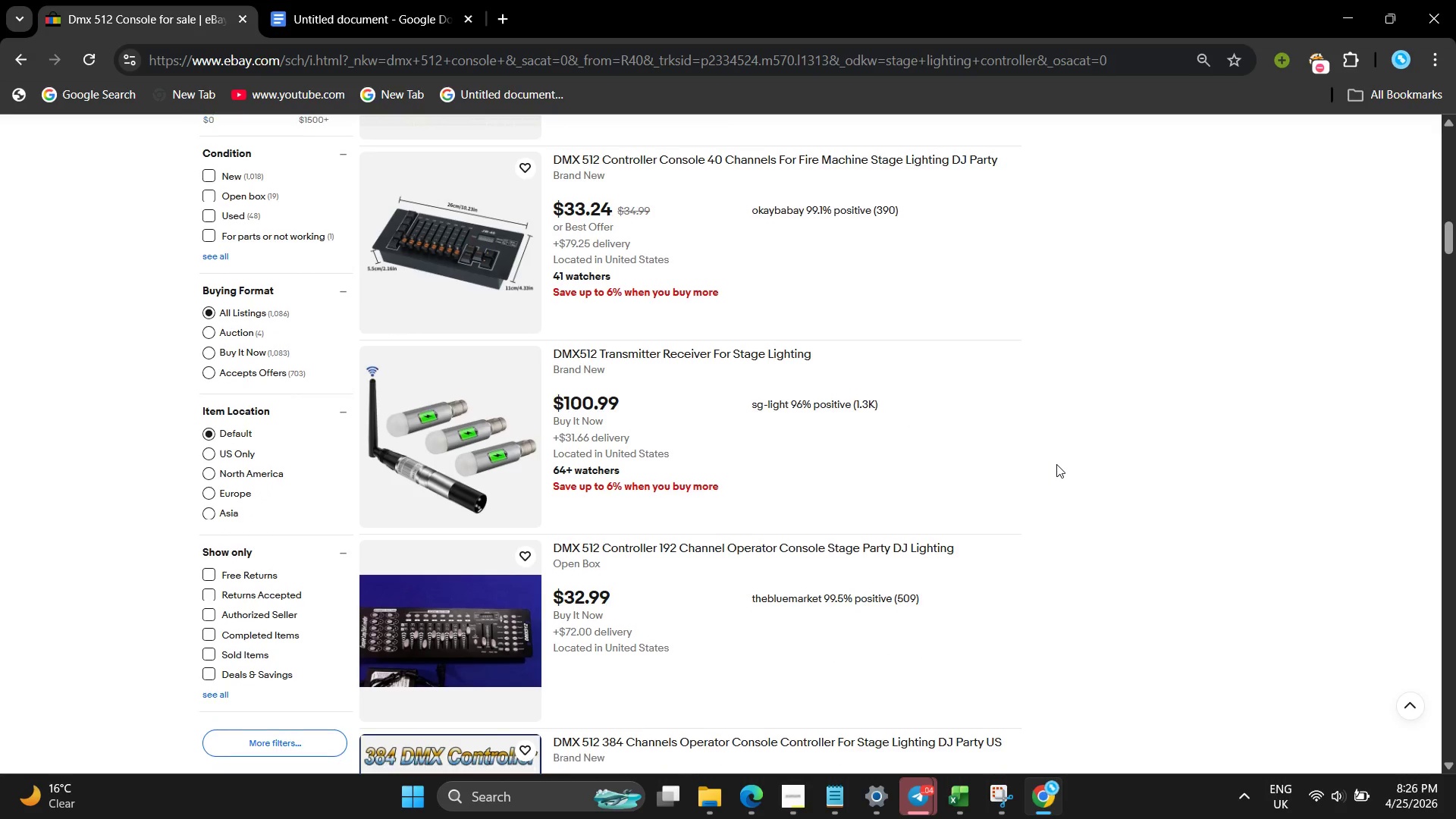 
scroll: coordinate [1056, 464], scroll_direction: down, amount: 3.0
 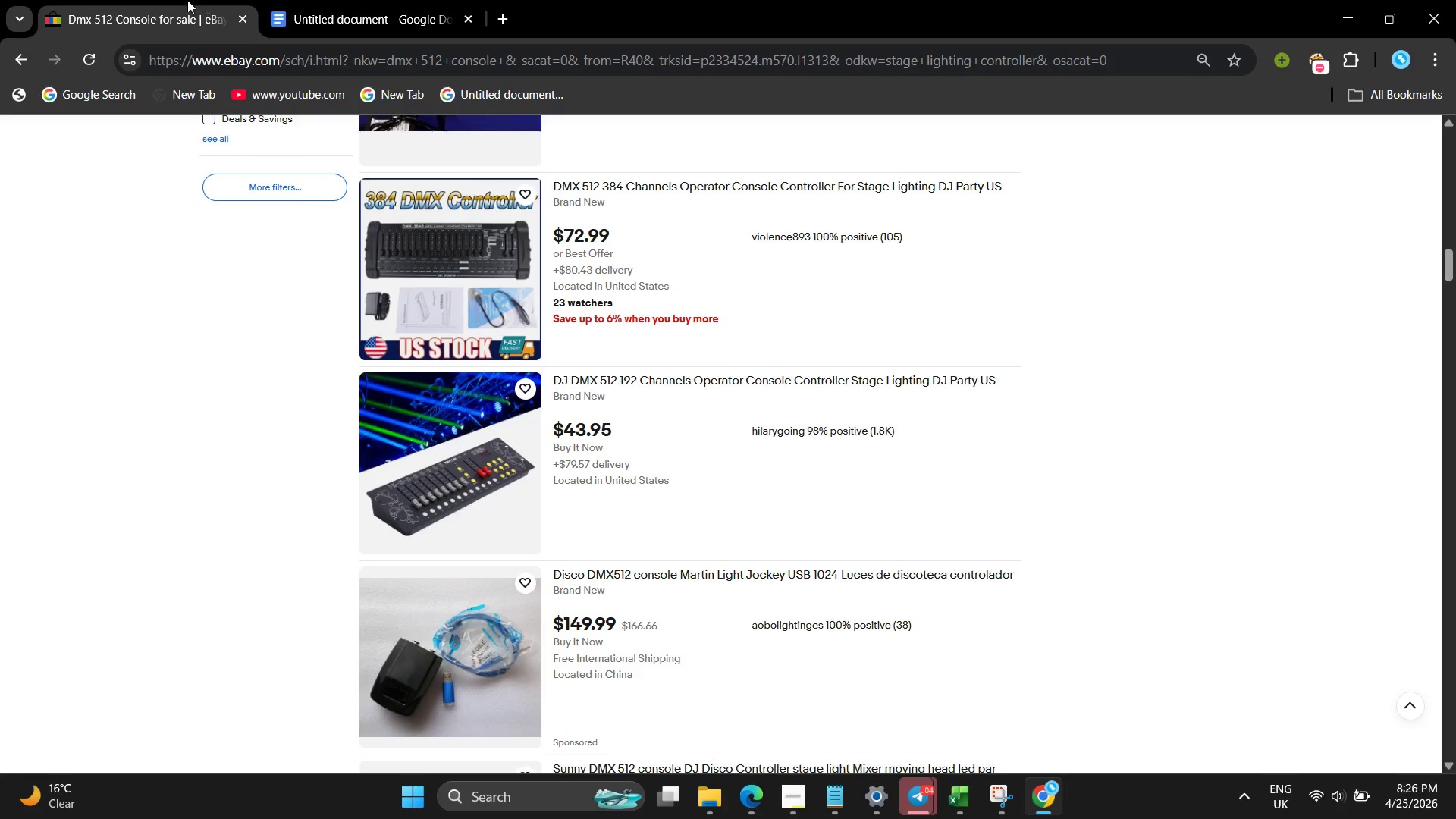 
left_click([367, 0])
 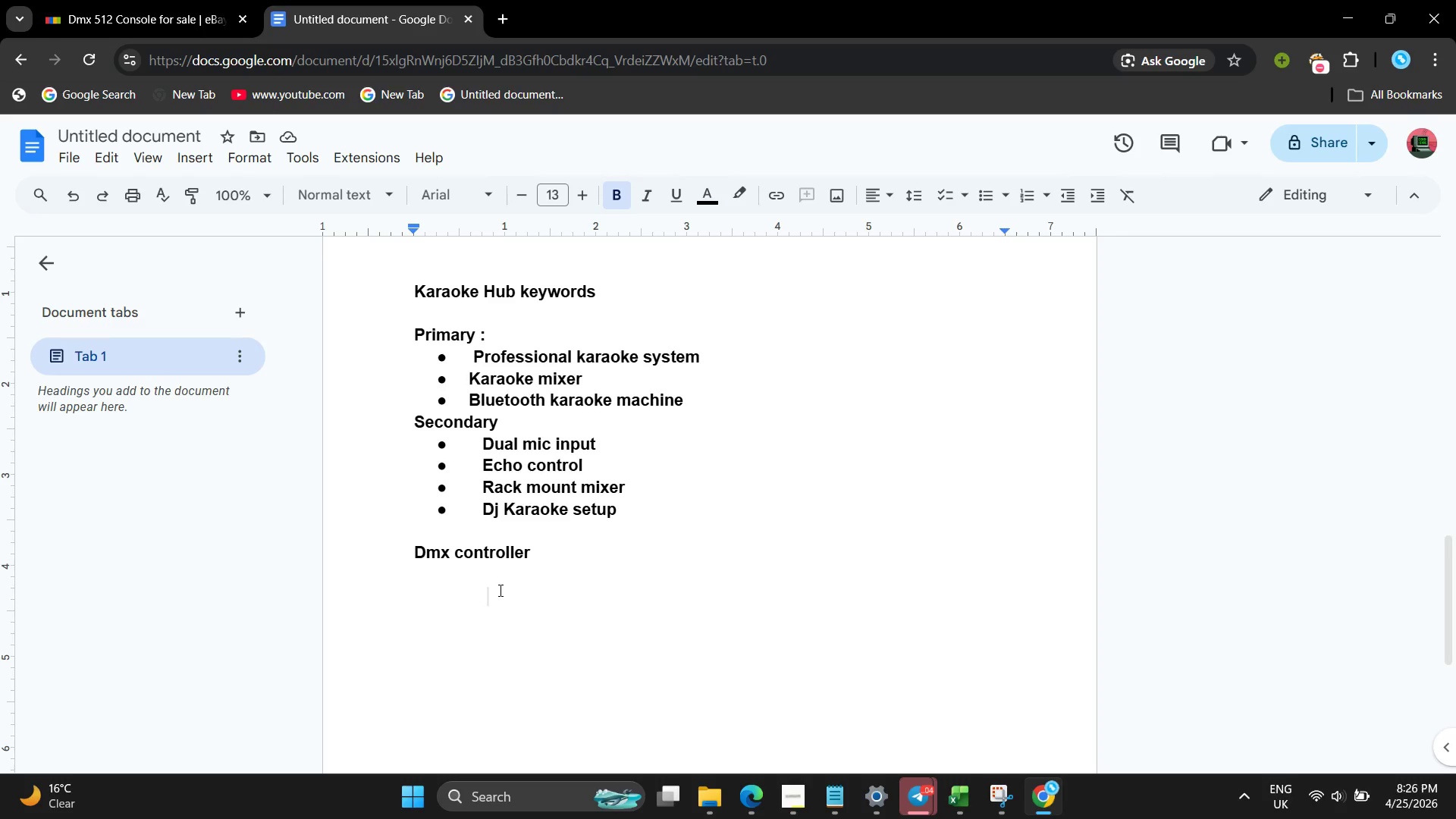 
type(Primary)
 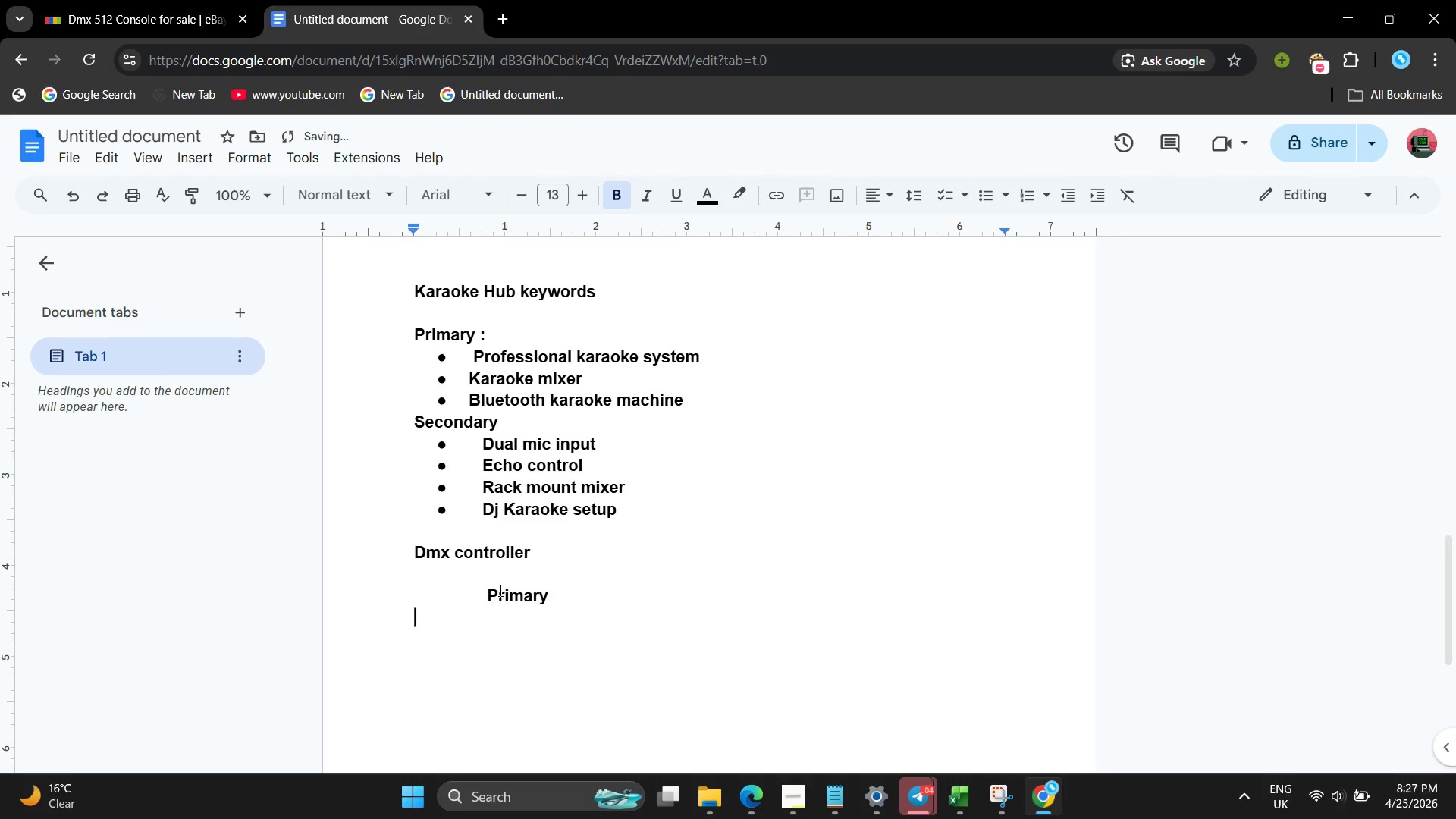 
key(Enter)
 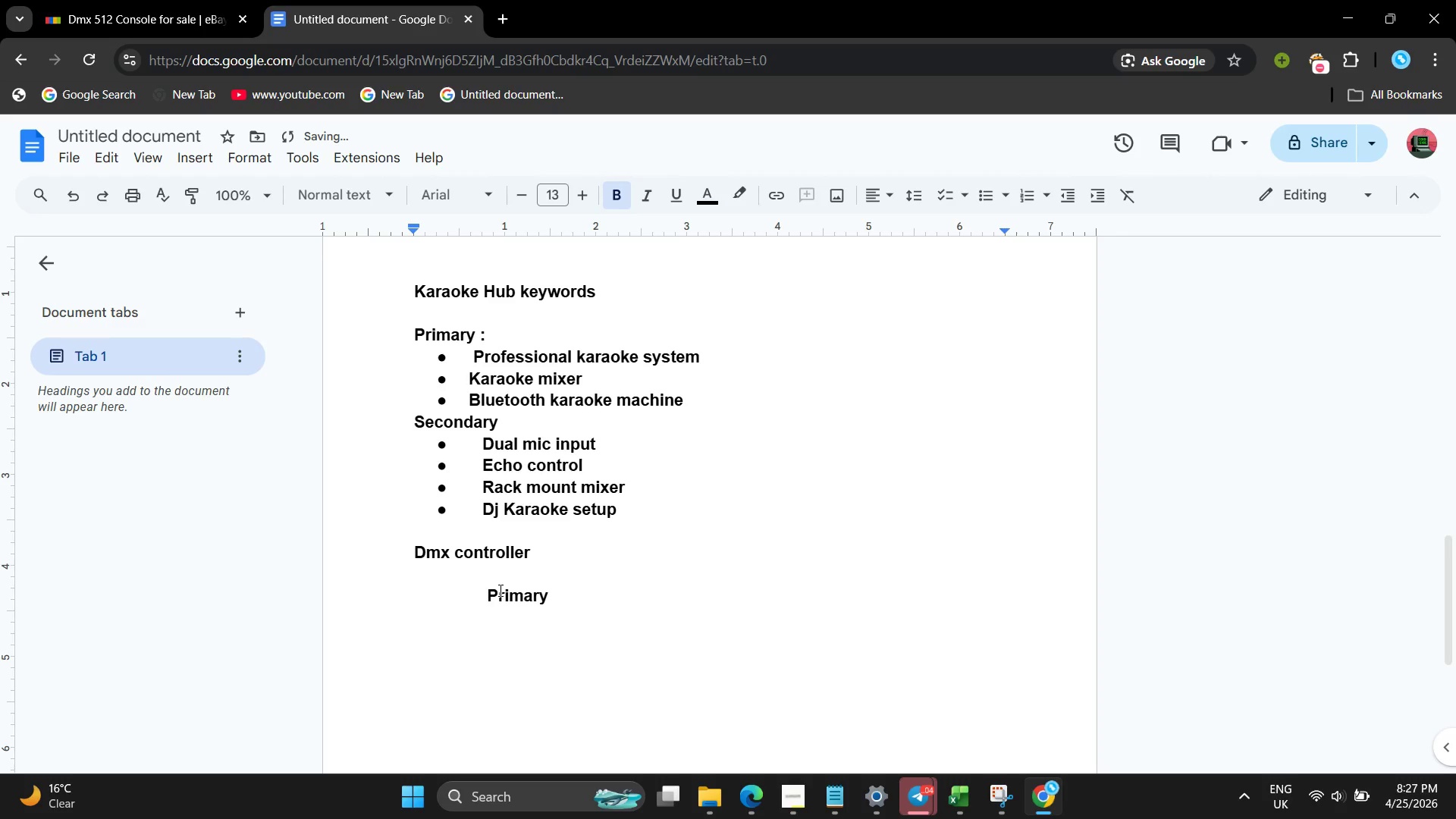 
hold_key(key=Space, duration=0.72)
 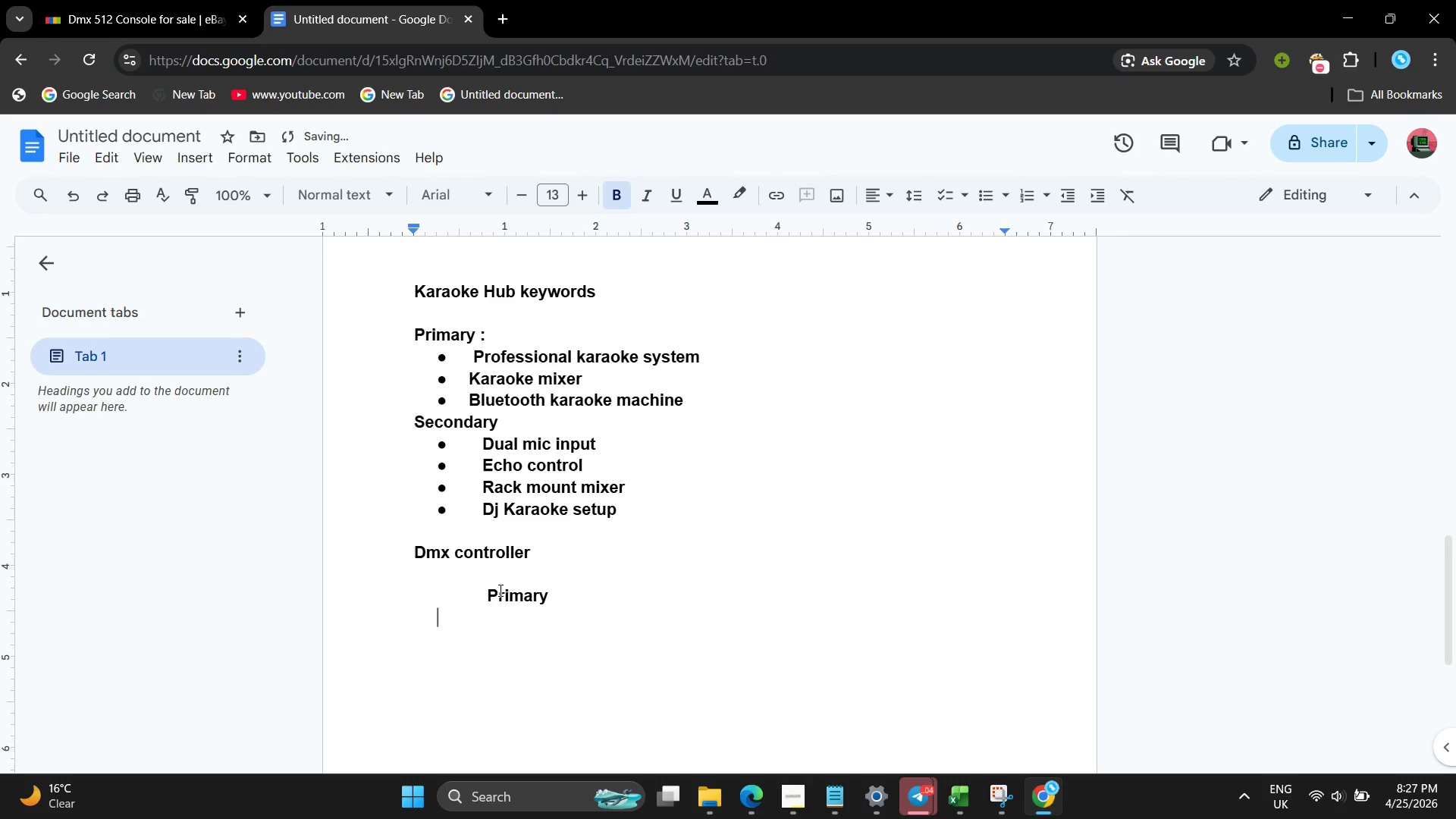 
type(      Dmx %12 Con)
key(Backspace)
key(Backspace)
key(Backspace)
key(Backspace)
key(Backspace)
key(Backspace)
key(Backspace)
type(512 controller )
 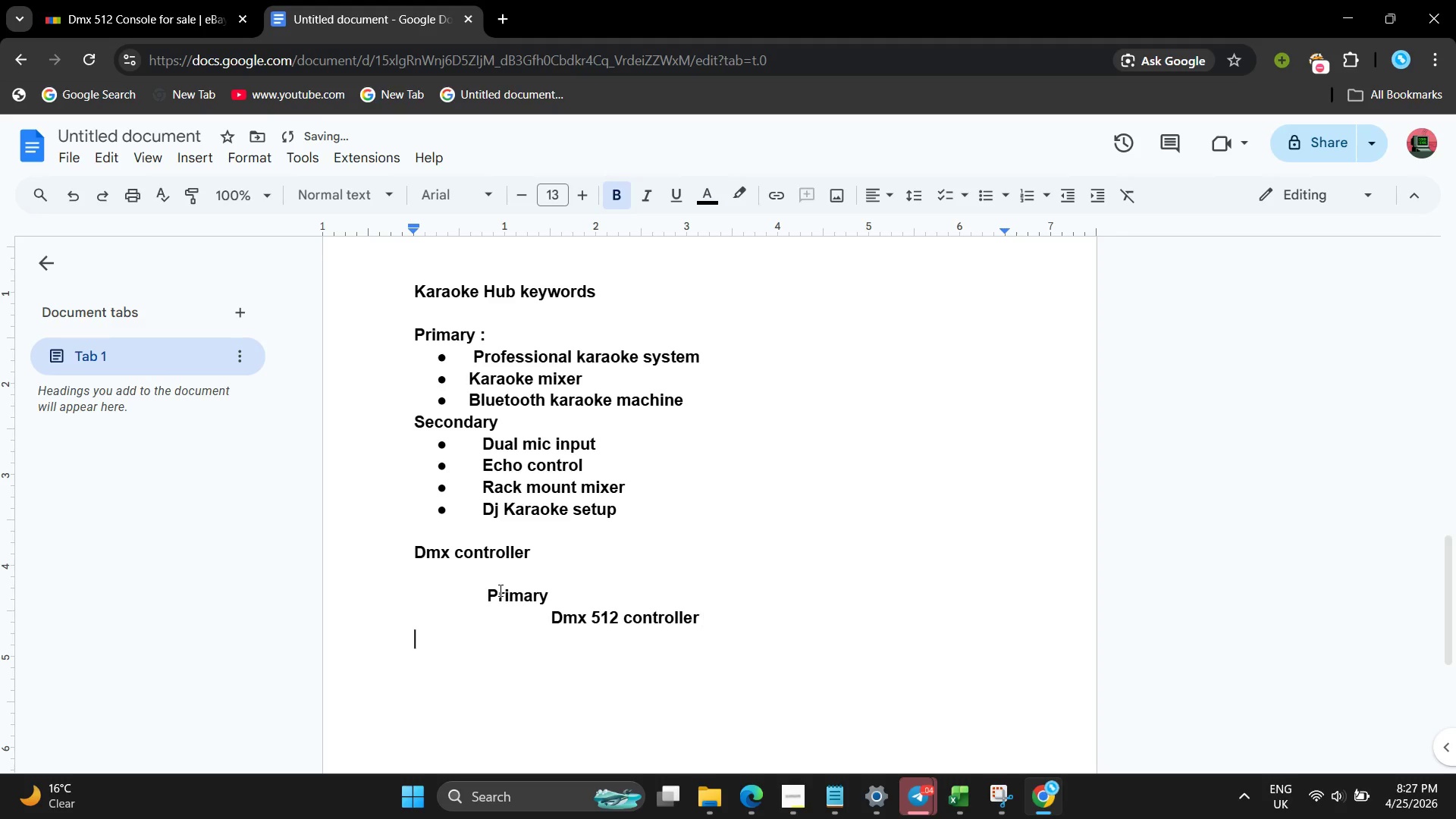 
key(Enter)
 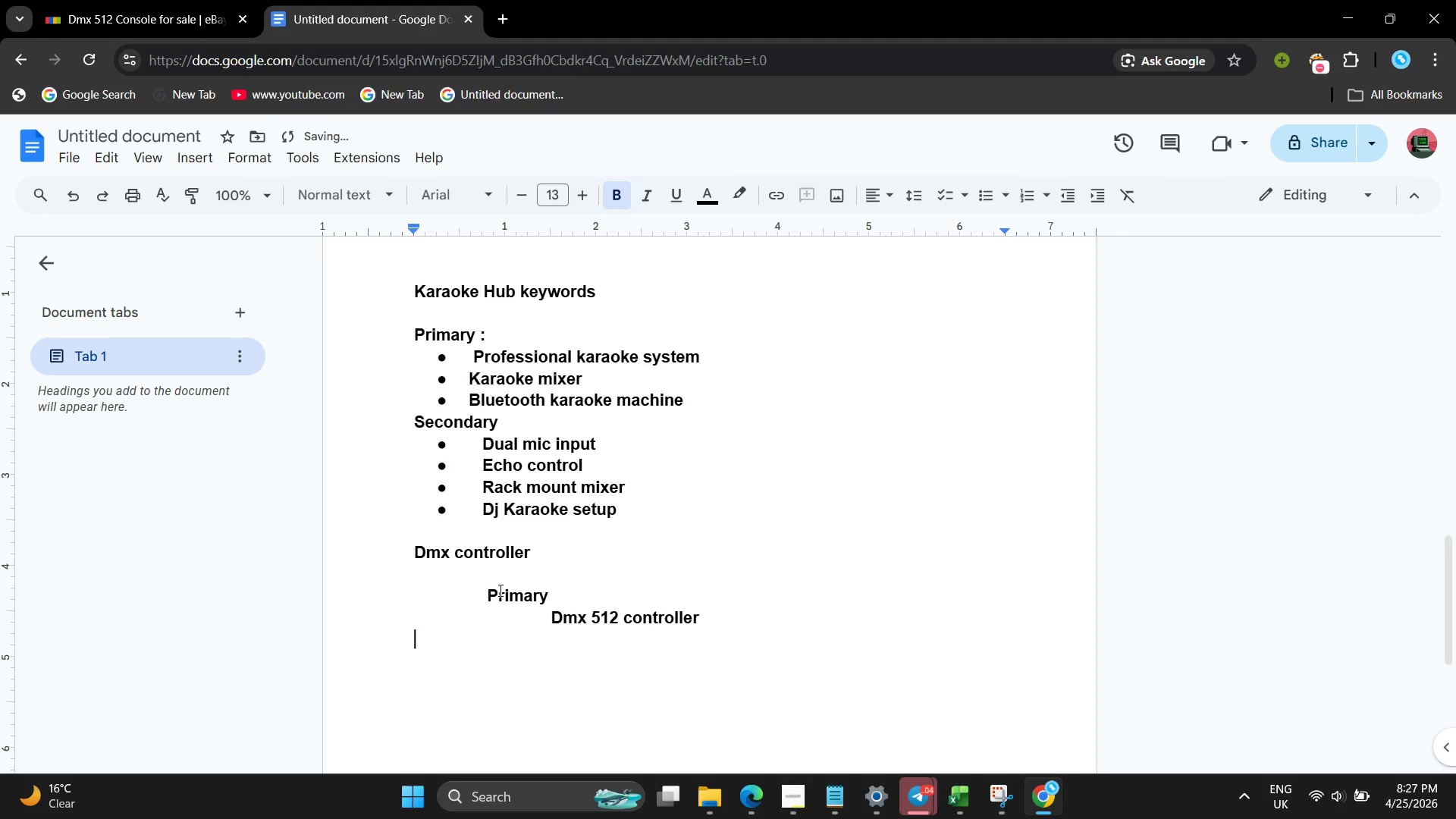 
type(stage lighting controller)
 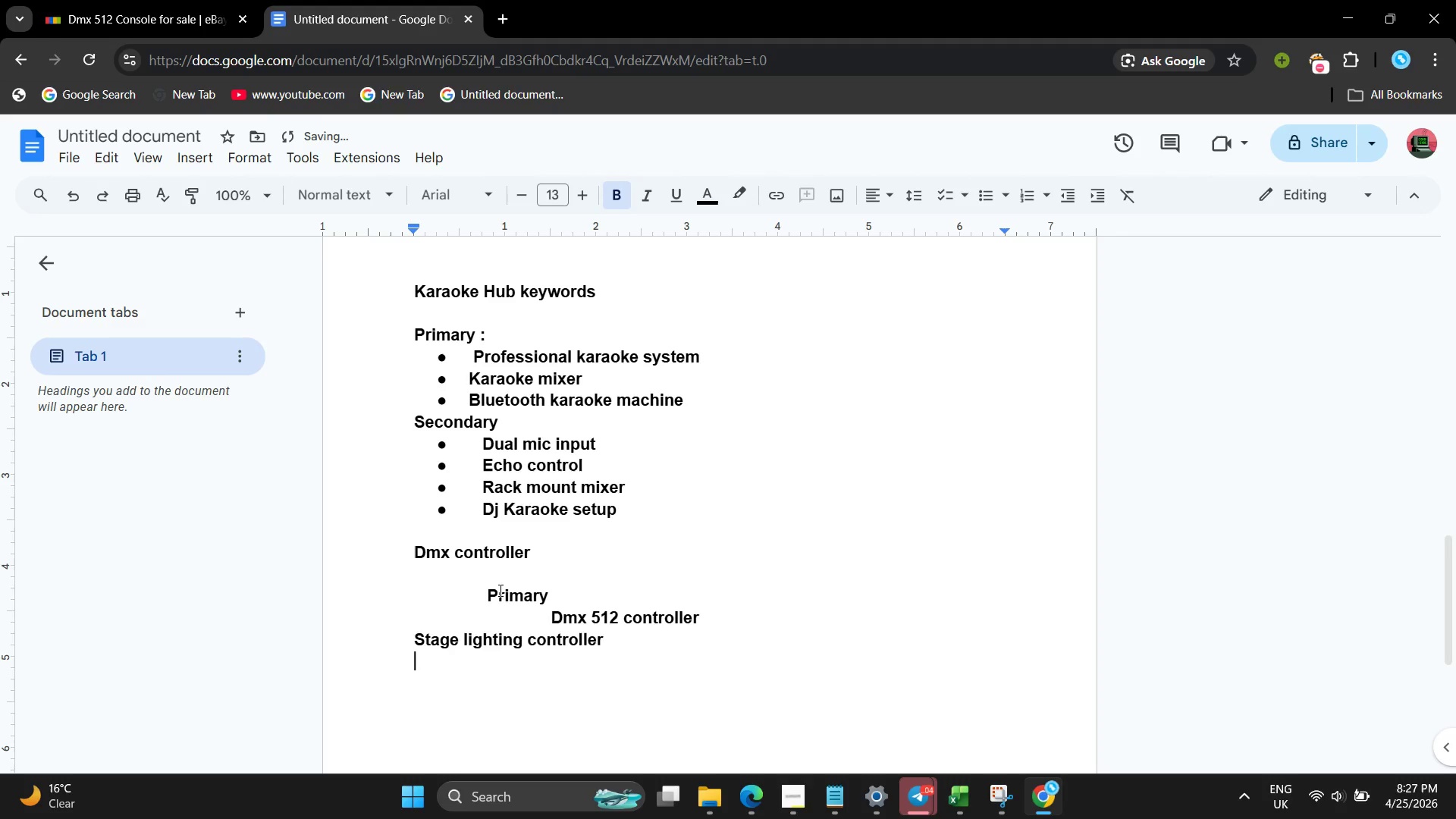 
key(Enter)
 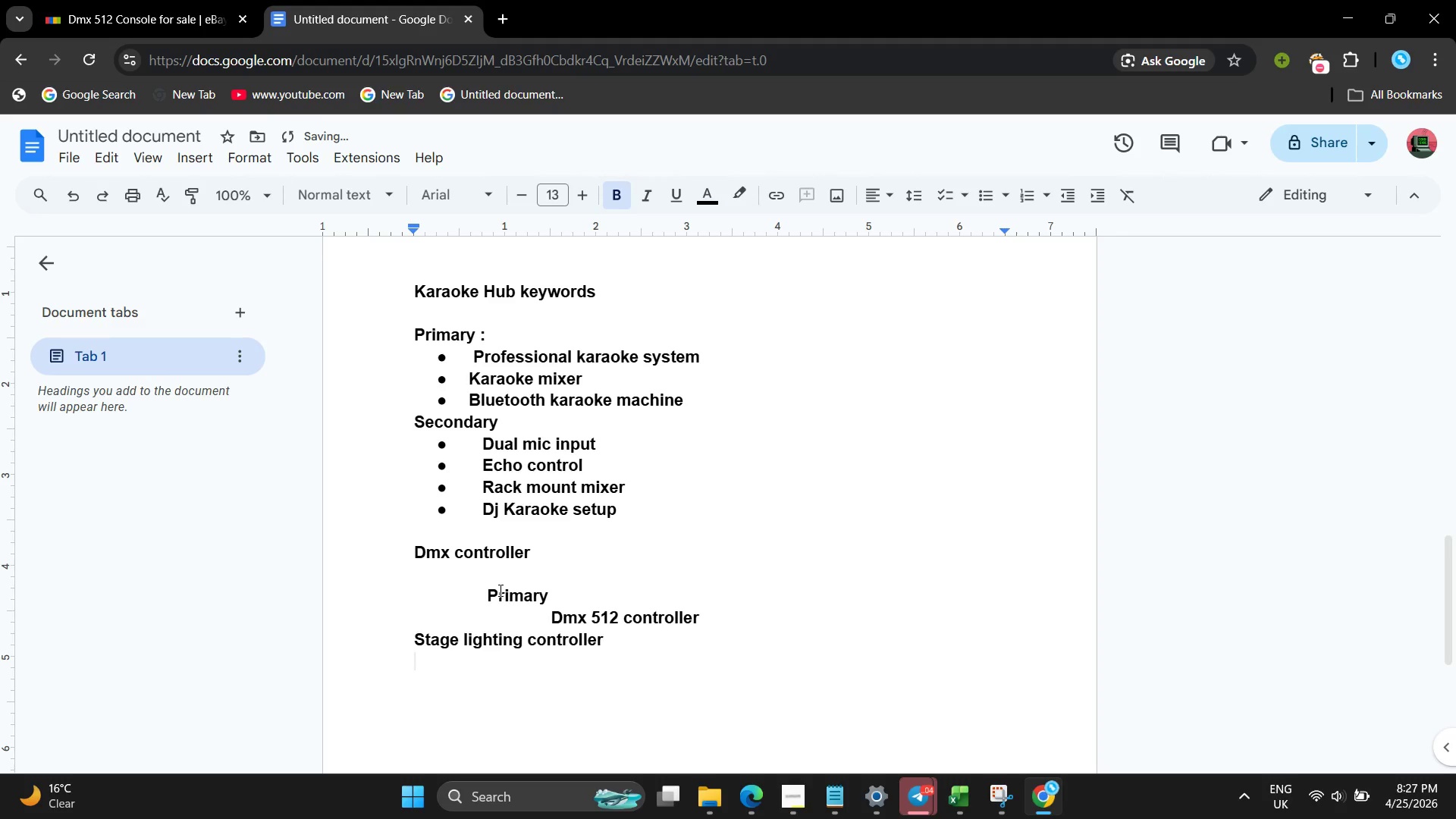 
type(Dmx console )
 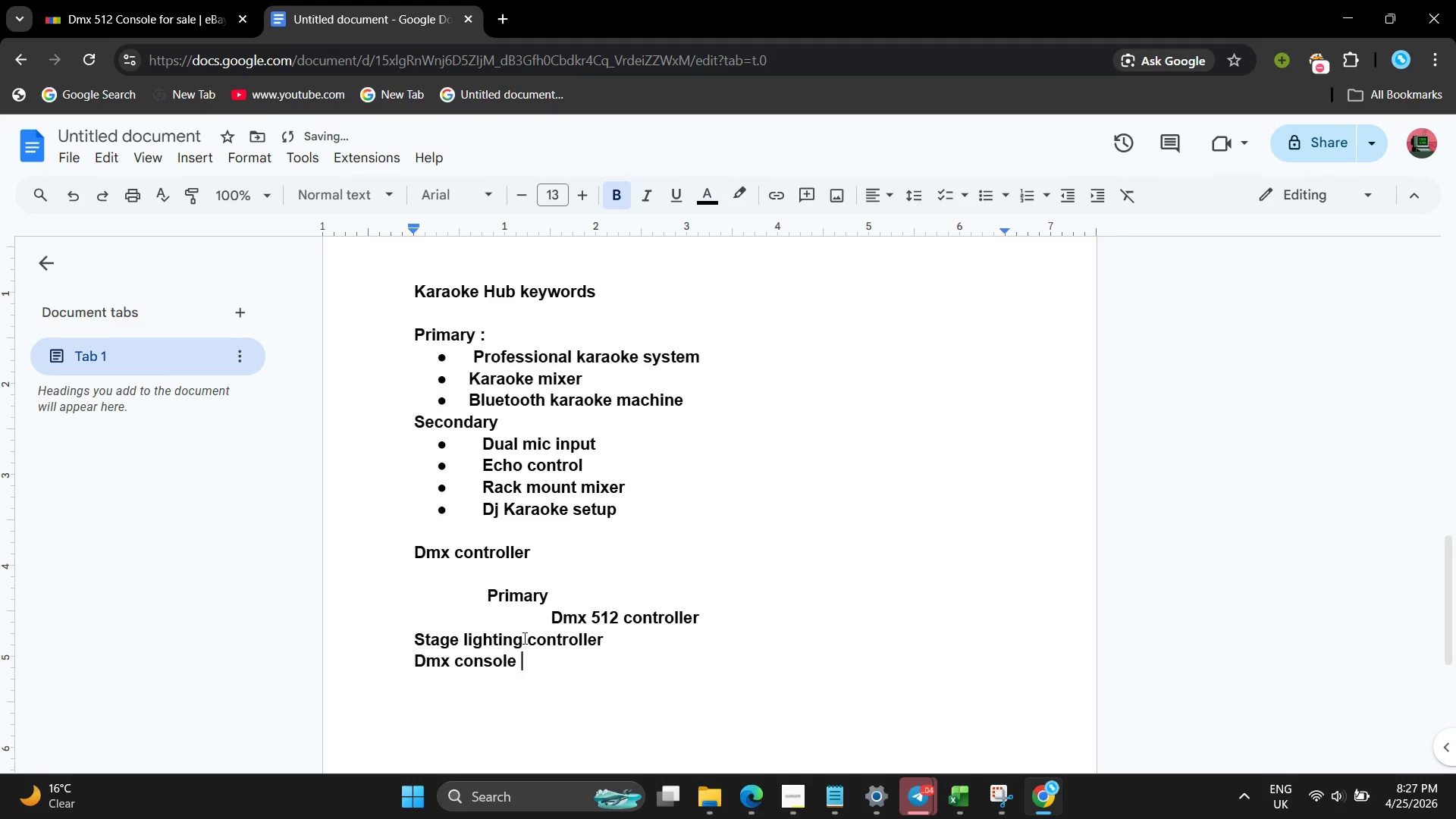 
left_click_drag(start_coordinate=[521, 613], to_coordinate=[578, 675])
 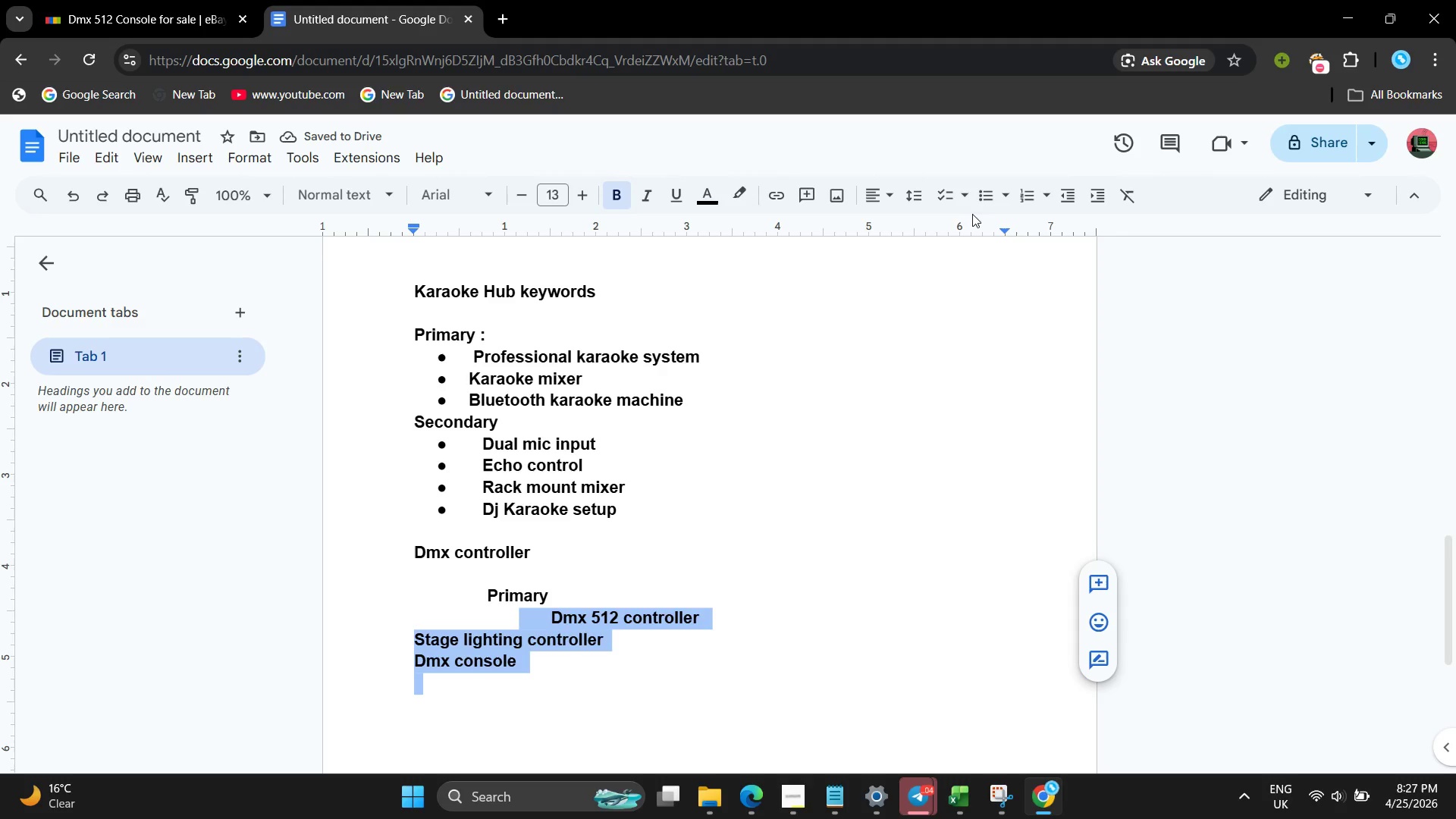 
left_click([984, 199])
 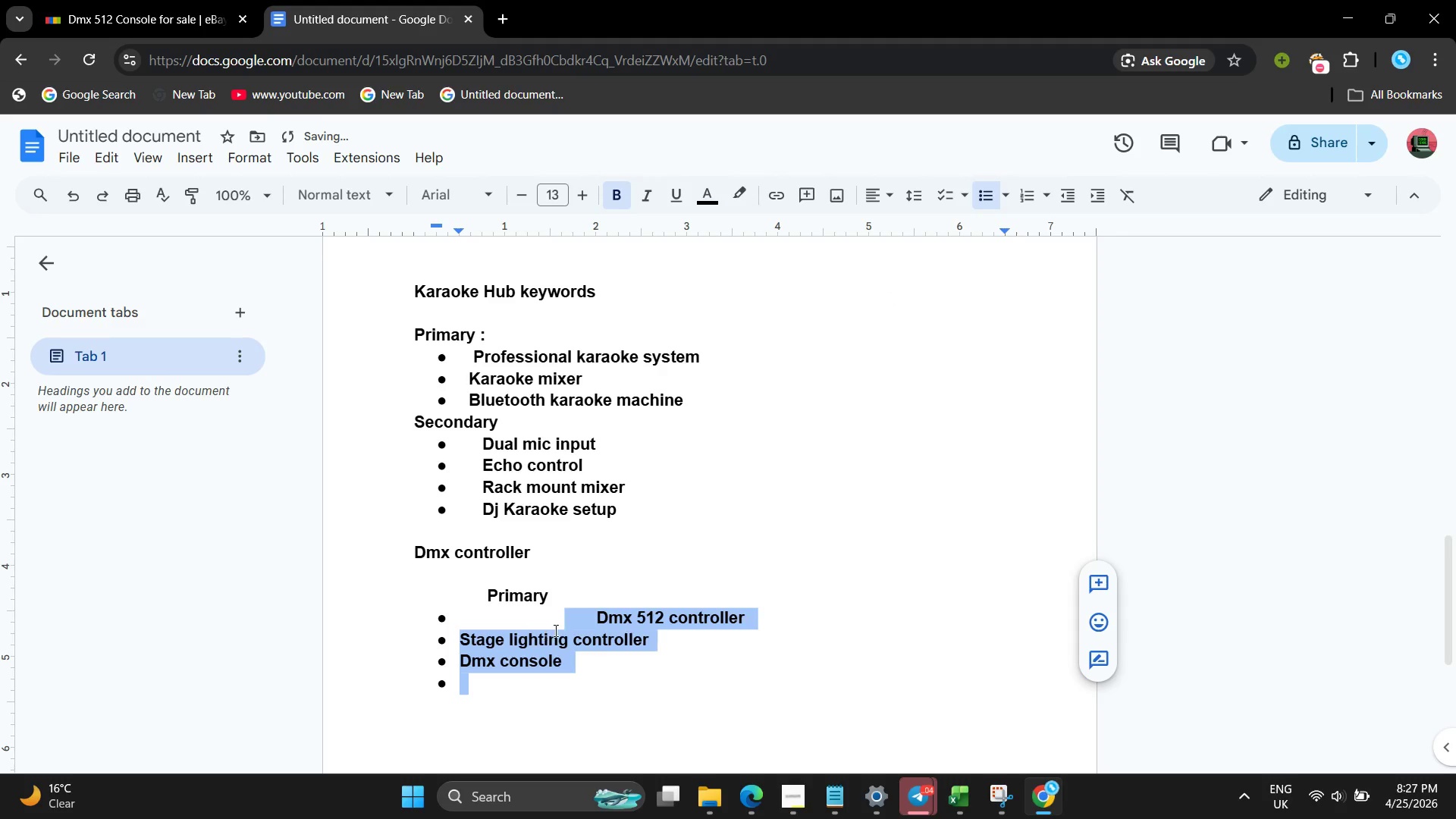 
left_click([571, 619])
 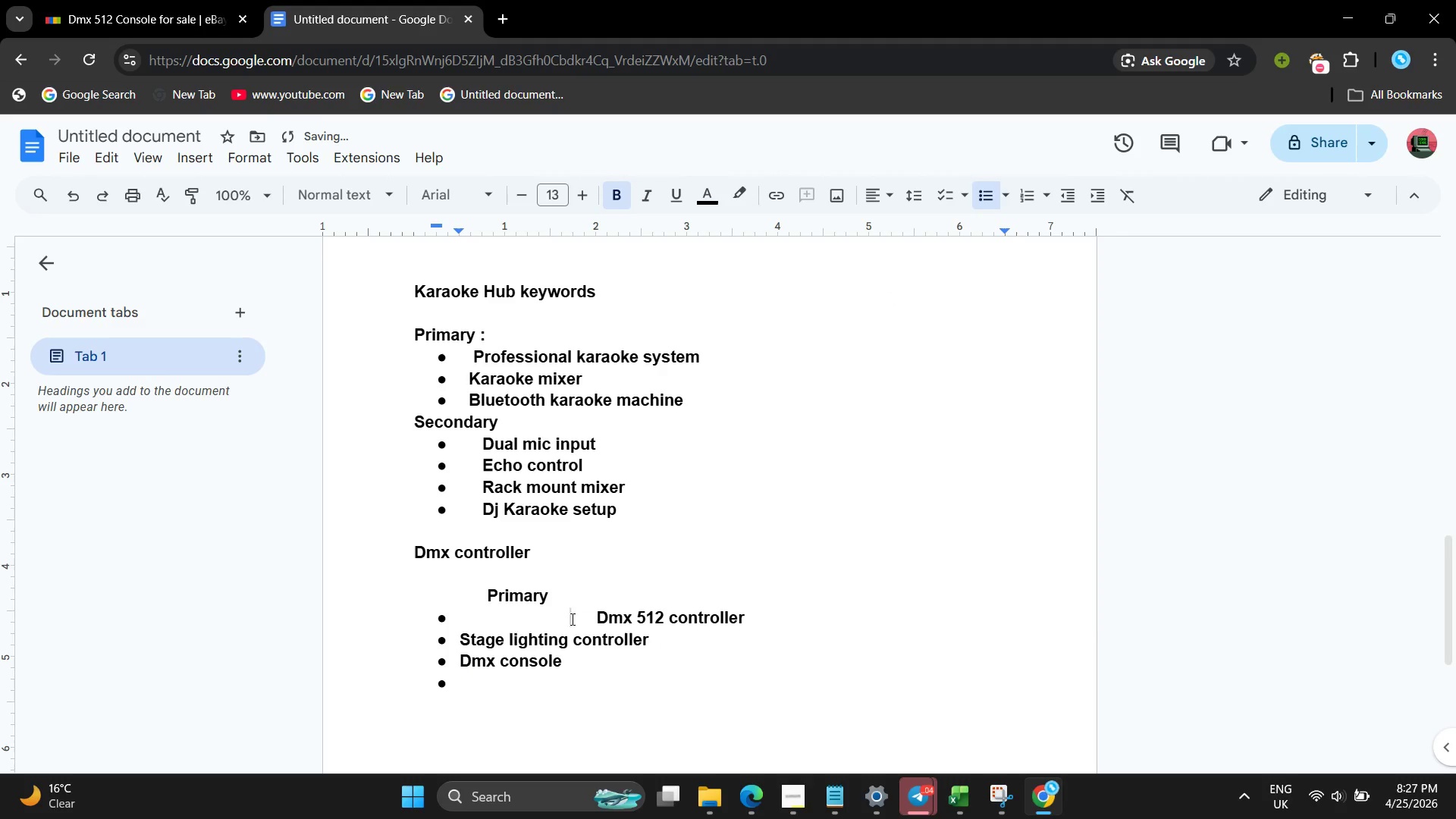 
hold_key(key=Backspace, duration=0.69)
 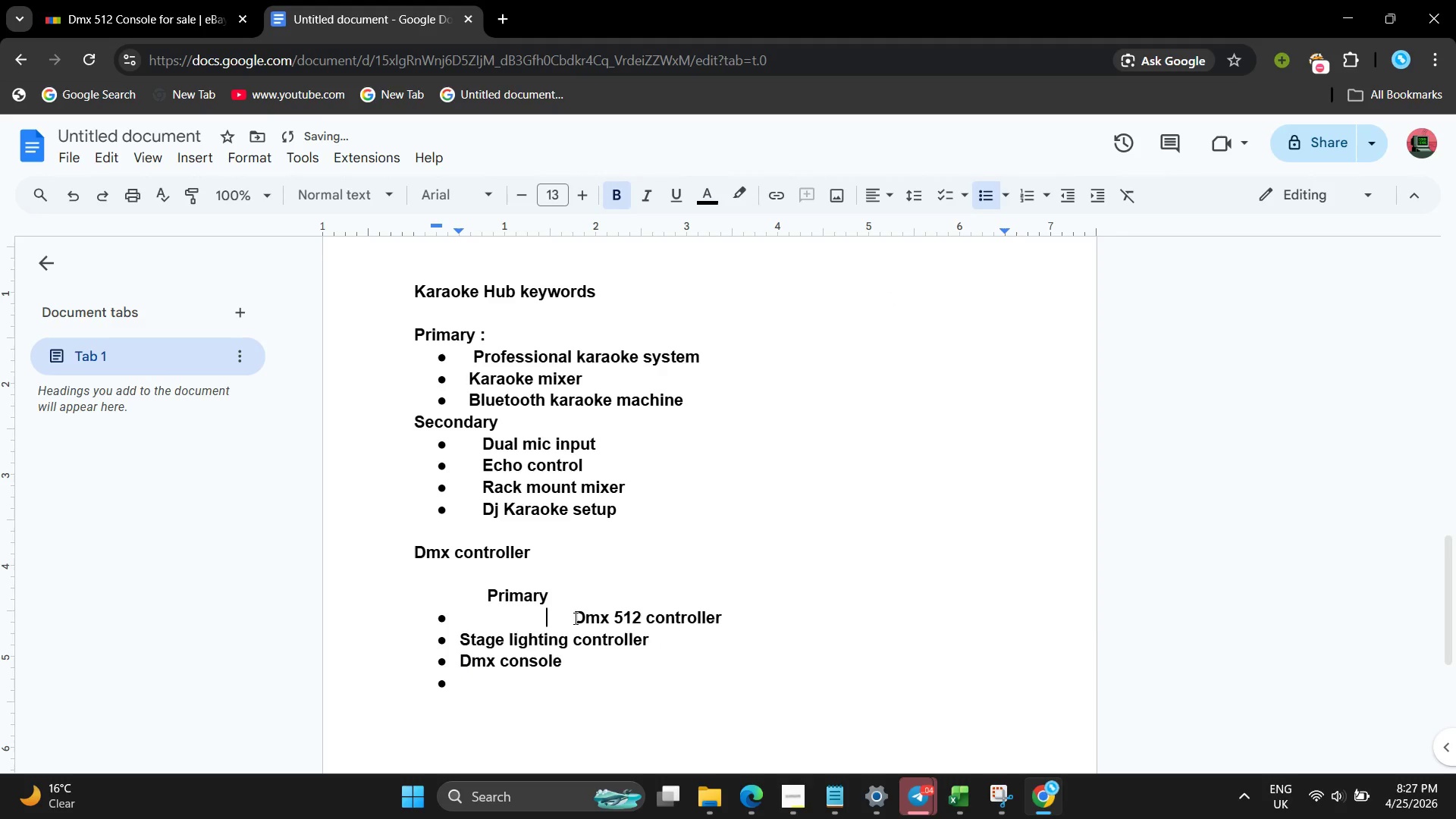 
key(Backspace)
 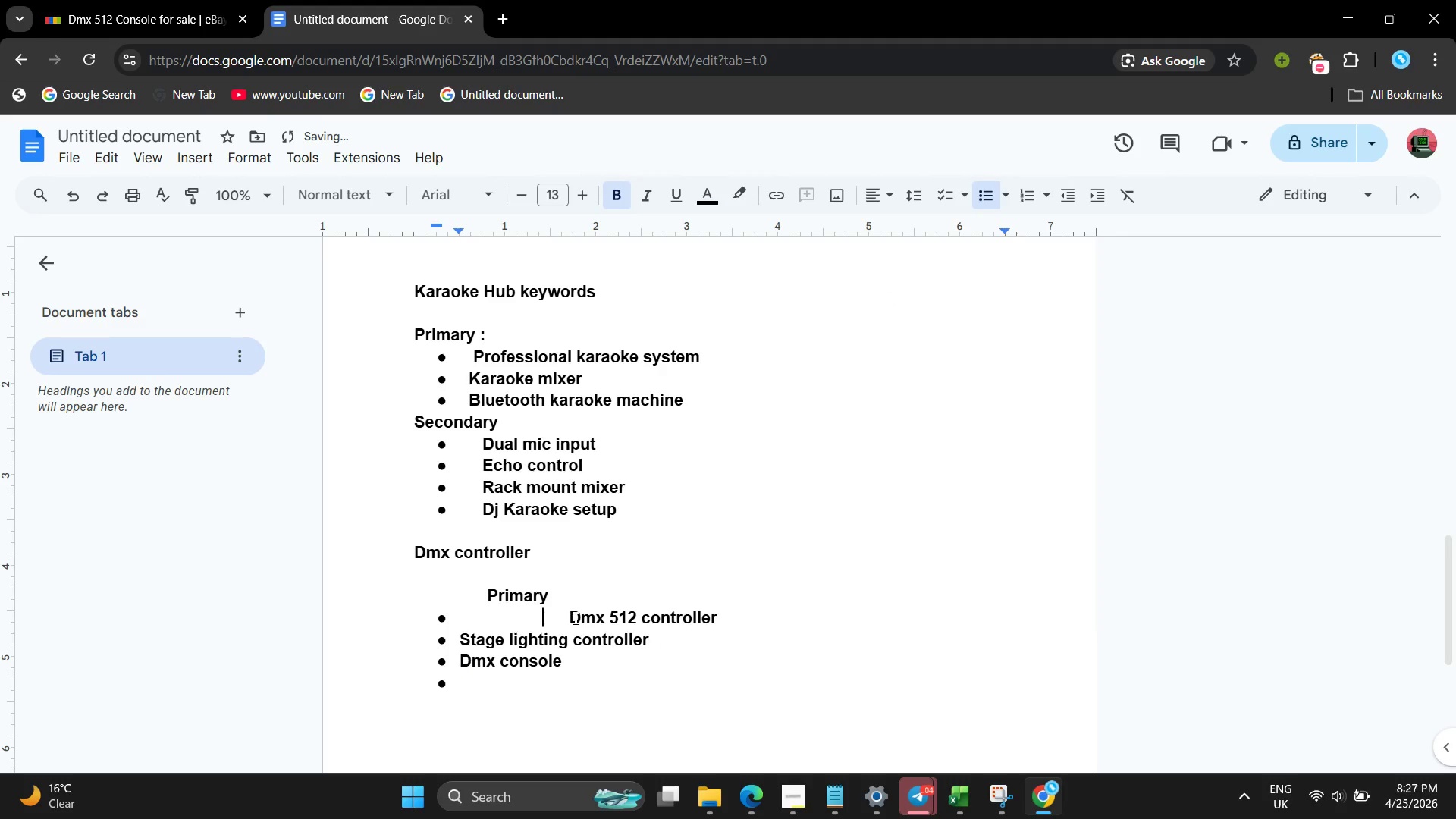 
key(Backspace)
 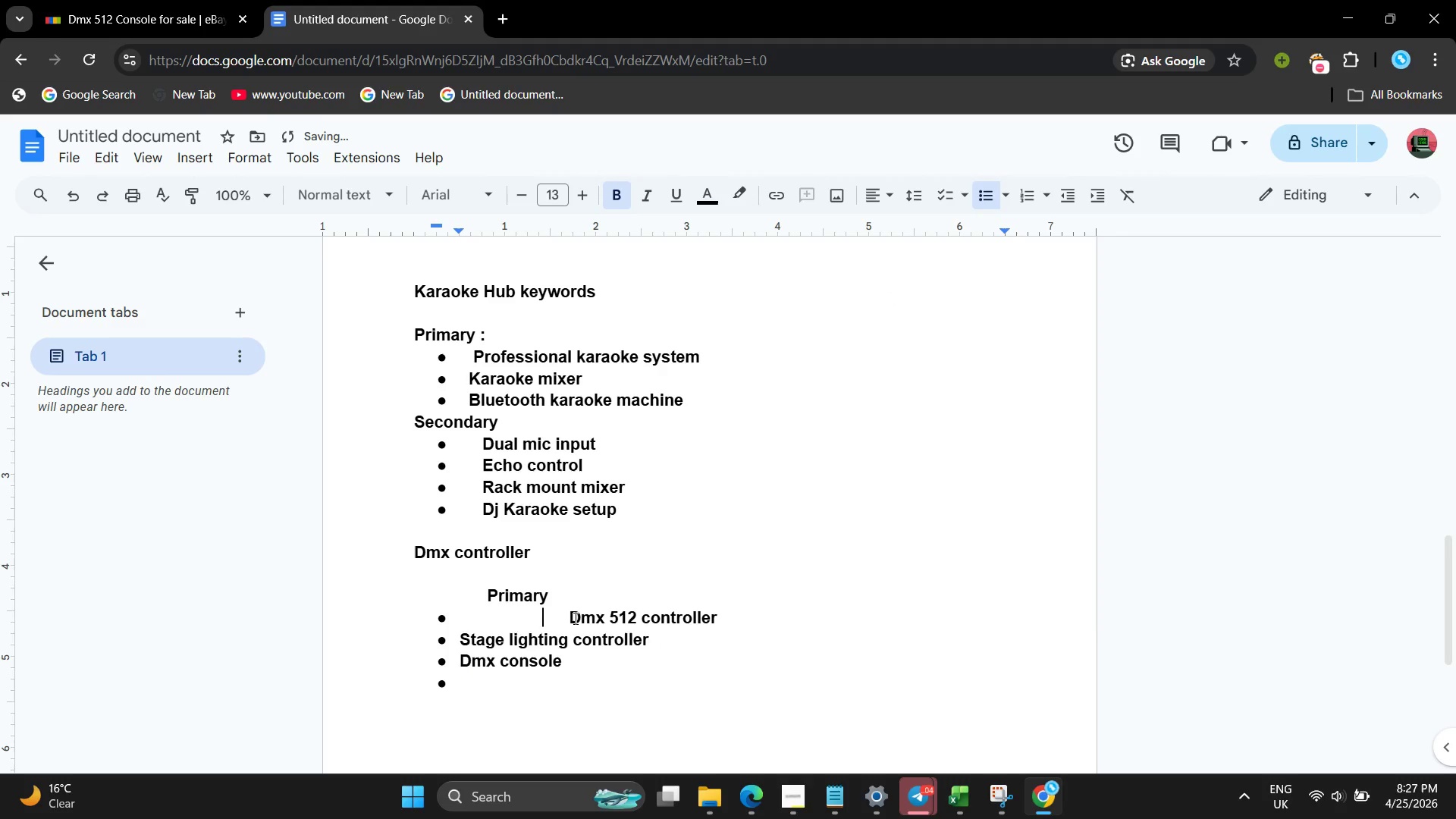 
key(Backspace)
 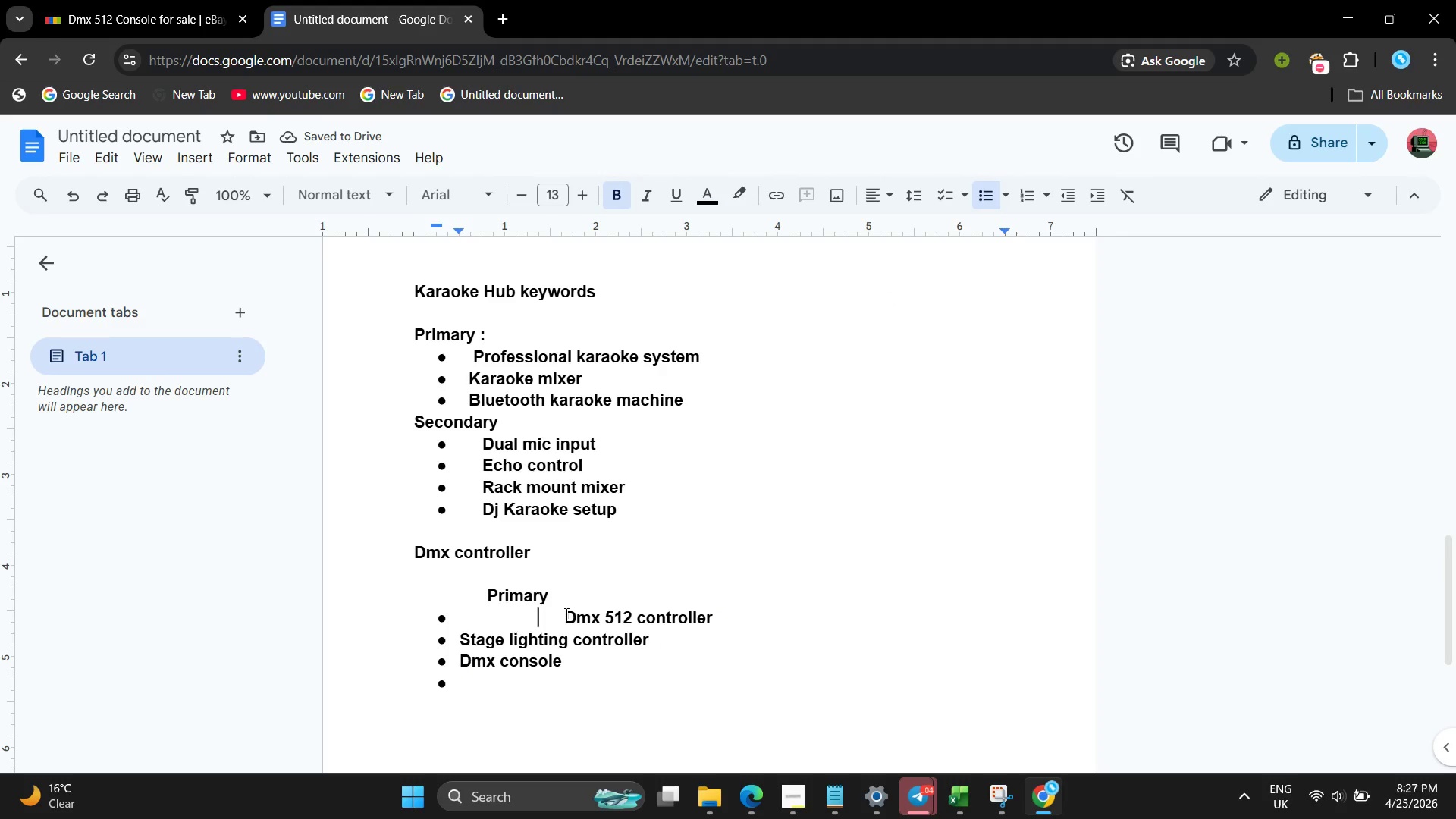 
key(ArrowLeft)
 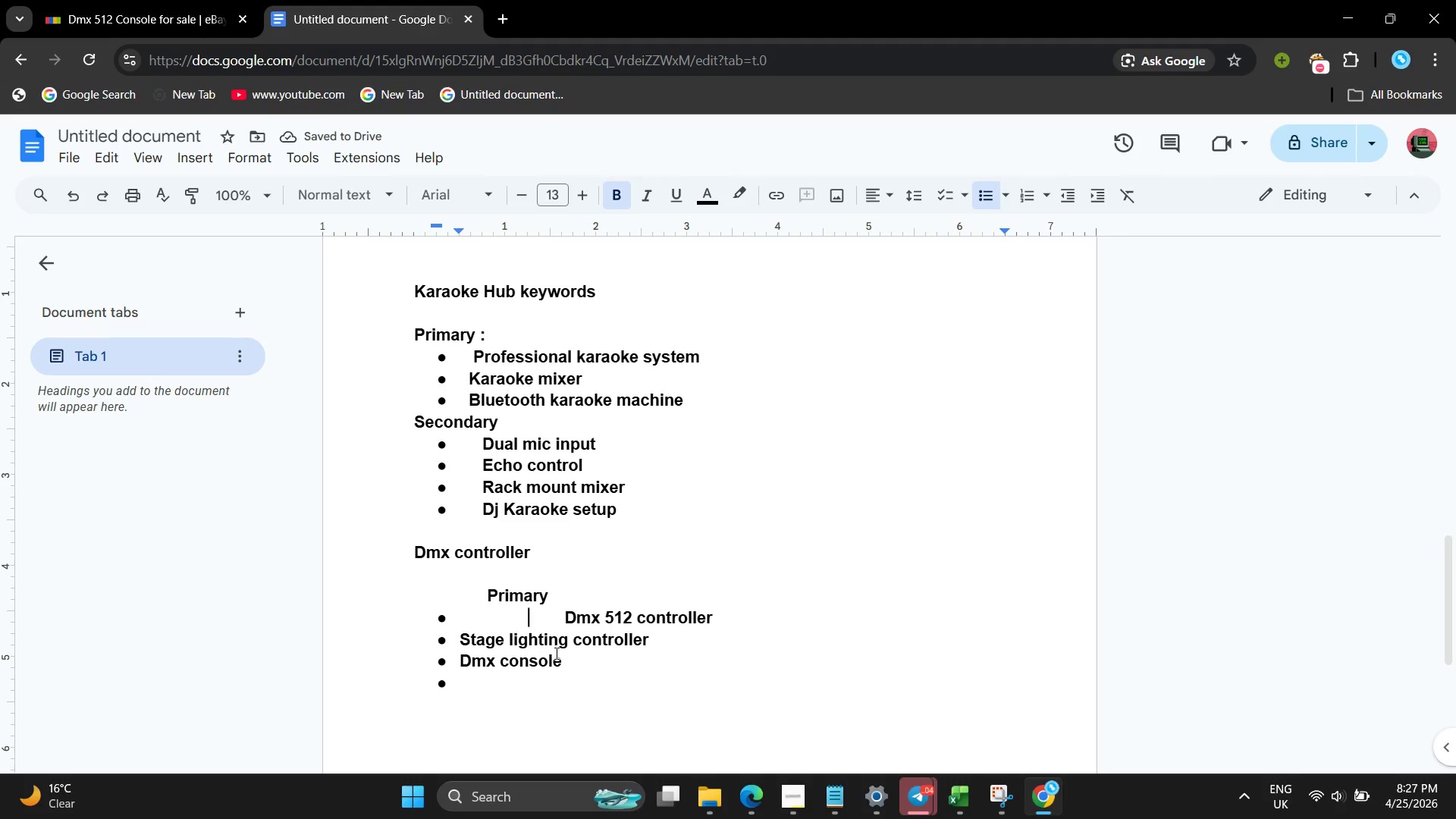 
key(ArrowLeft)
 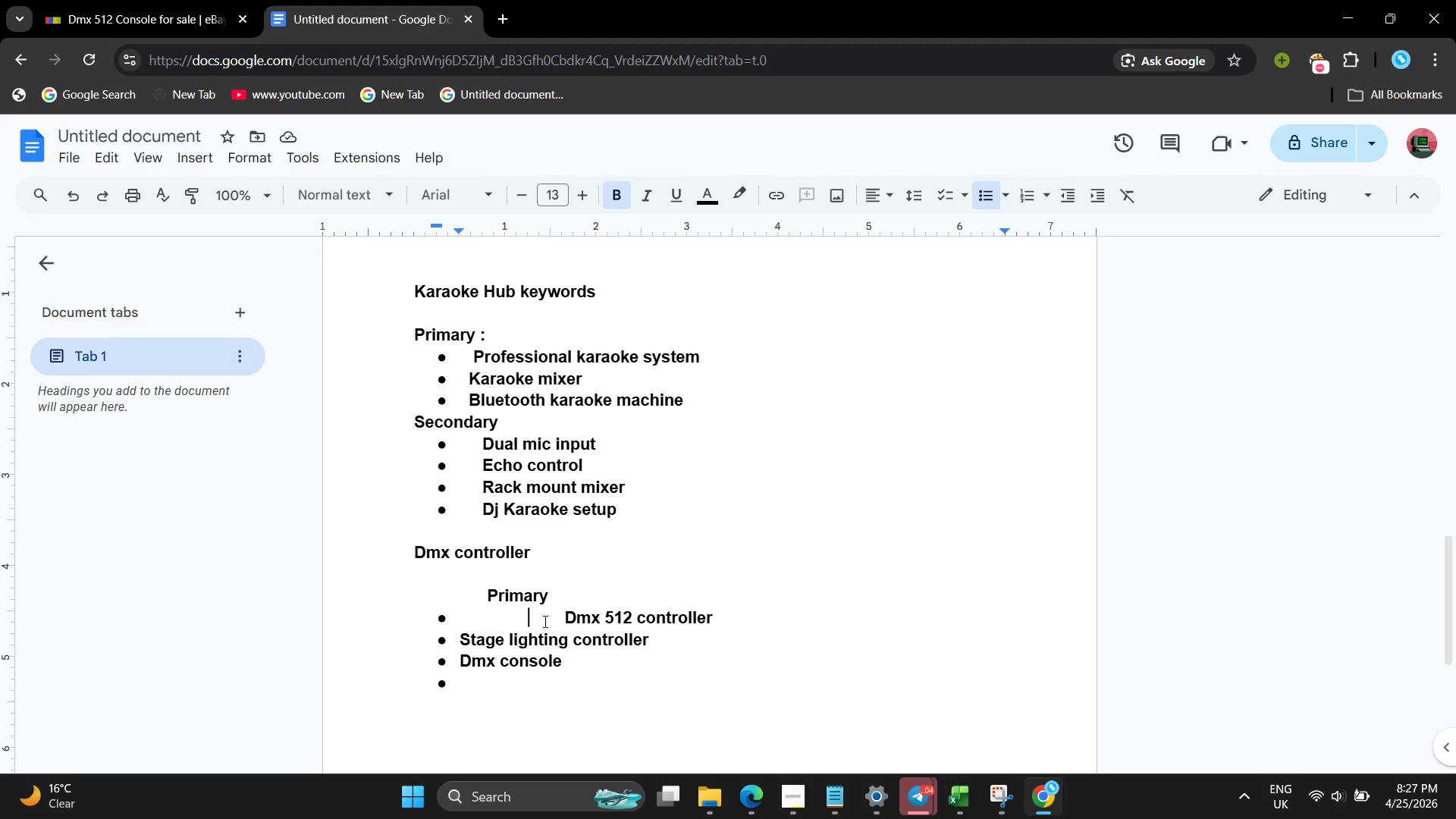 
left_click_drag(start_coordinate=[565, 623], to_coordinate=[449, 620])
 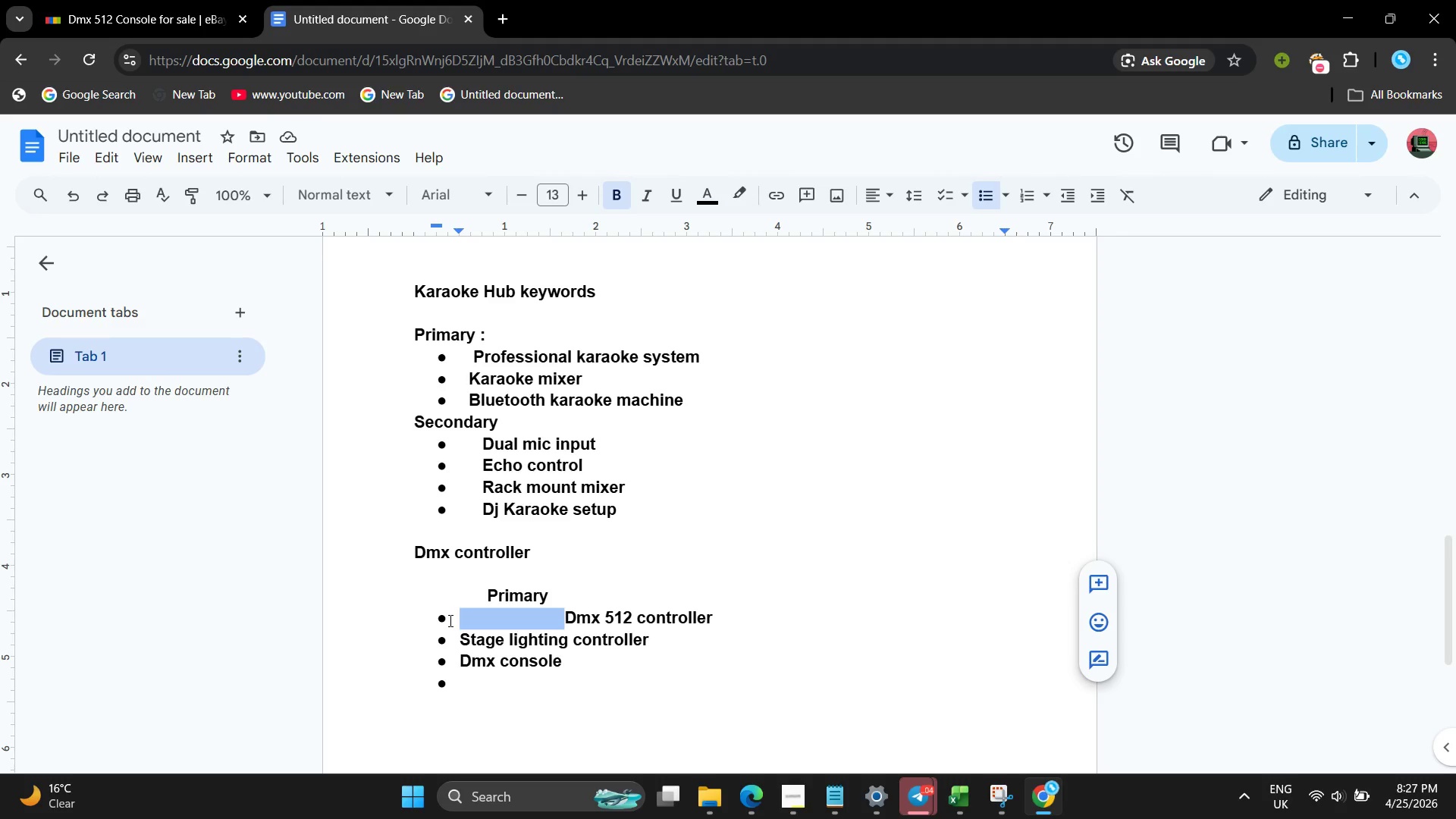 
key(Backspace)
 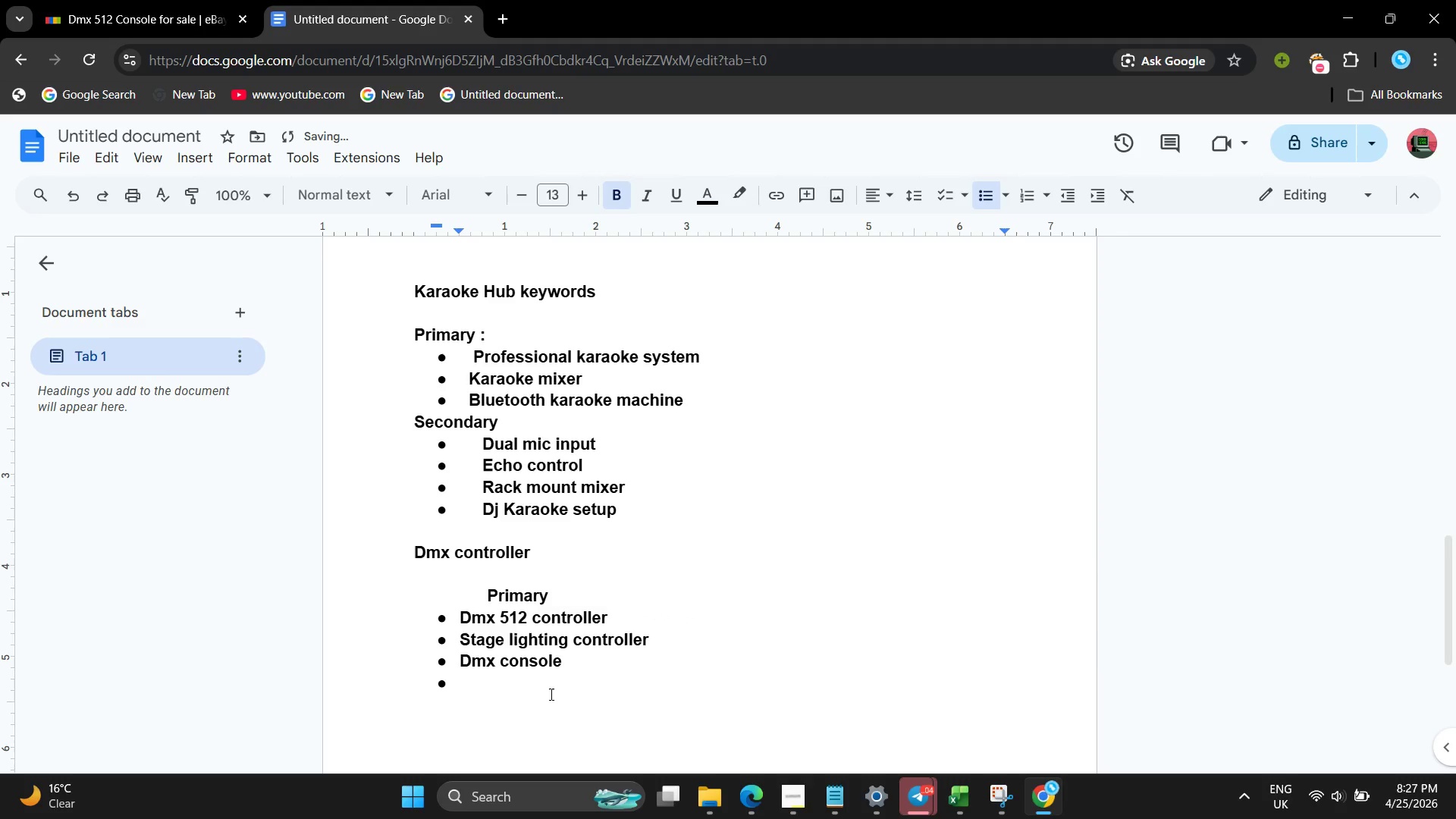 
left_click([550, 694])
 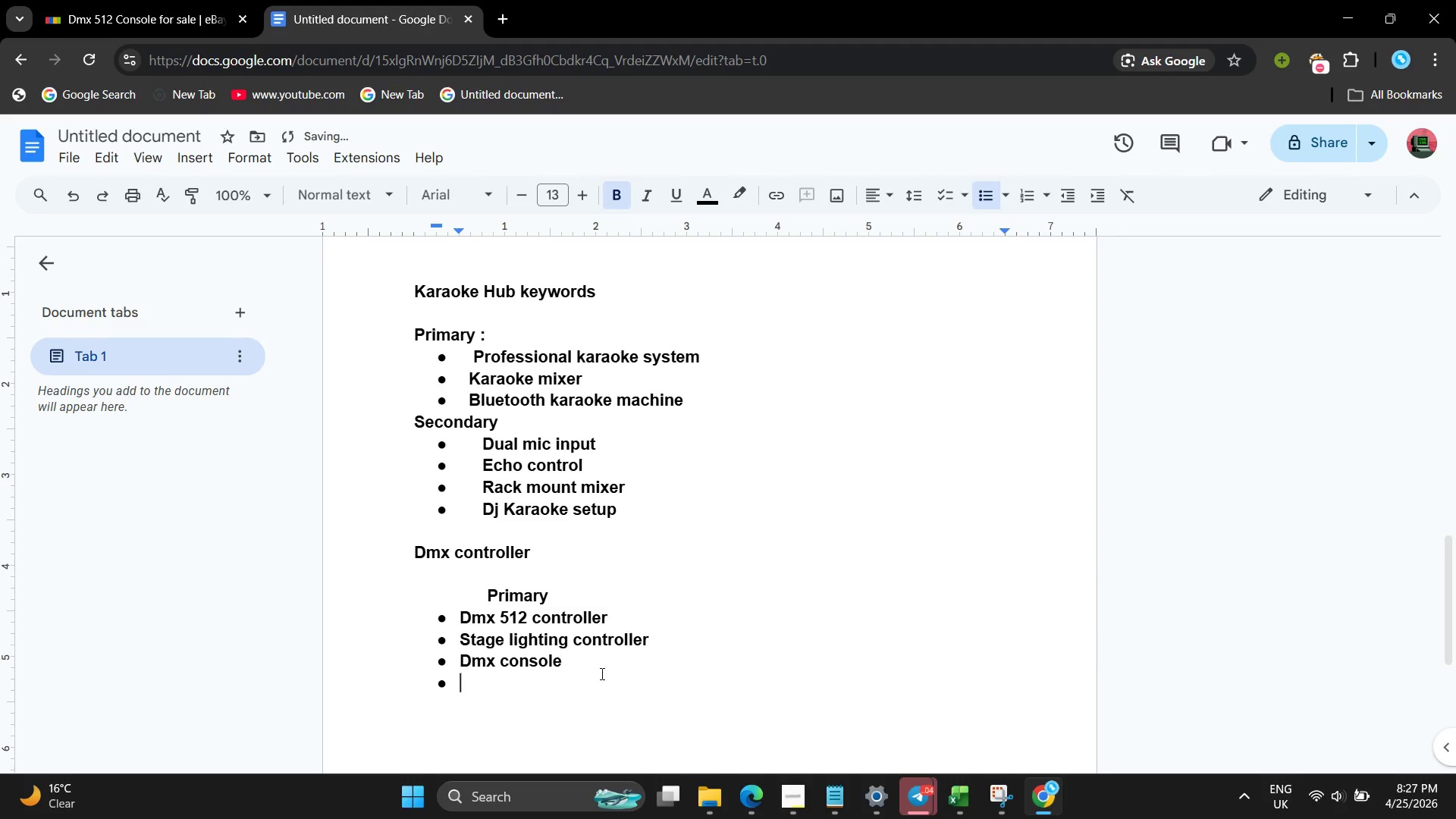 
key(Backspace)
 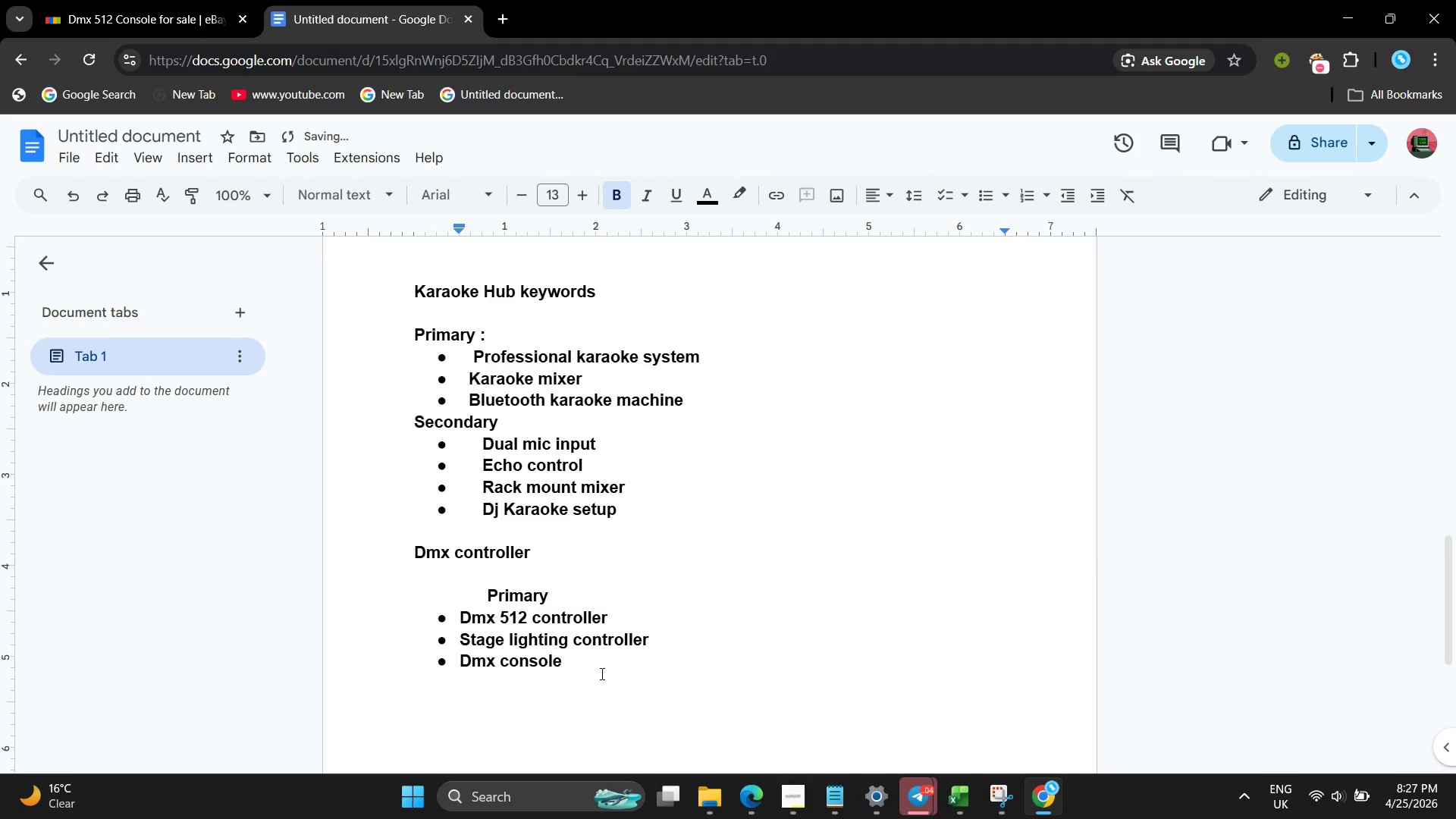 
key(Control+ControlLeft)
 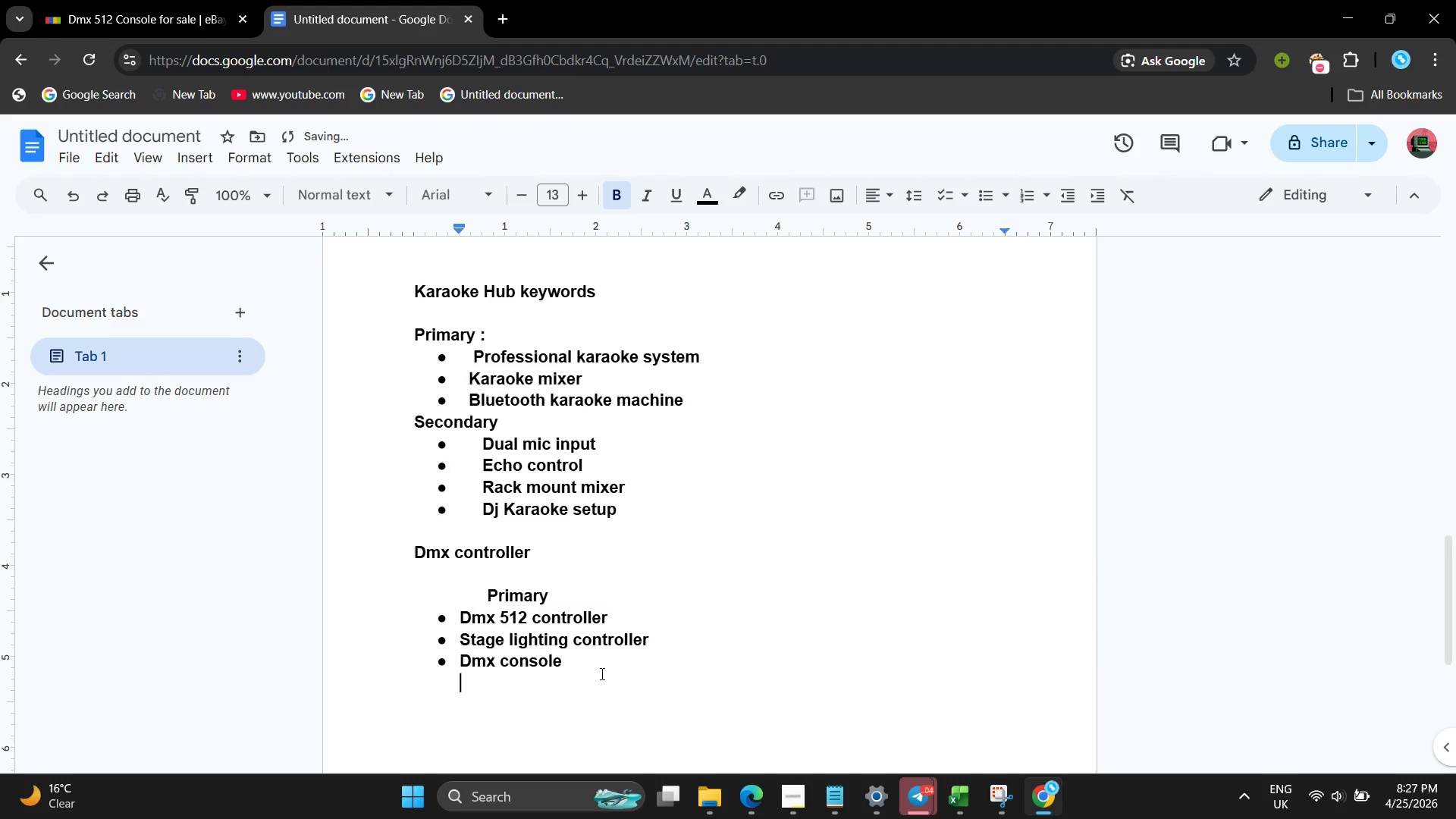 
key(Control+ControlLeft)
 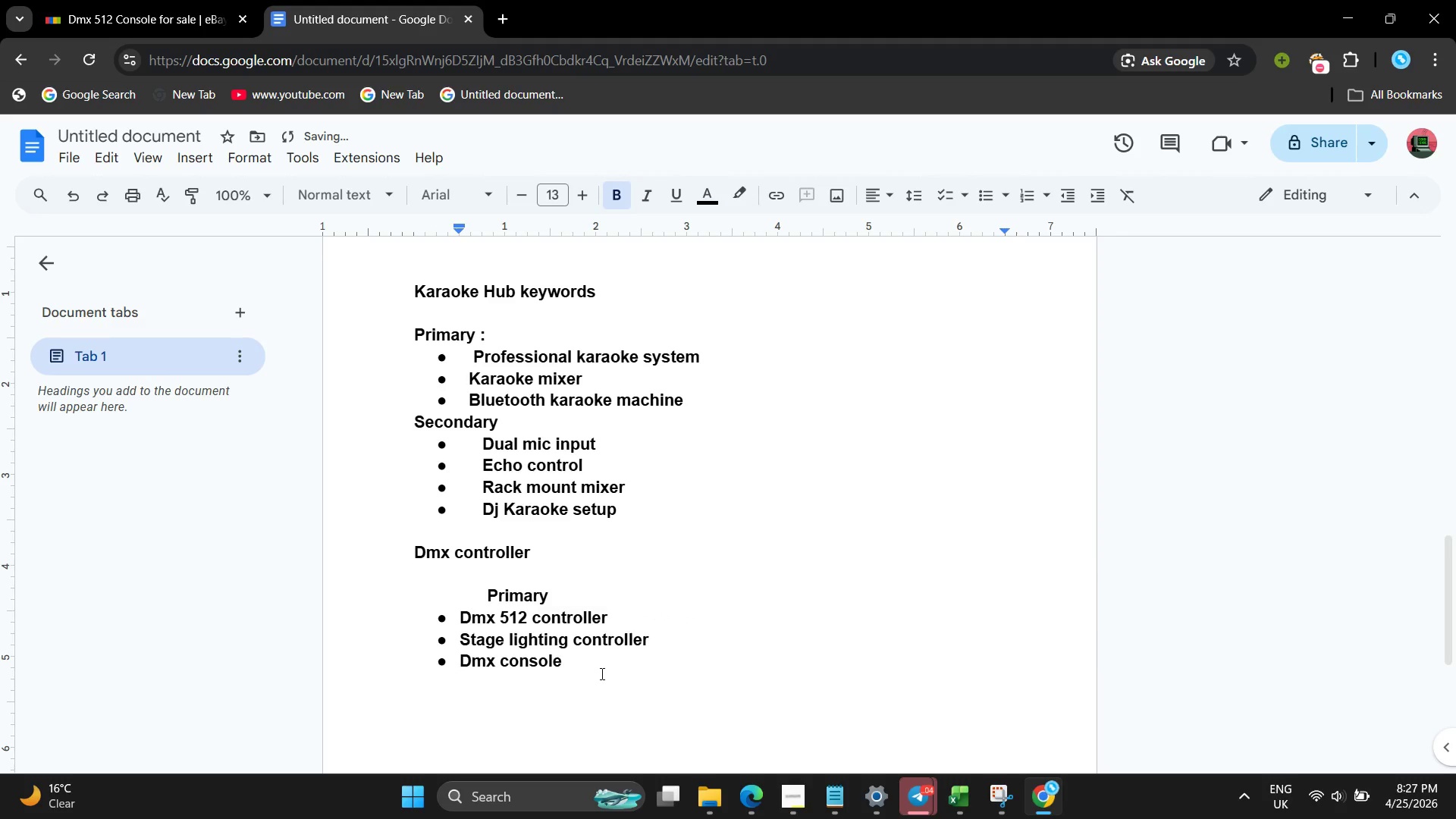 
key(Control+E)
 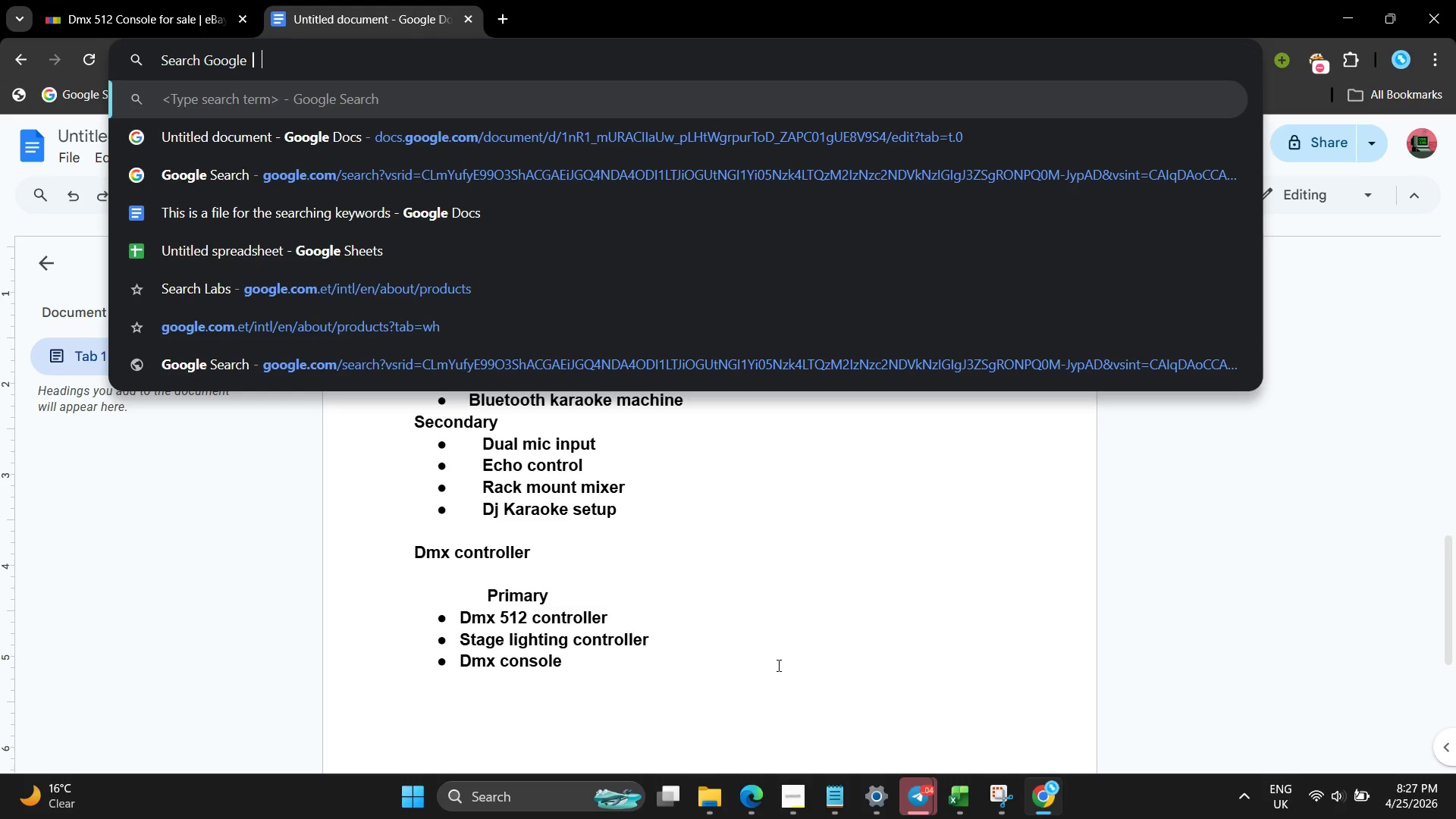 
left_click([621, 582])
 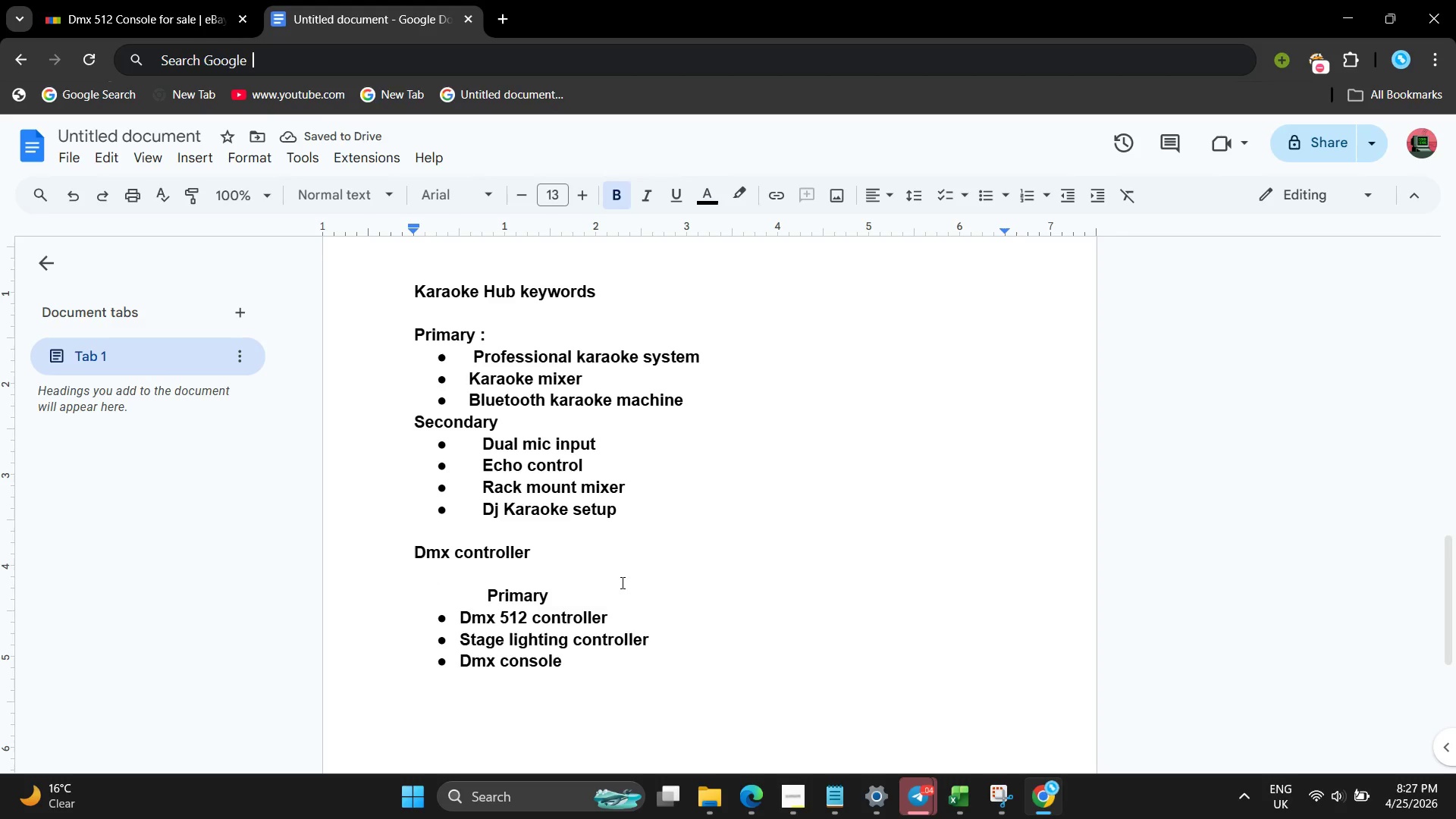 
type(Se)
key(Backspace)
key(Backspace)
key(Backspace)
 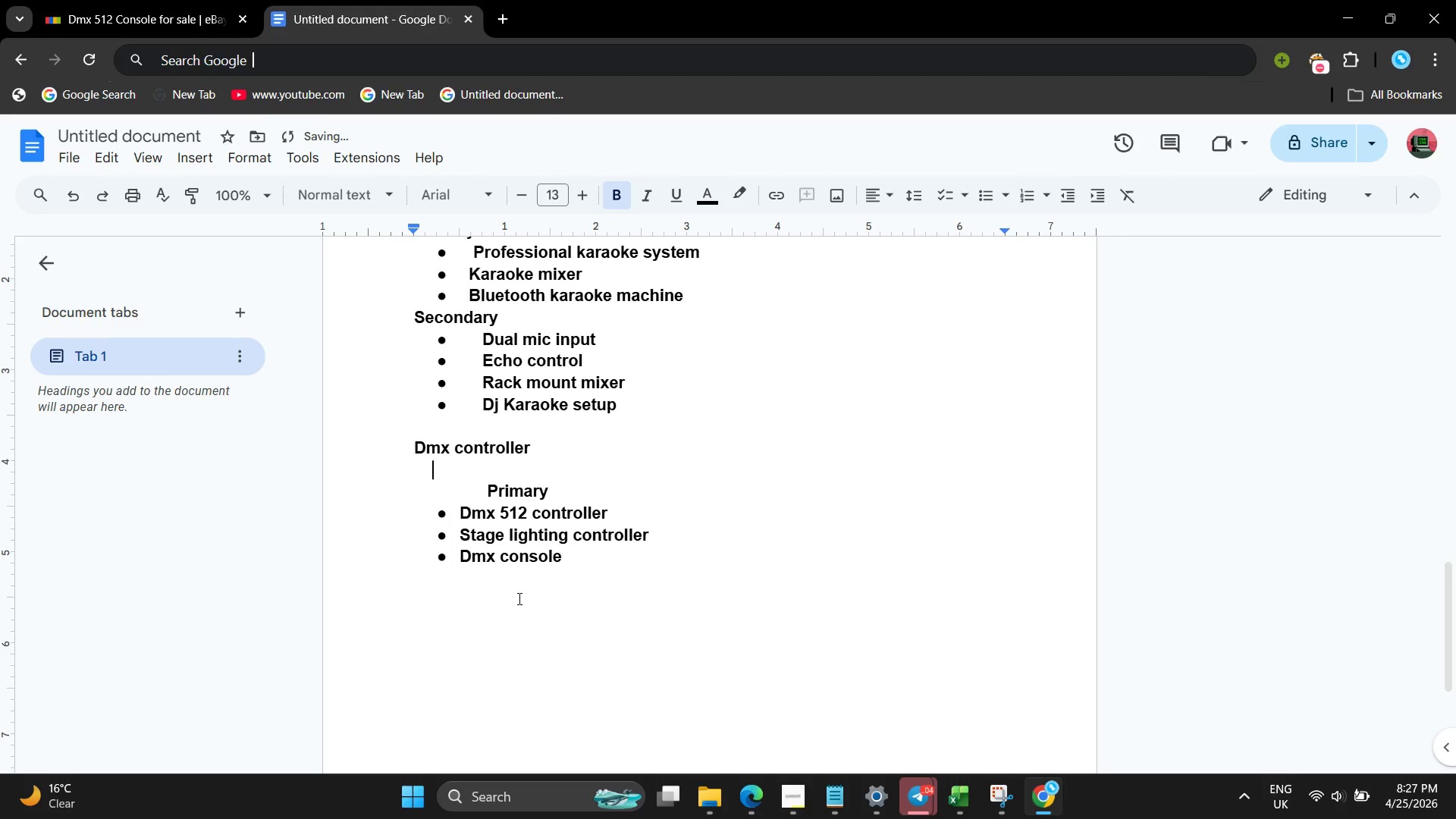 
left_click([518, 598])
 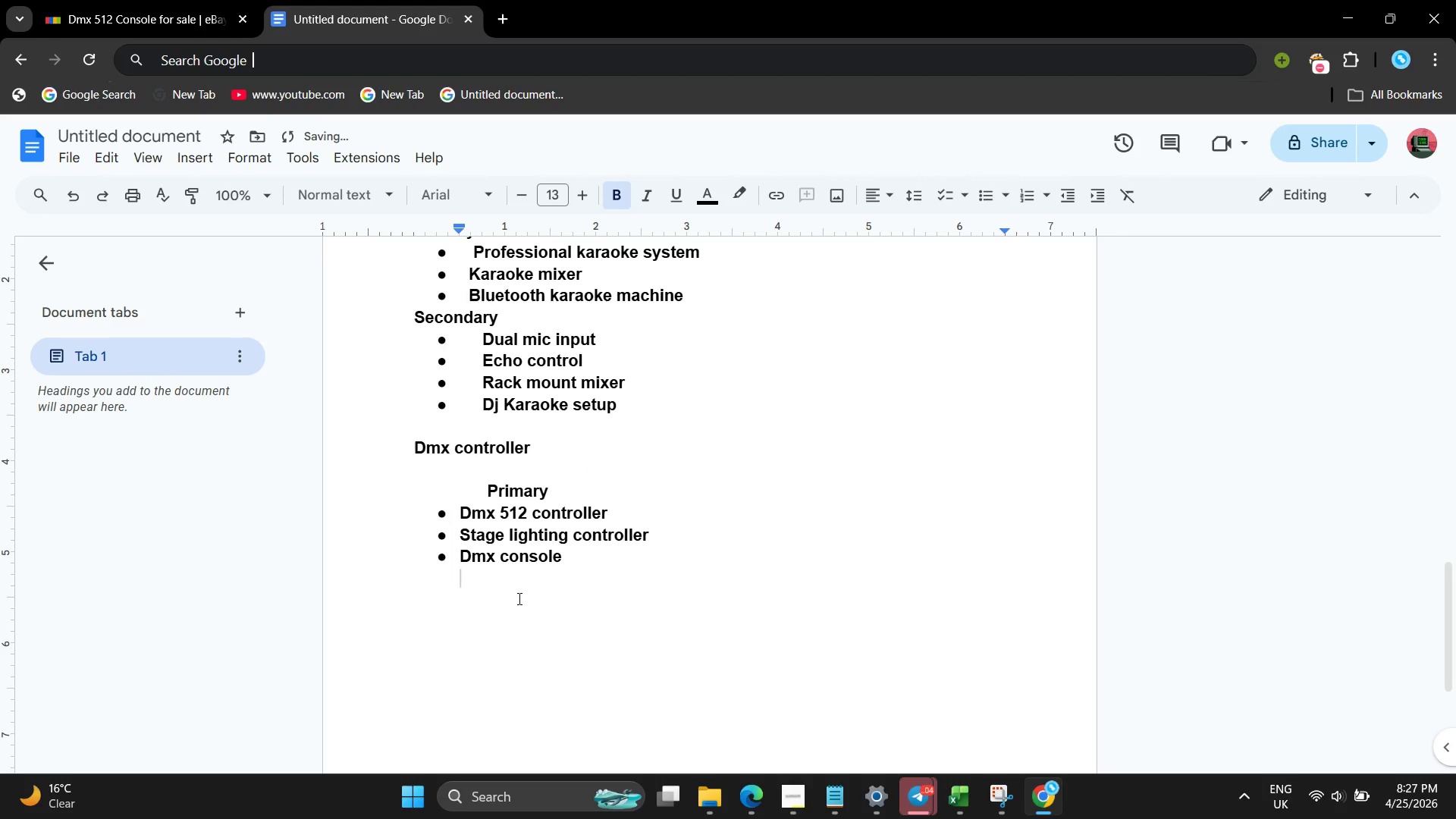 
type(Secondary)
 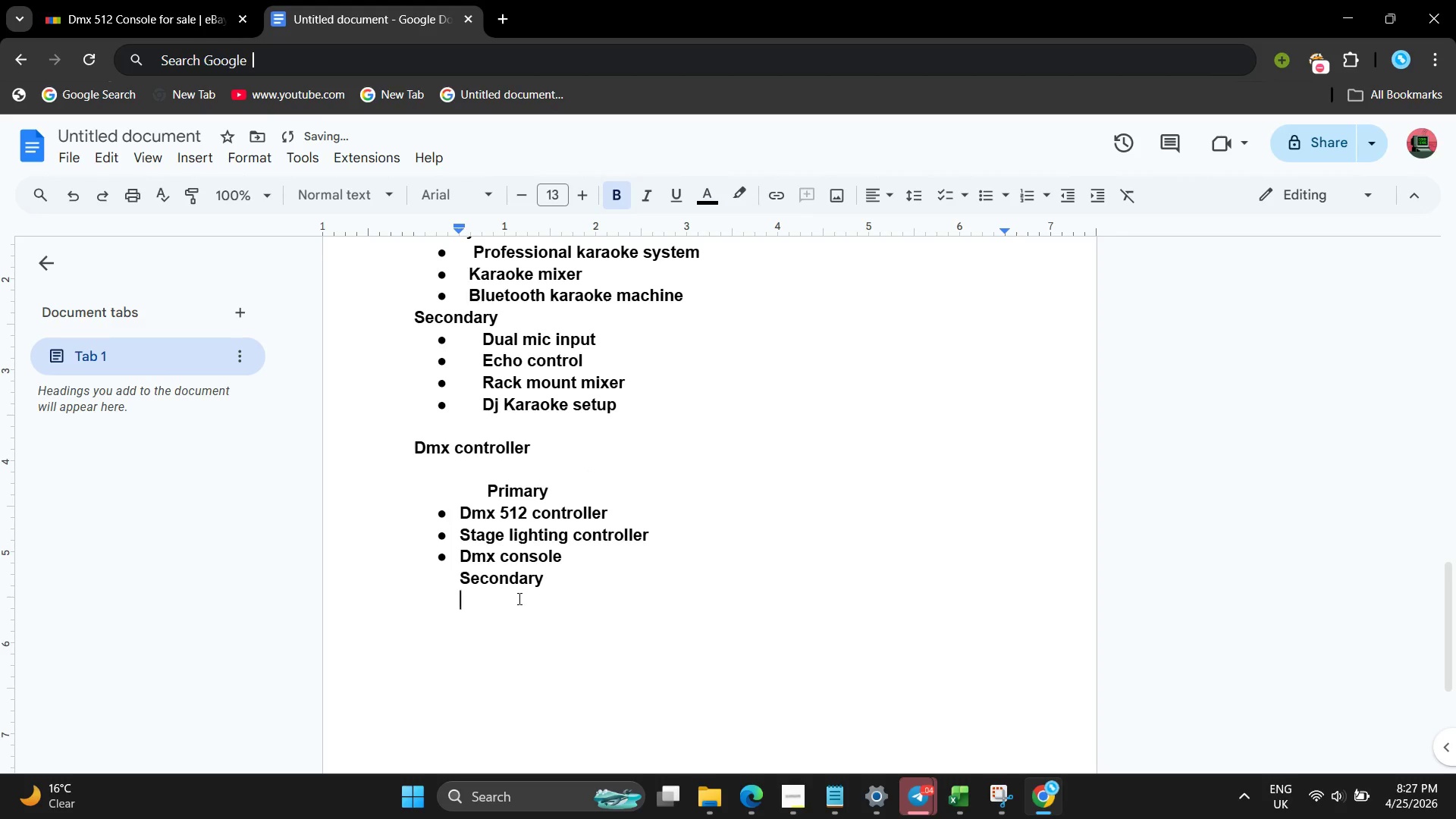 
key(Enter)
 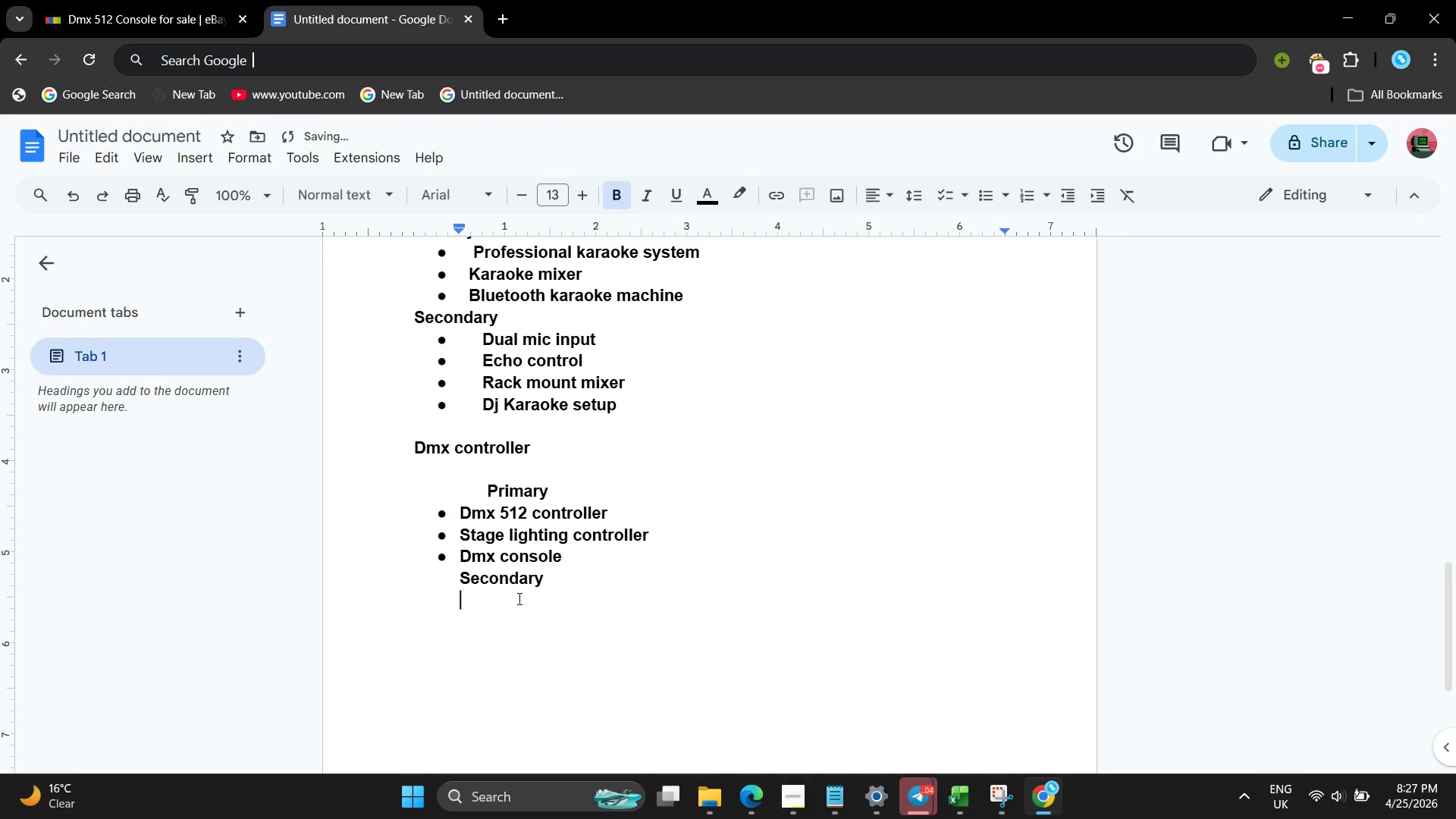 
type(Programmi)
key(Backspace)
key(Backspace)
type(mable scece)
 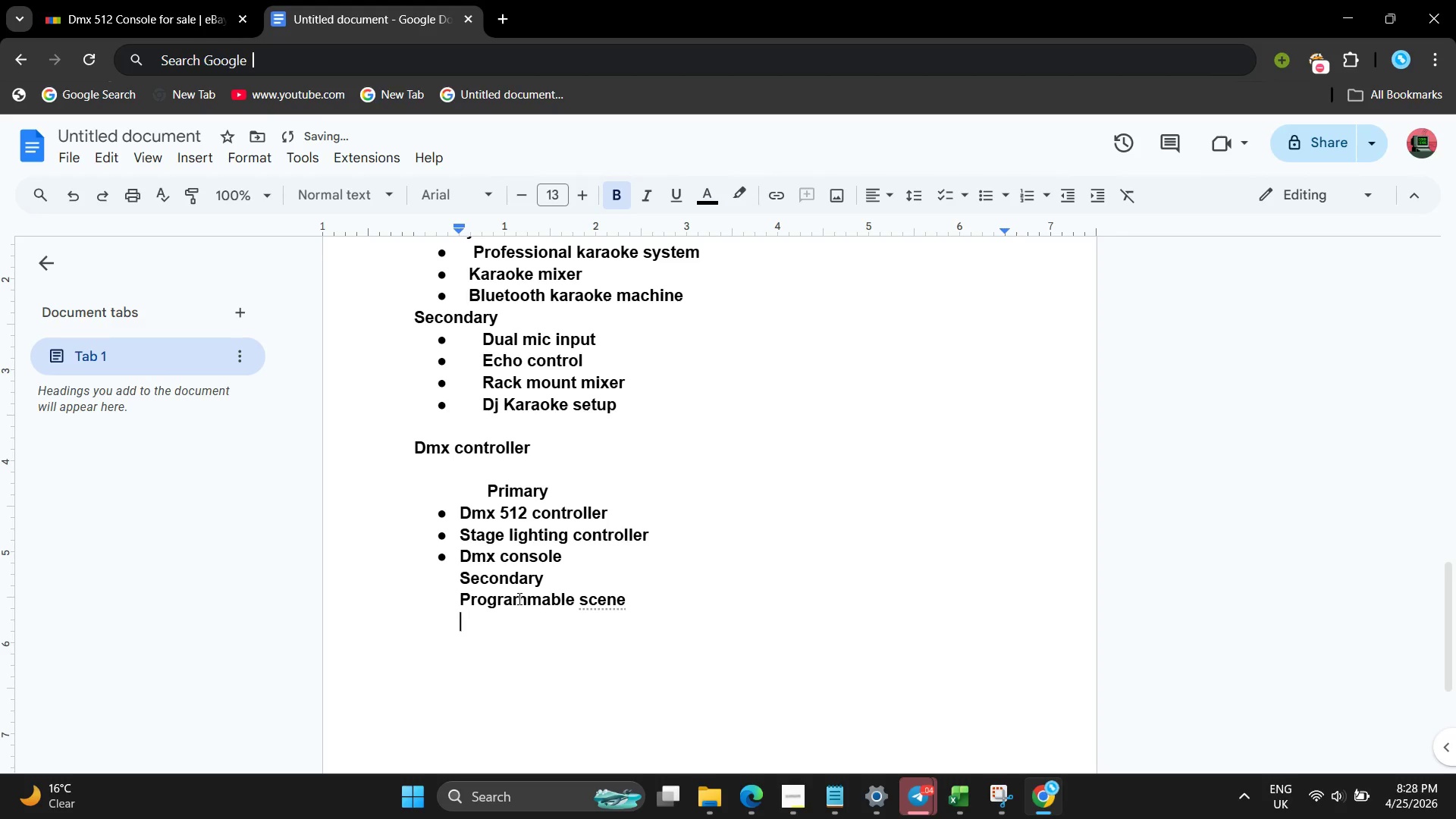 
key(Enter)
 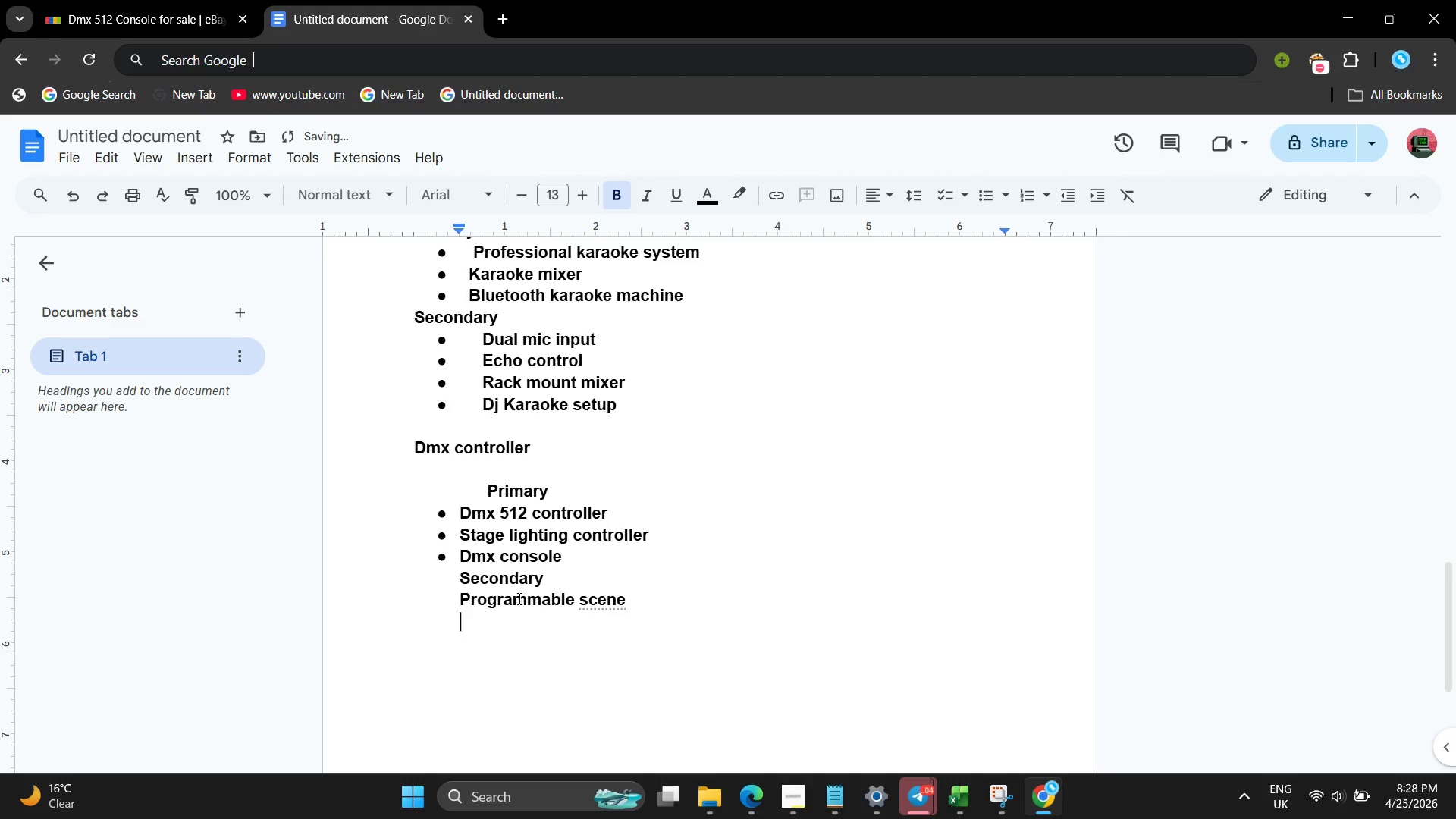 
key(Backspace)
 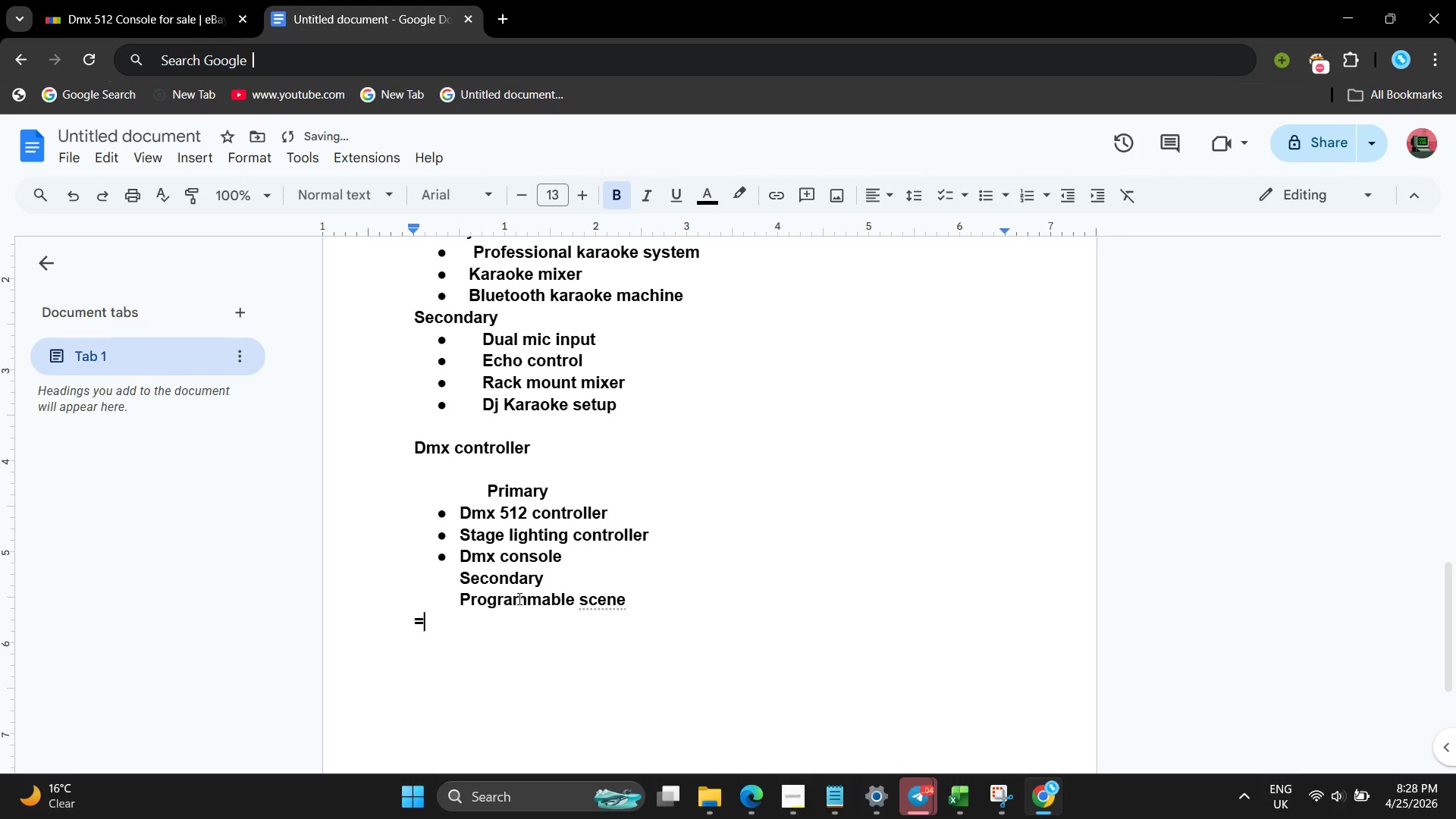 
key(Equal)
 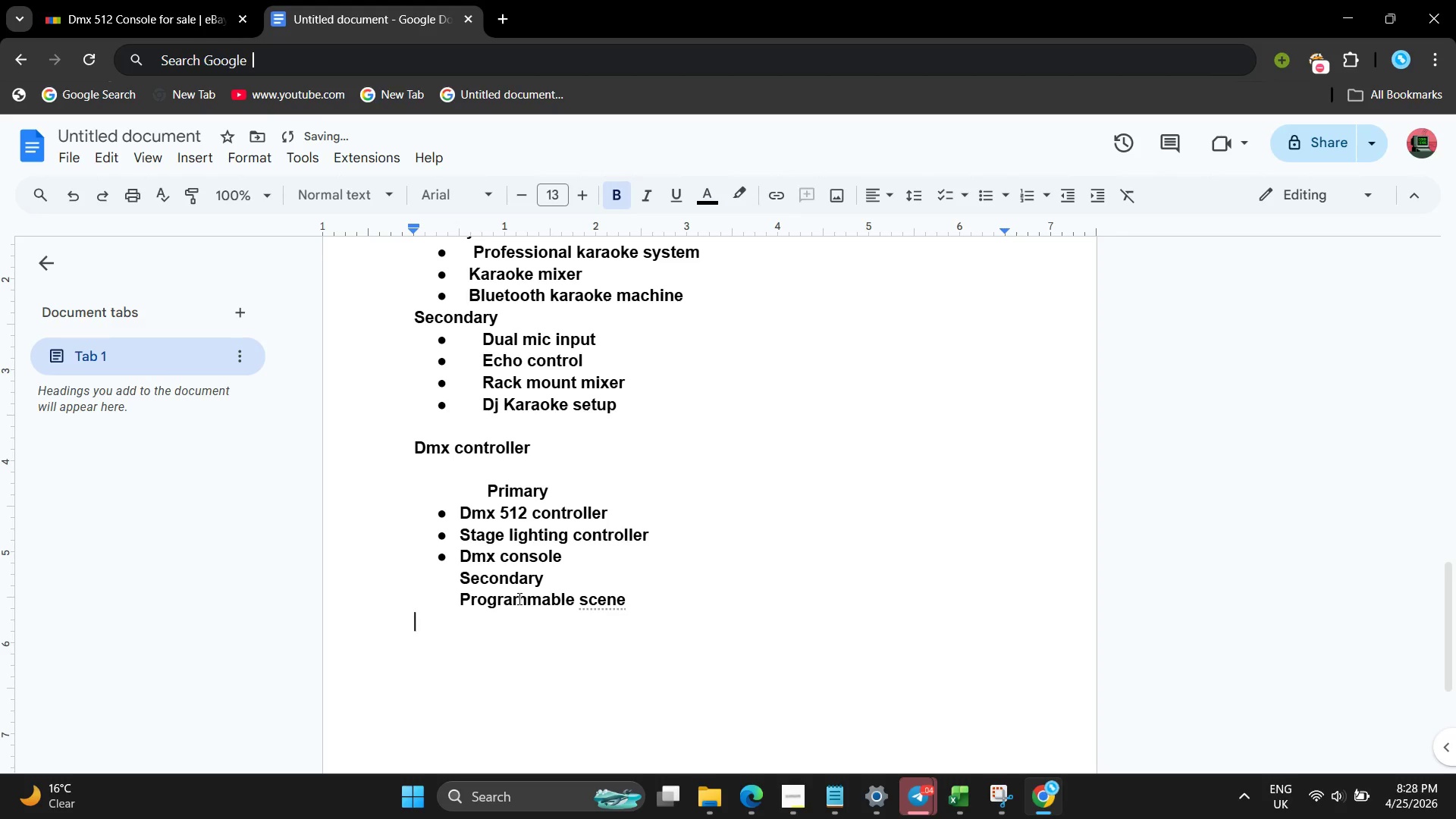 
key(Backspace)
 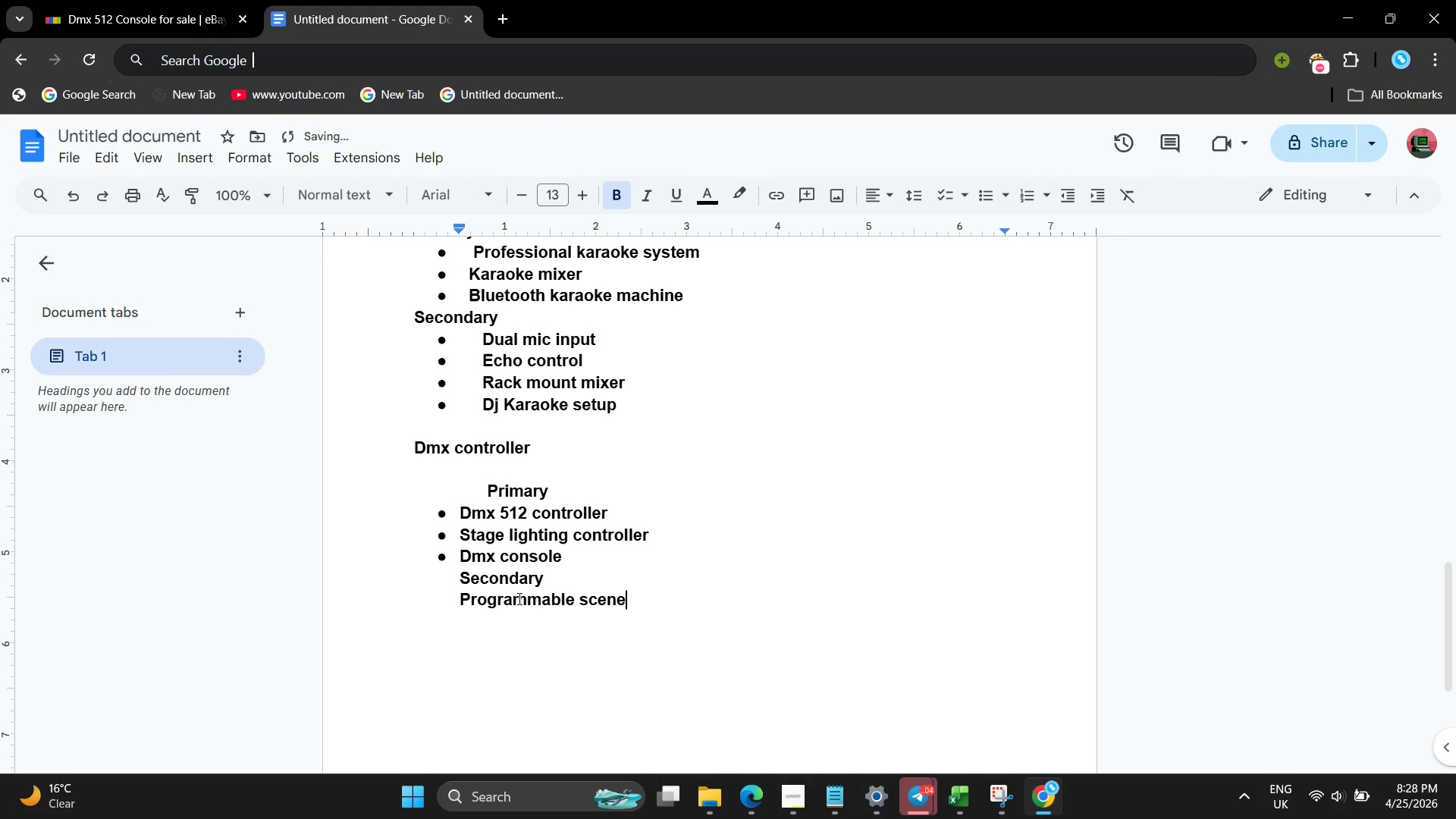 
key(Backspace)
 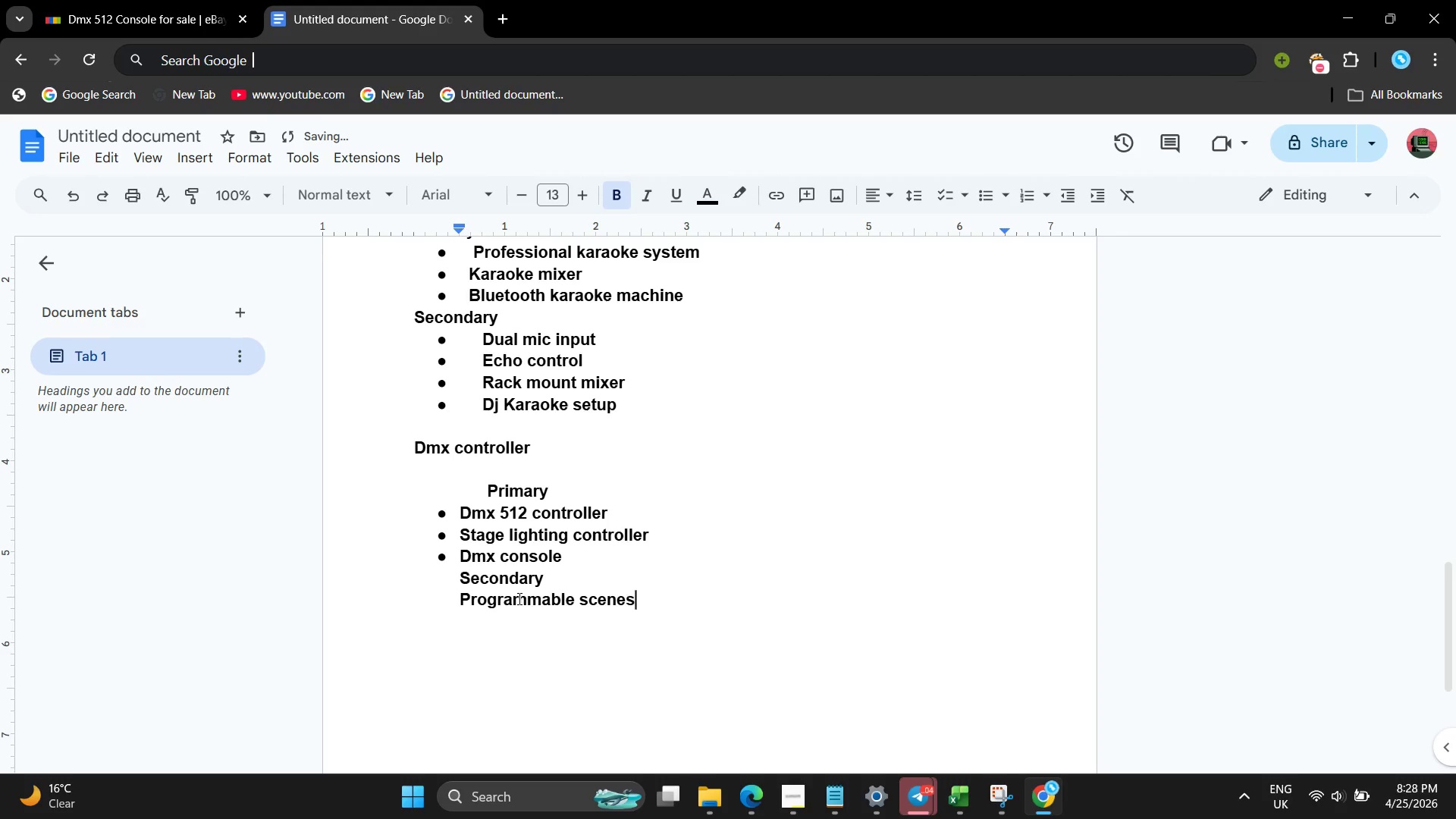 
key(S)
 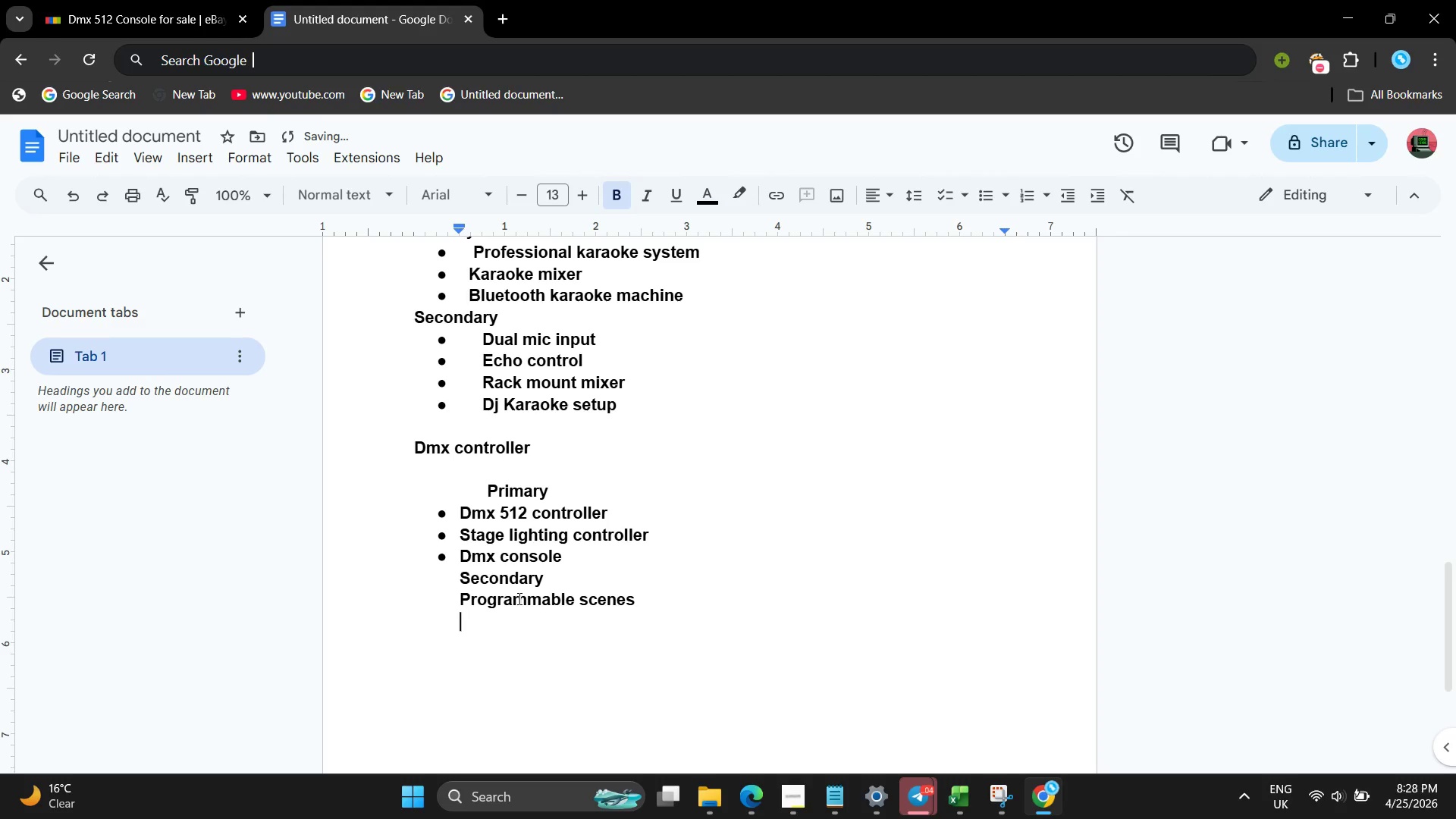 
key(Enter)
 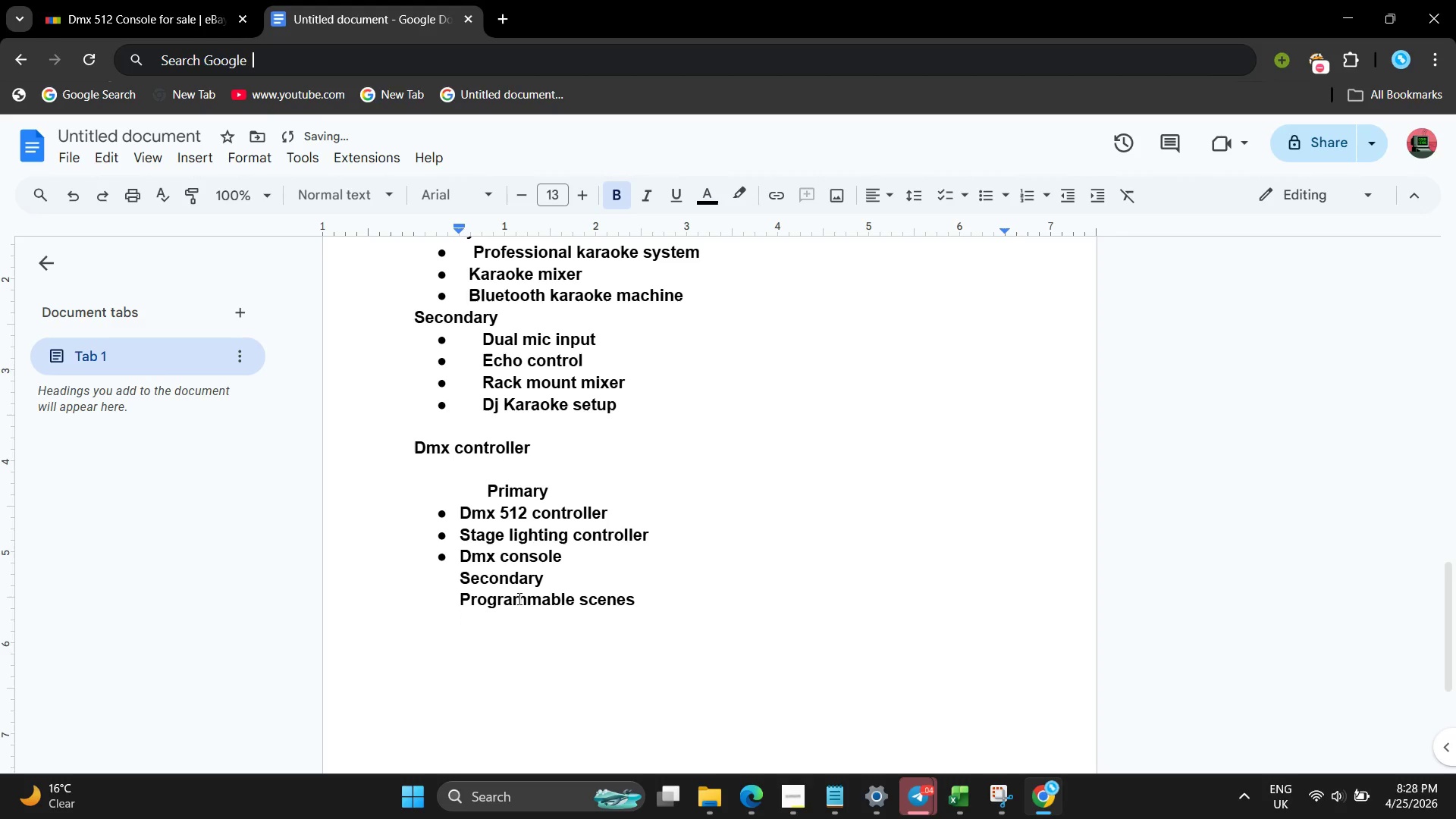 
type(D)
key(Backspace)
type(S)
key(Backspace)
type(Dj lightning board])
key(Backspace)
 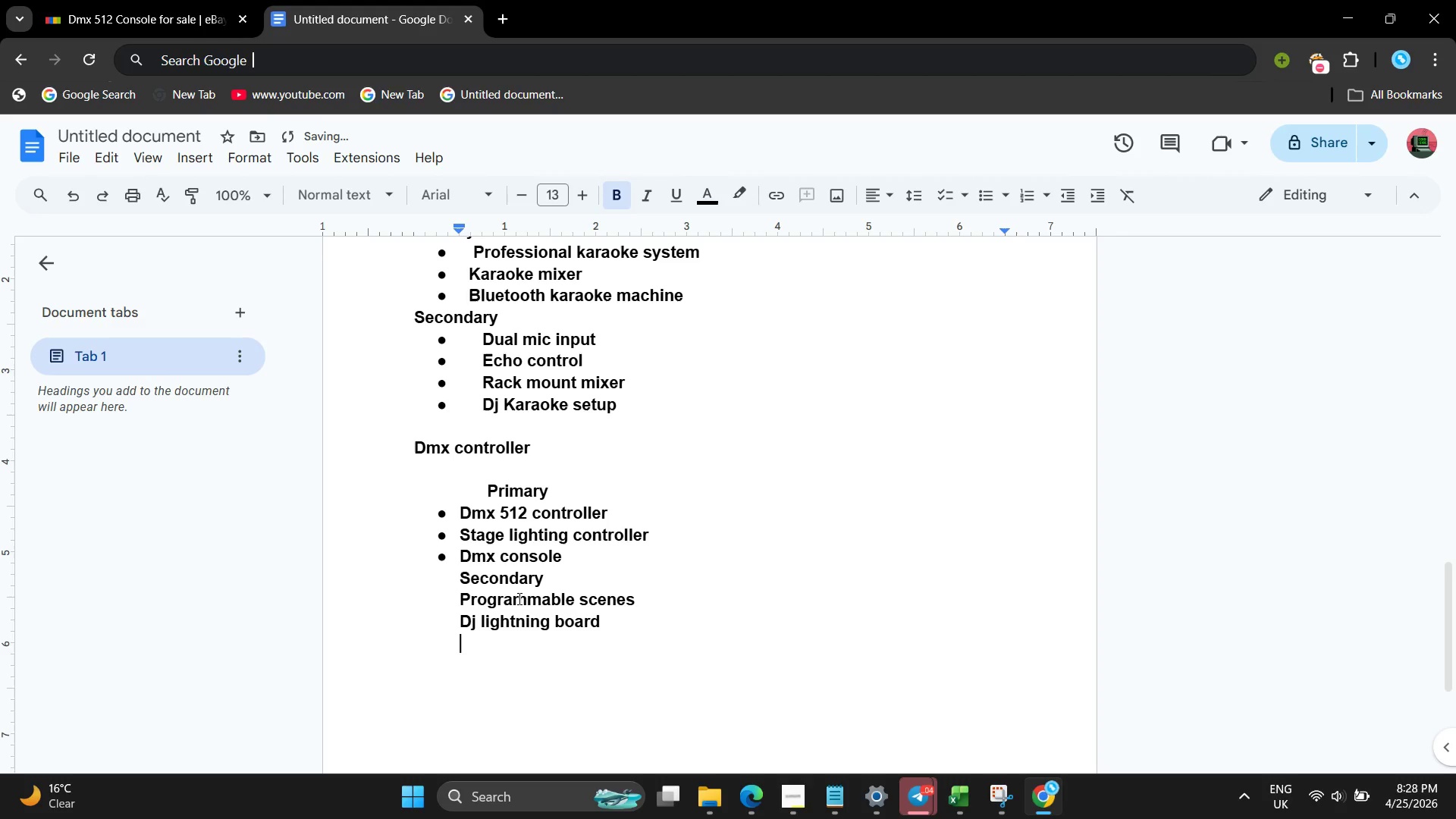 
key(Enter)
 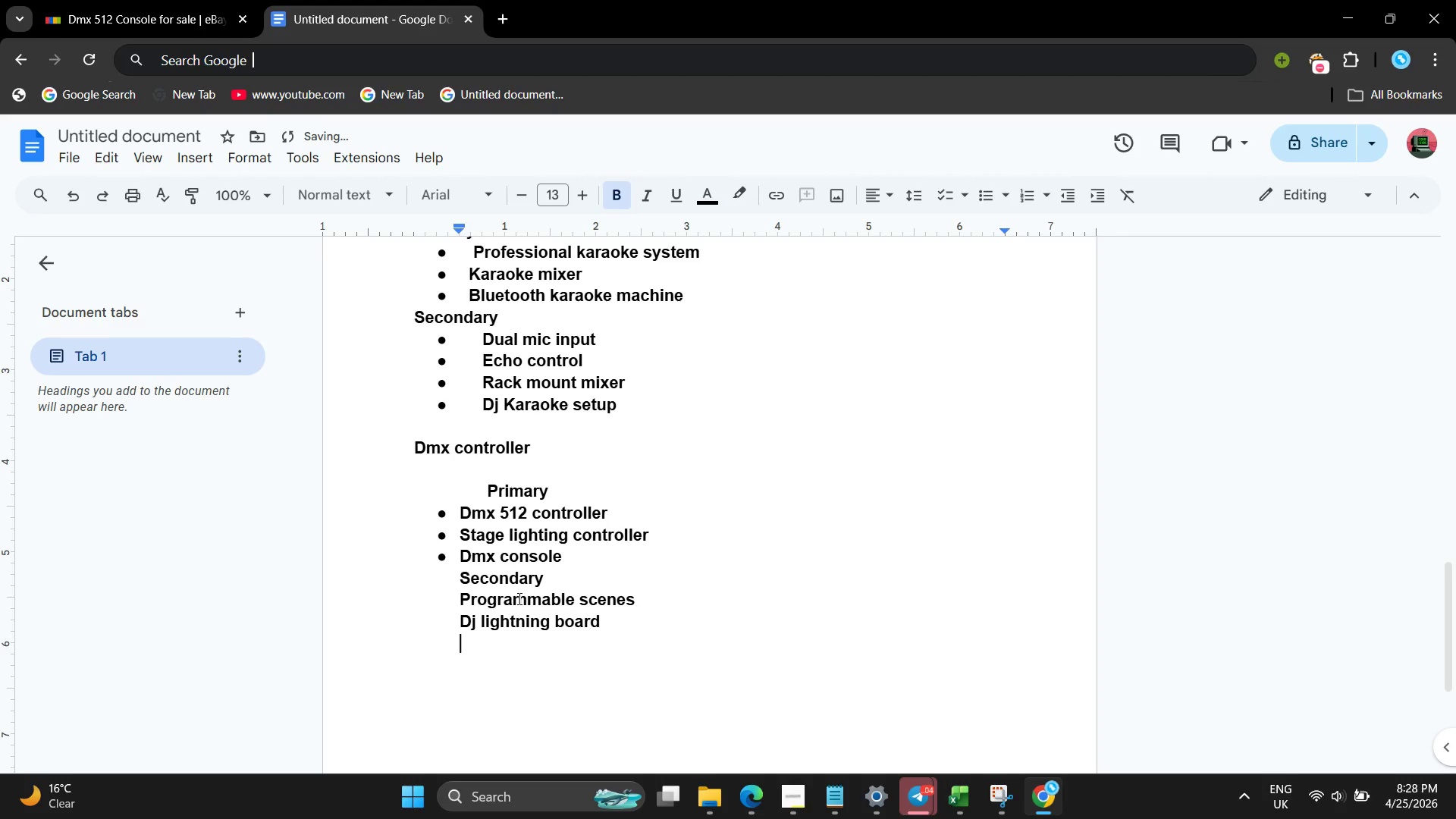 
type(MIDI lighting controller )
 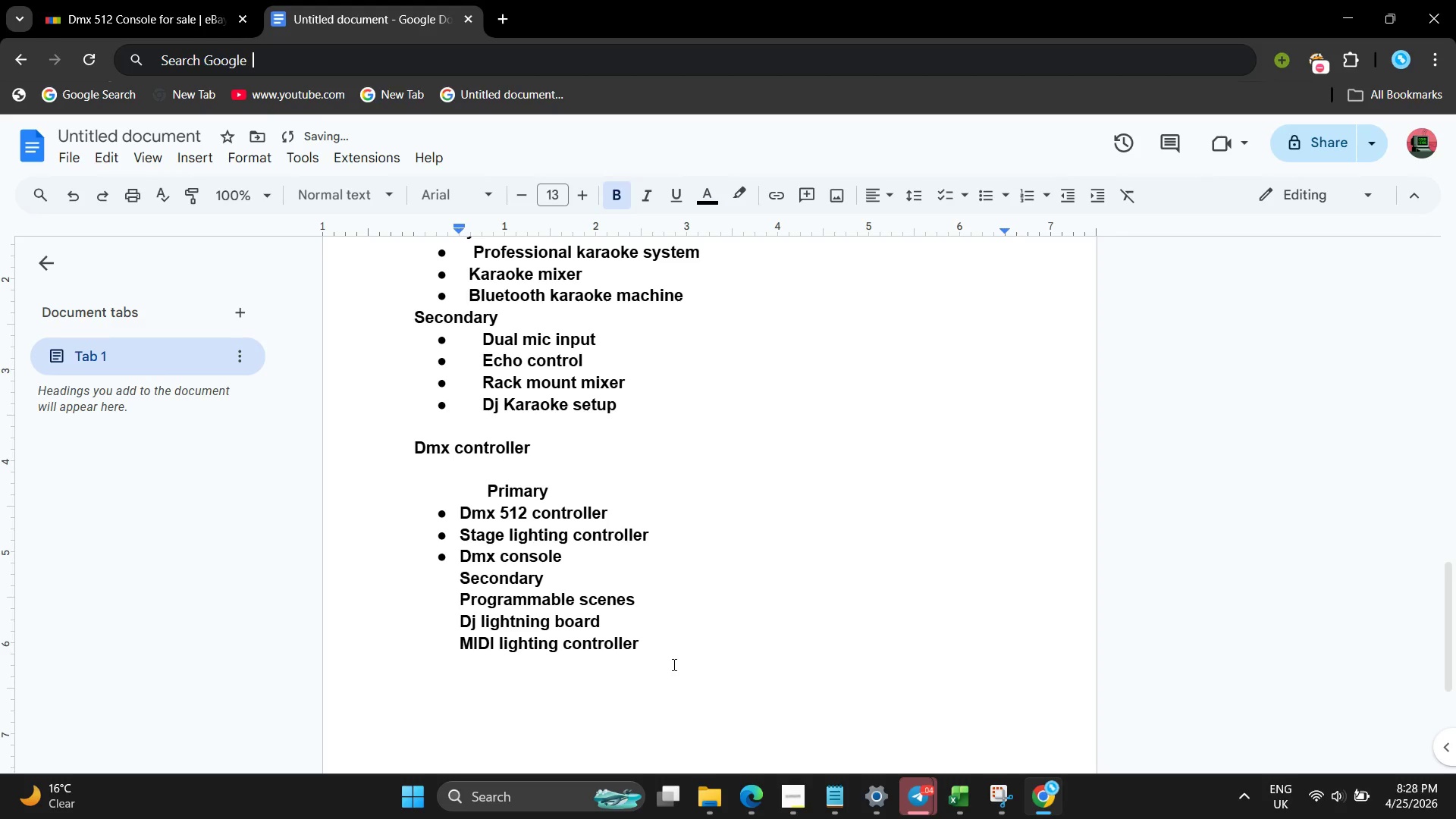 
left_click_drag(start_coordinate=[668, 661], to_coordinate=[455, 604])
 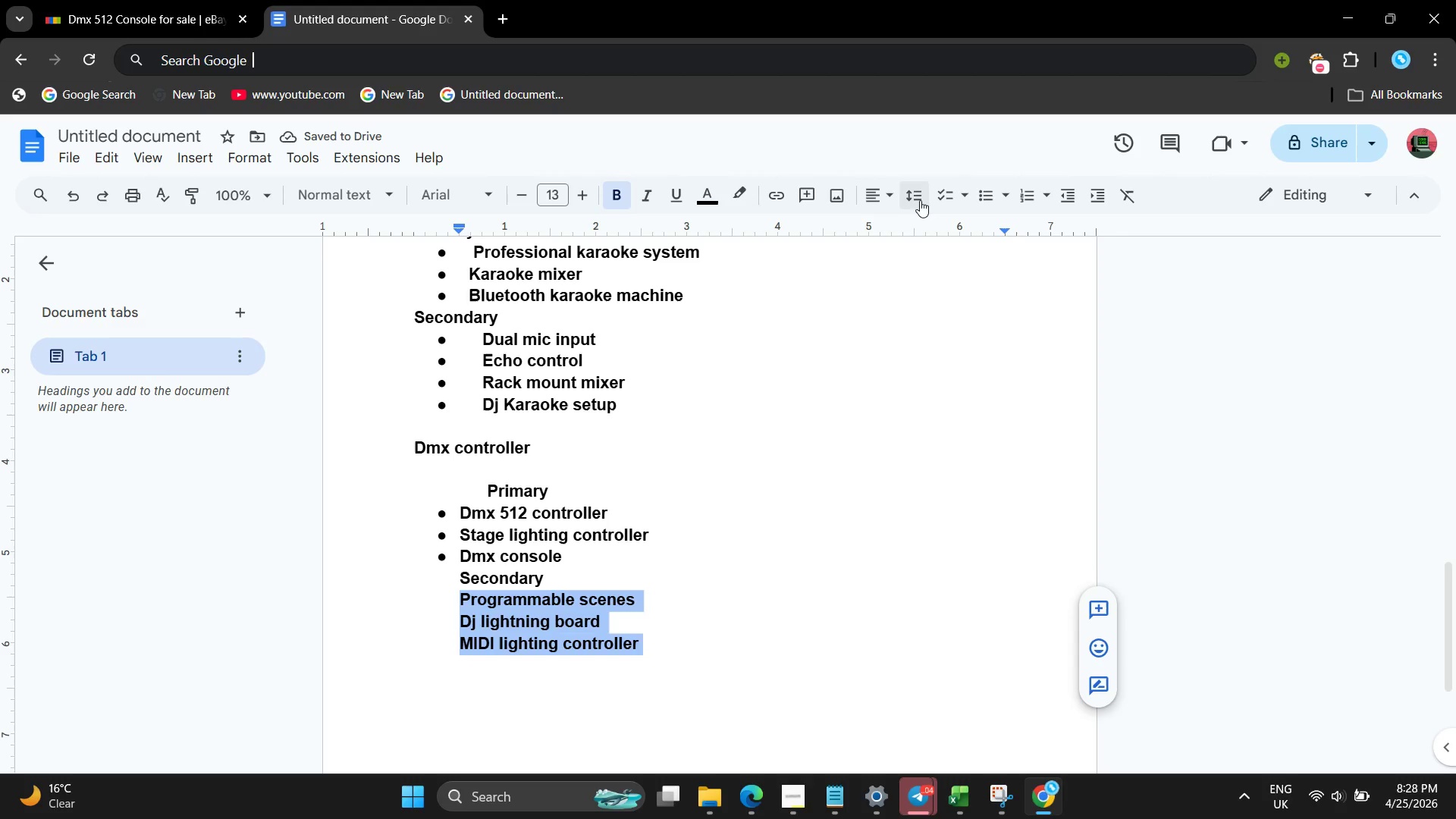 
left_click([993, 205])
 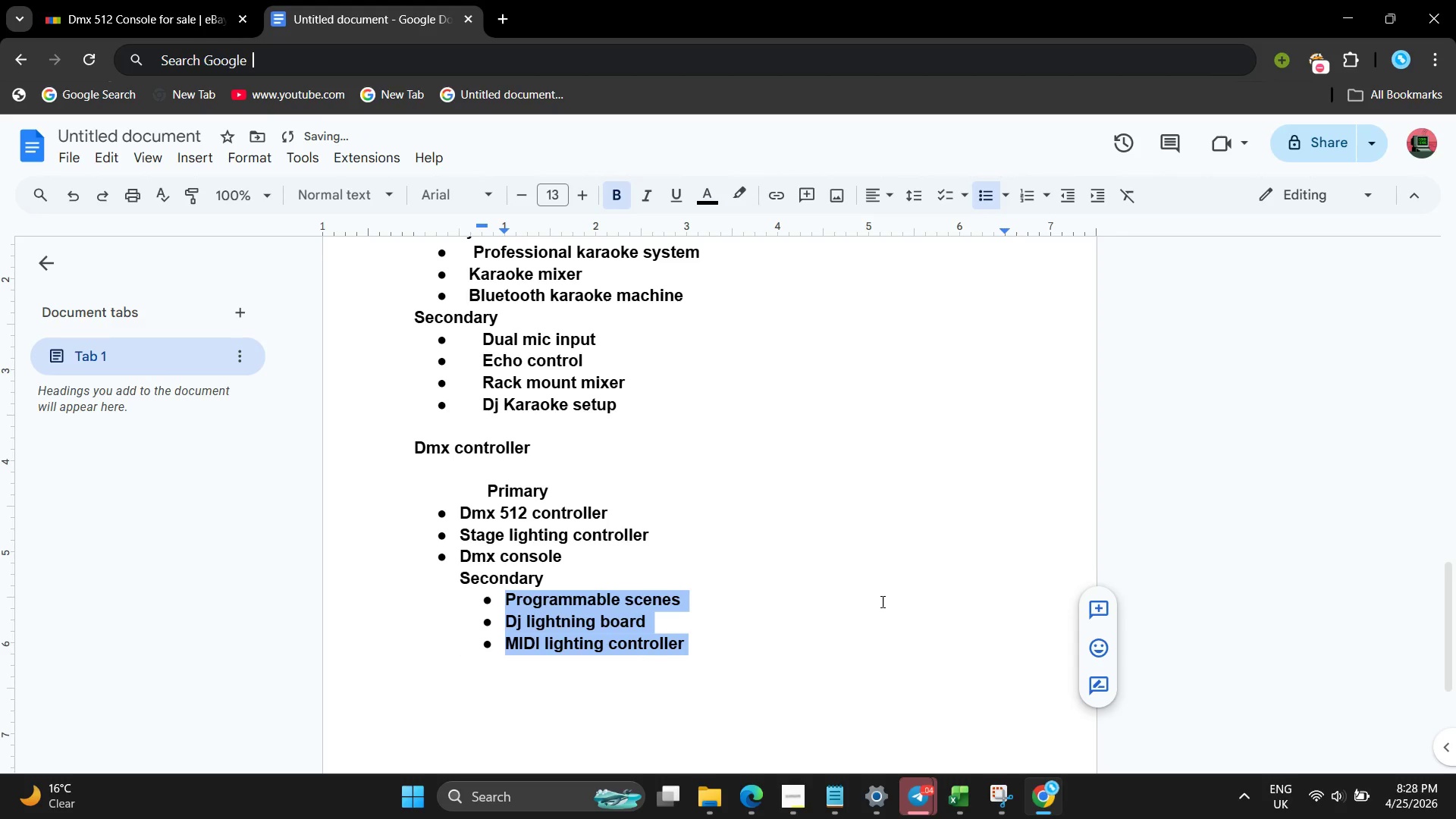 
left_click([881, 601])
 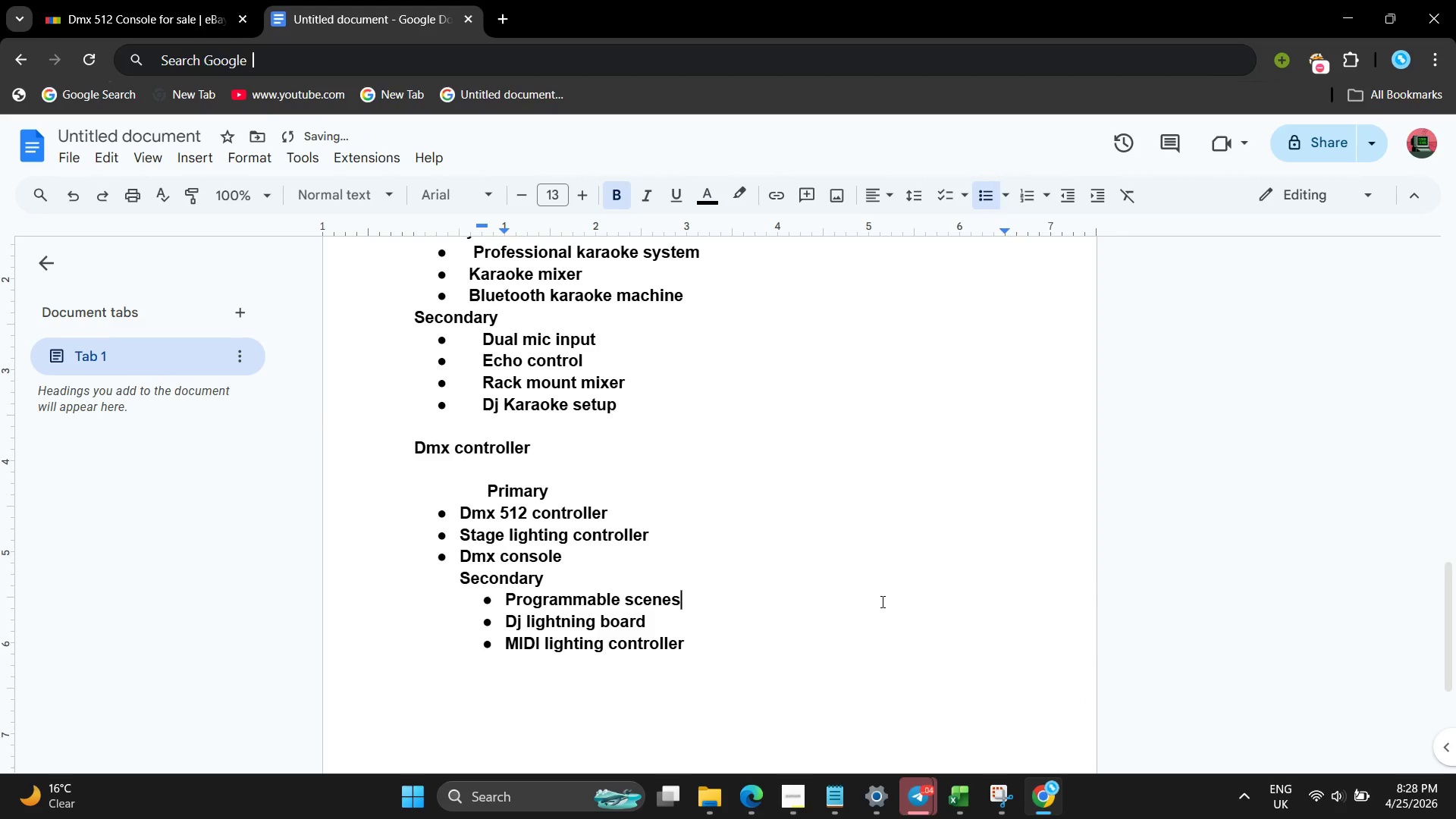 
scroll: coordinate [695, 640], scroll_direction: down, amount: 2.0
 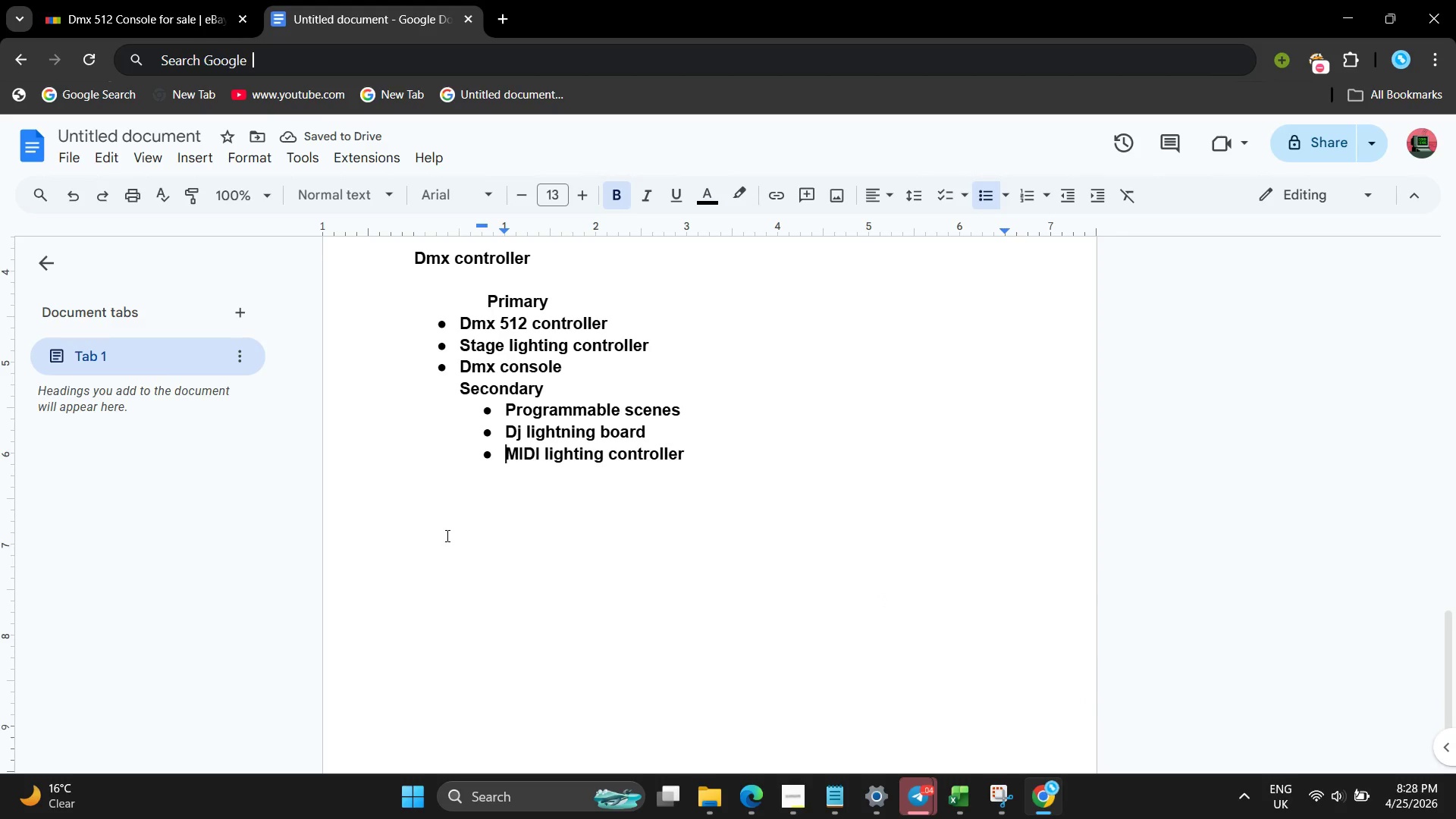 
double_click([388, 519])
 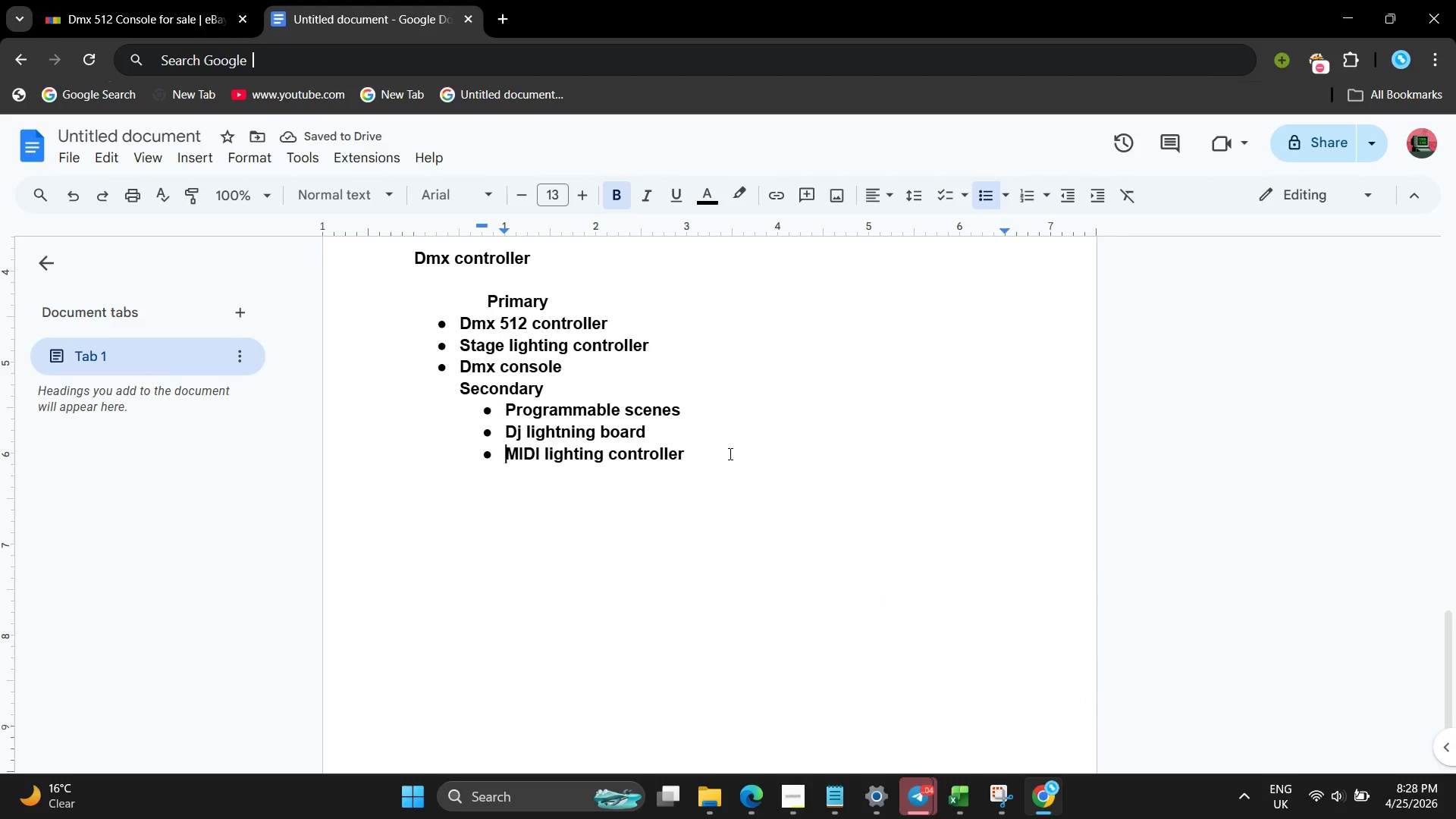 
left_click([729, 453])
 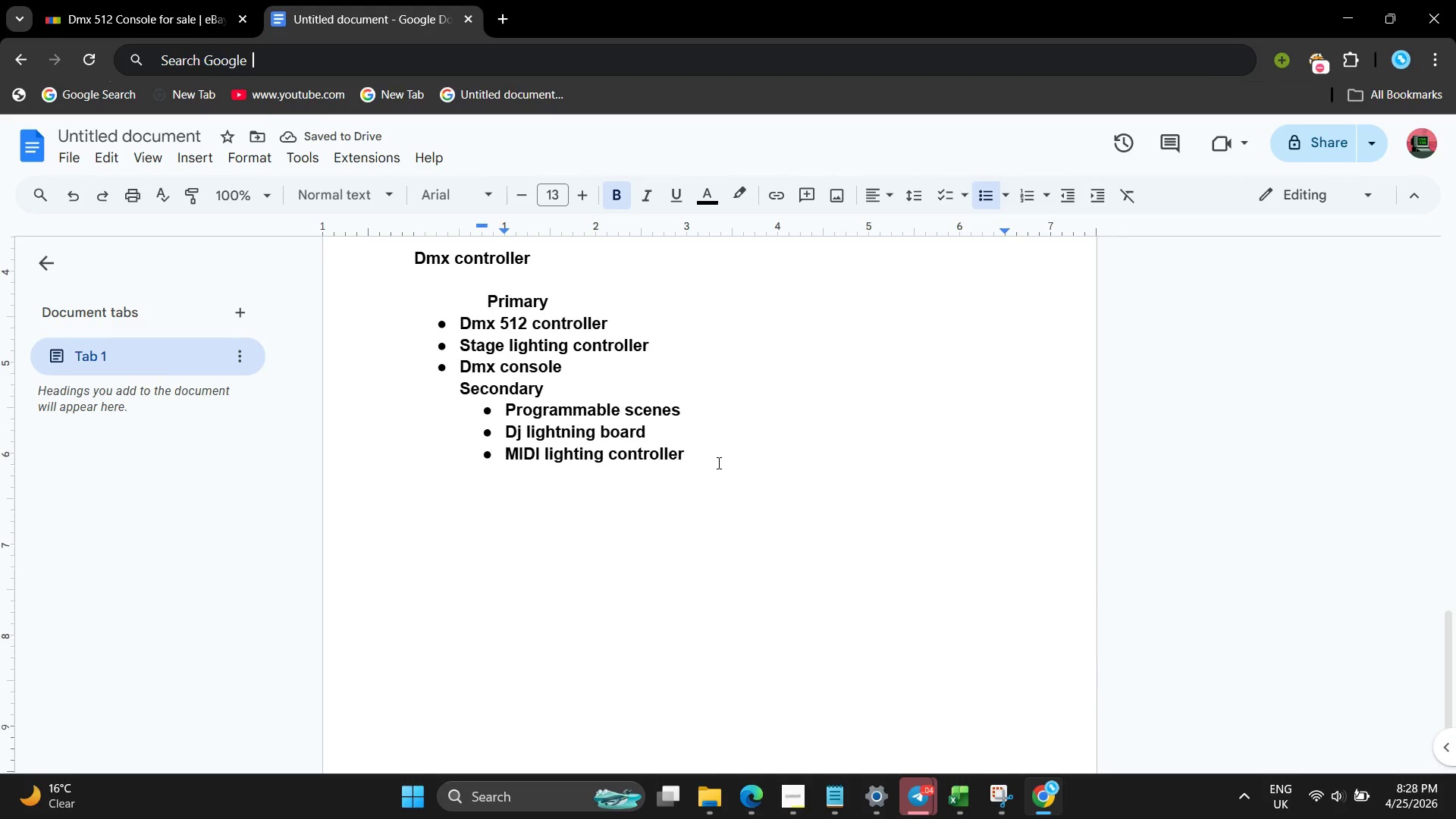 
key(Enter)
 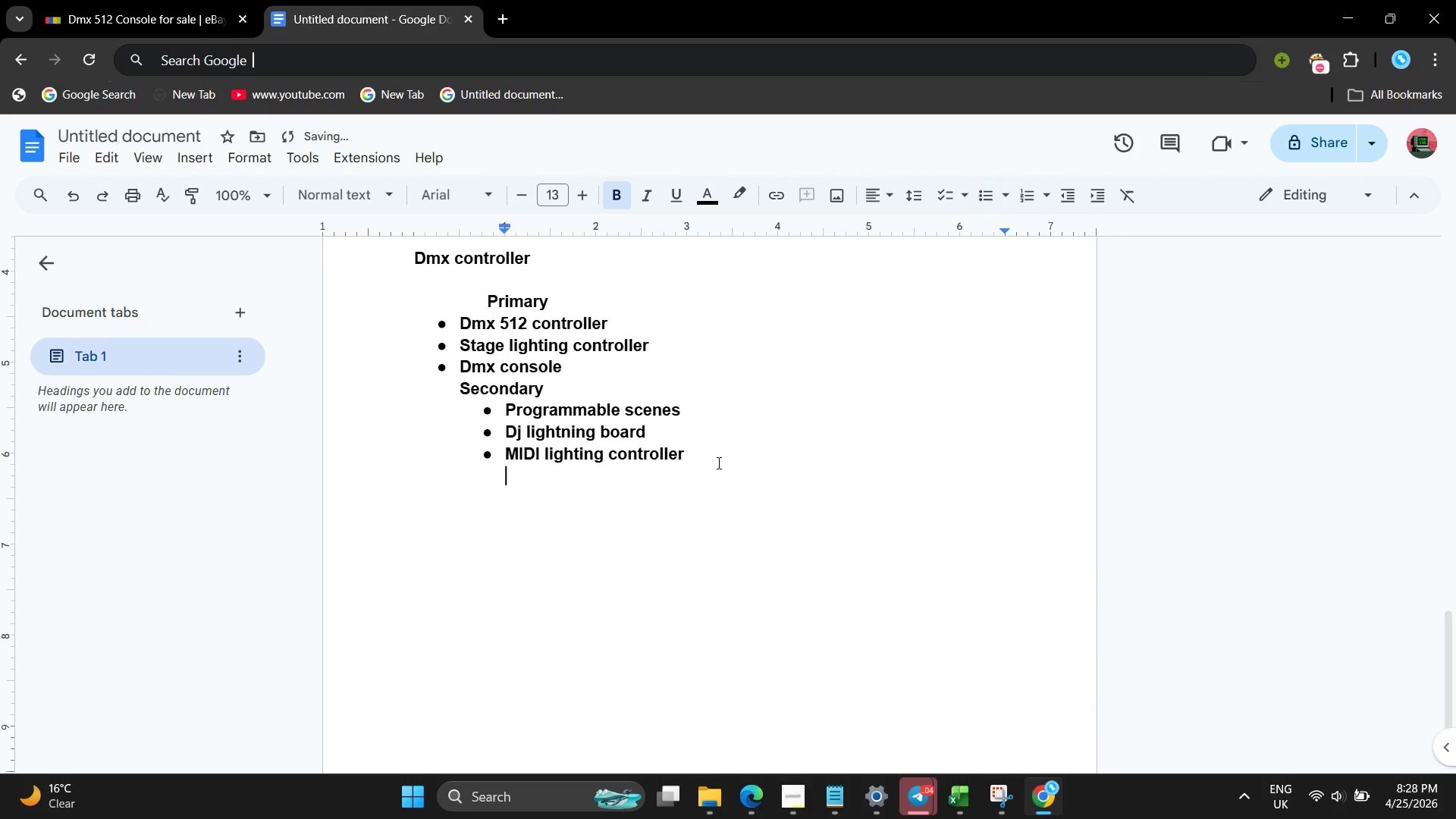 
key(Backspace)
 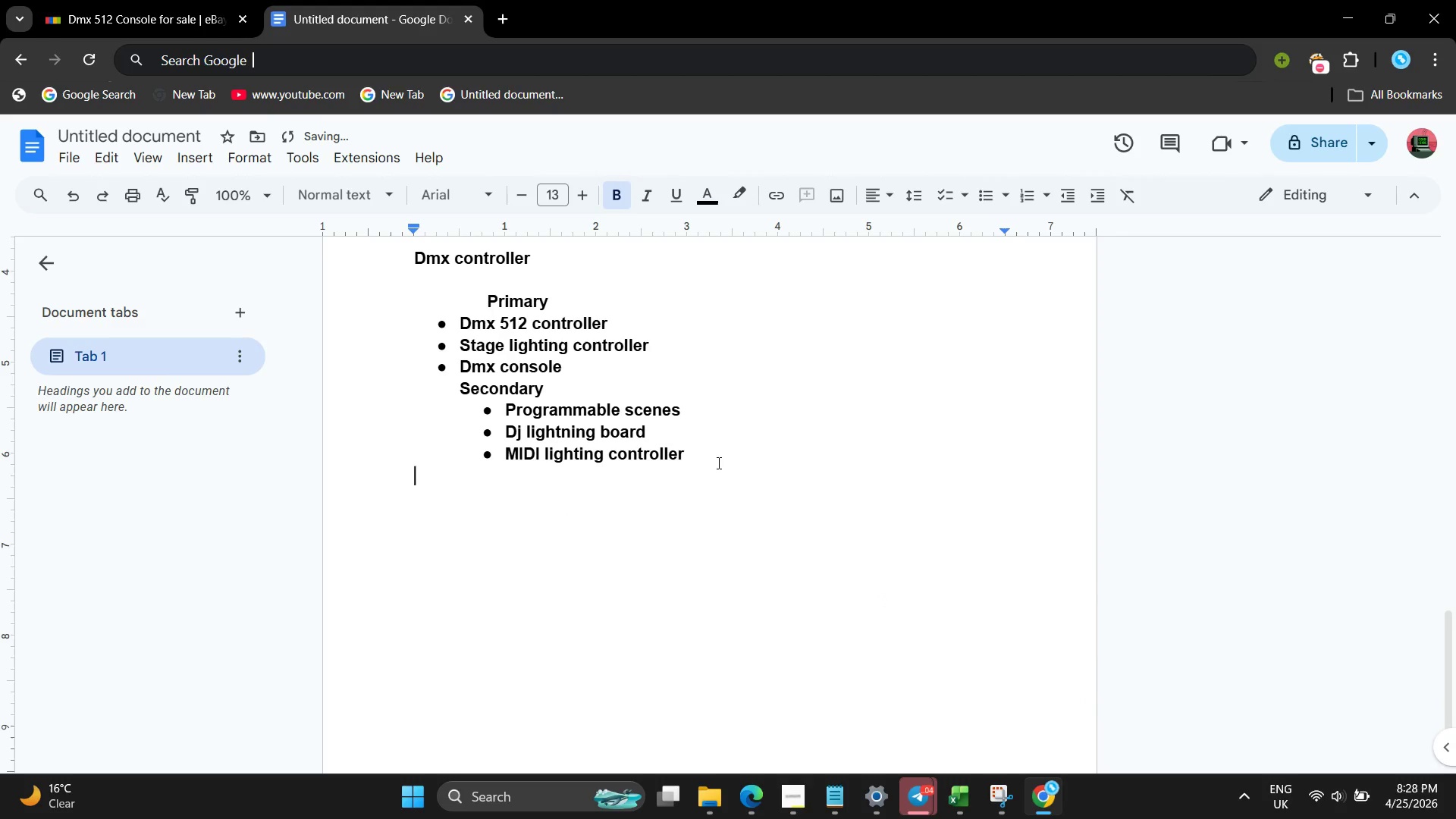 
key(Backspace)
 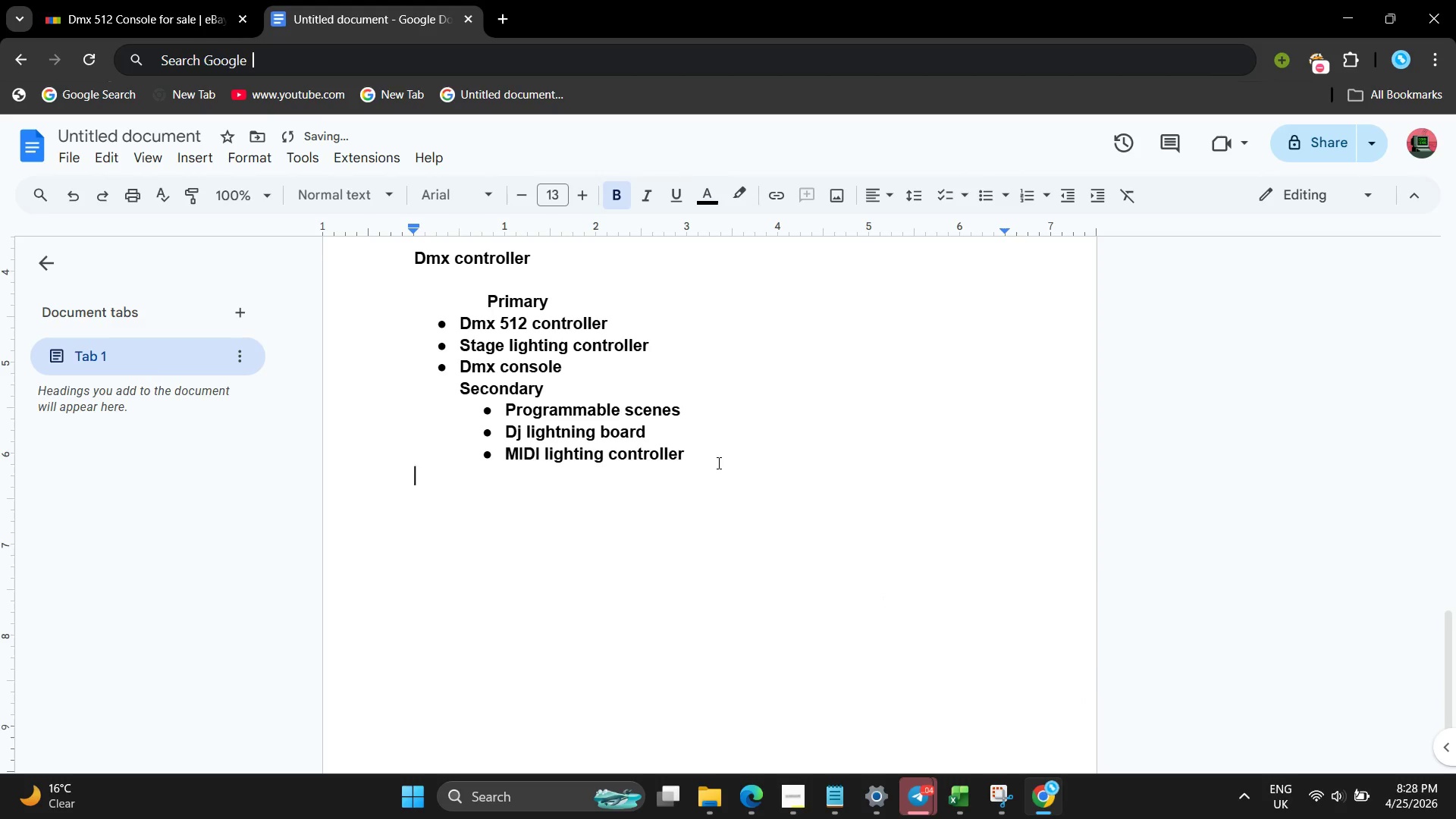 
key(Enter)
 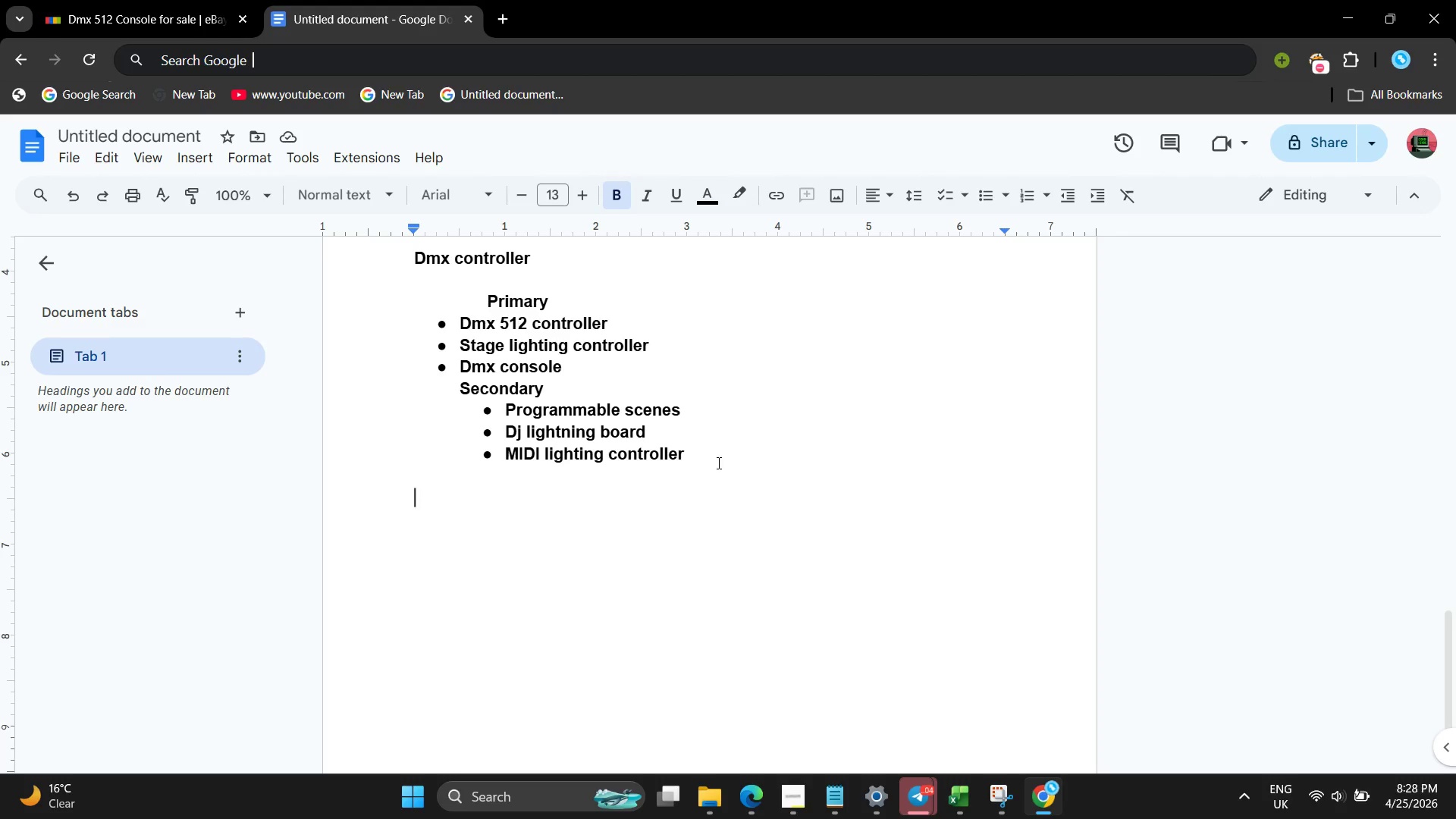 
wait(10.86)
 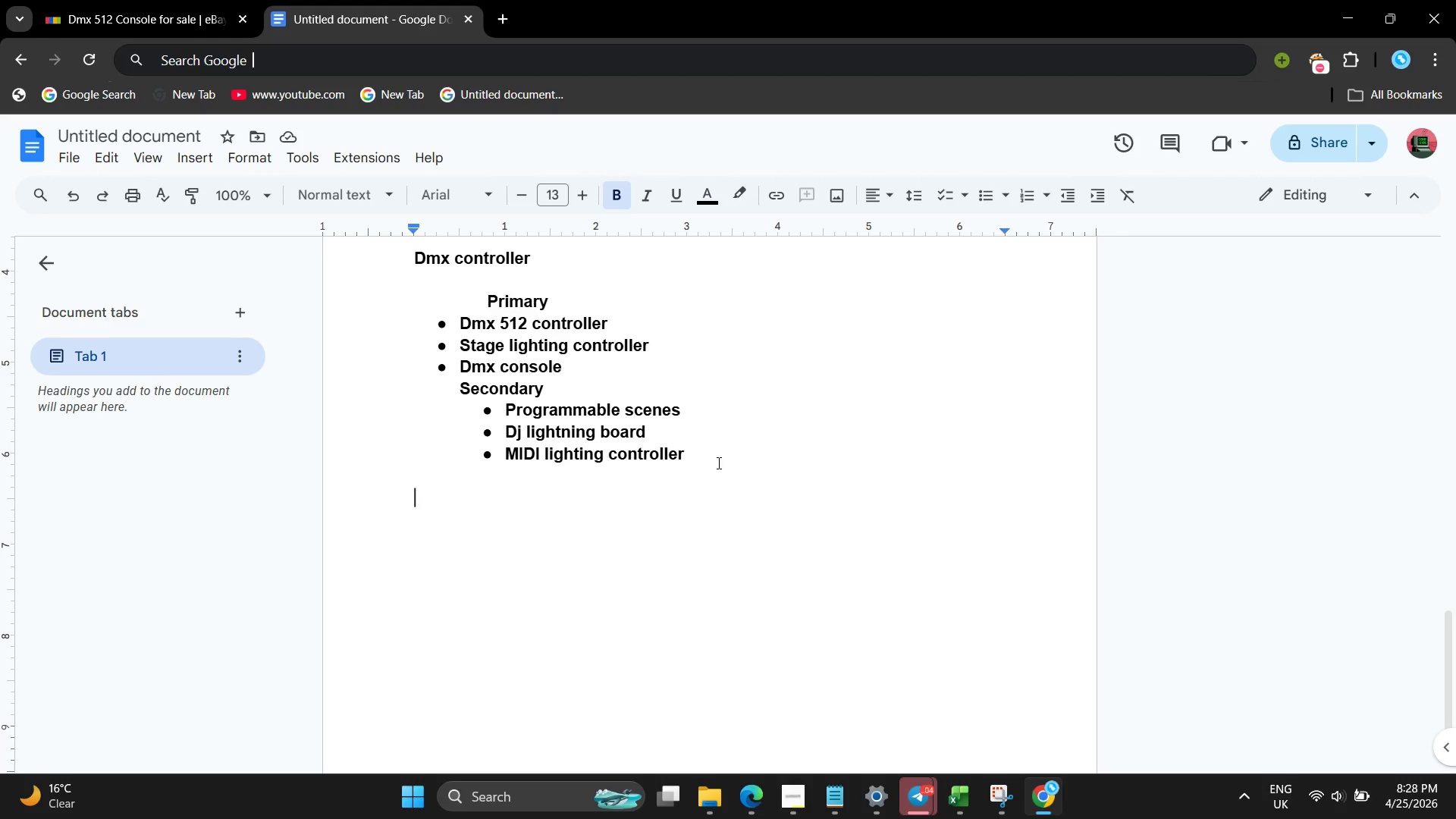 
left_click([158, 10])
 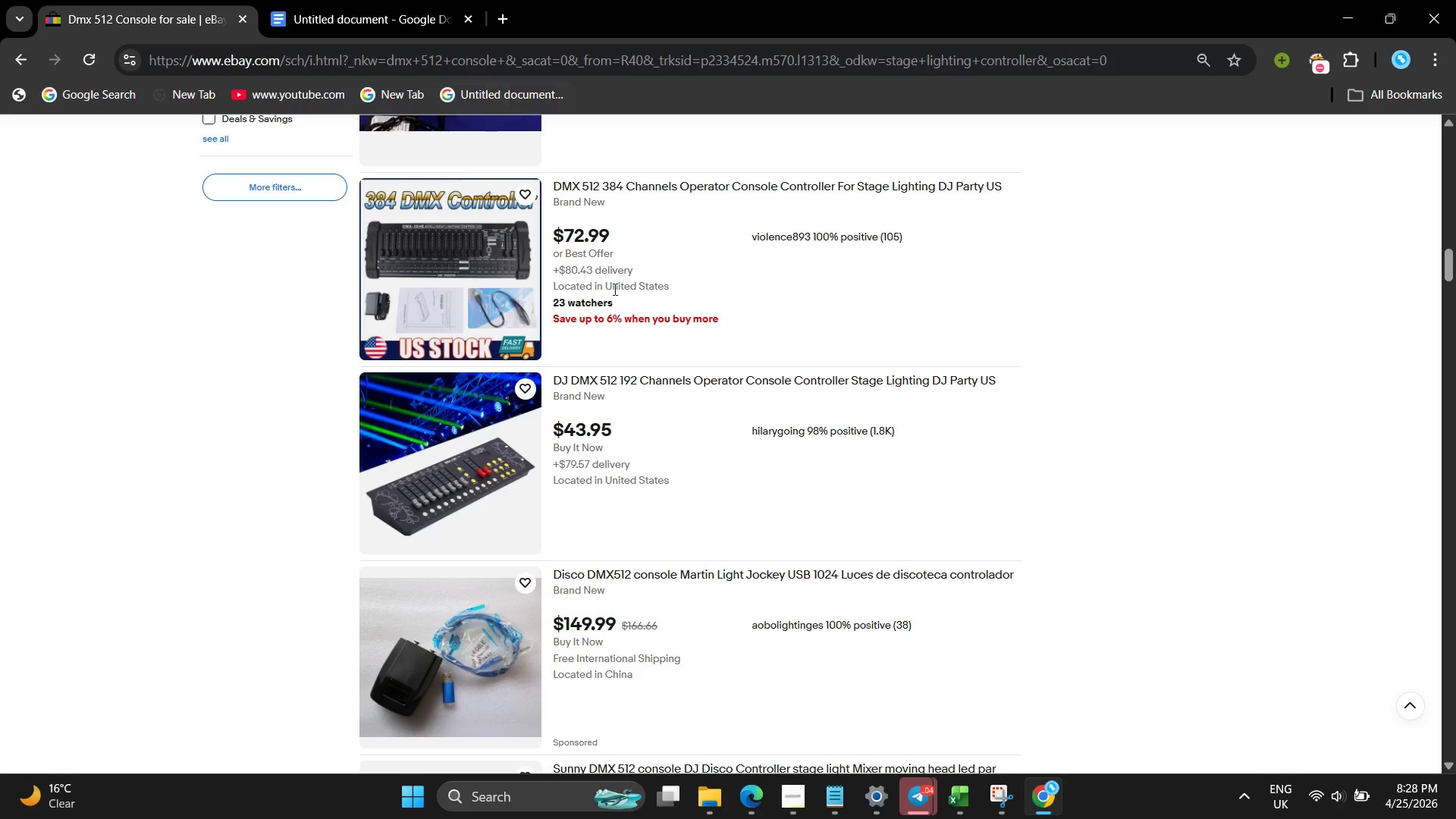 
scroll: coordinate [619, 303], scroll_direction: up, amount: 13.0
 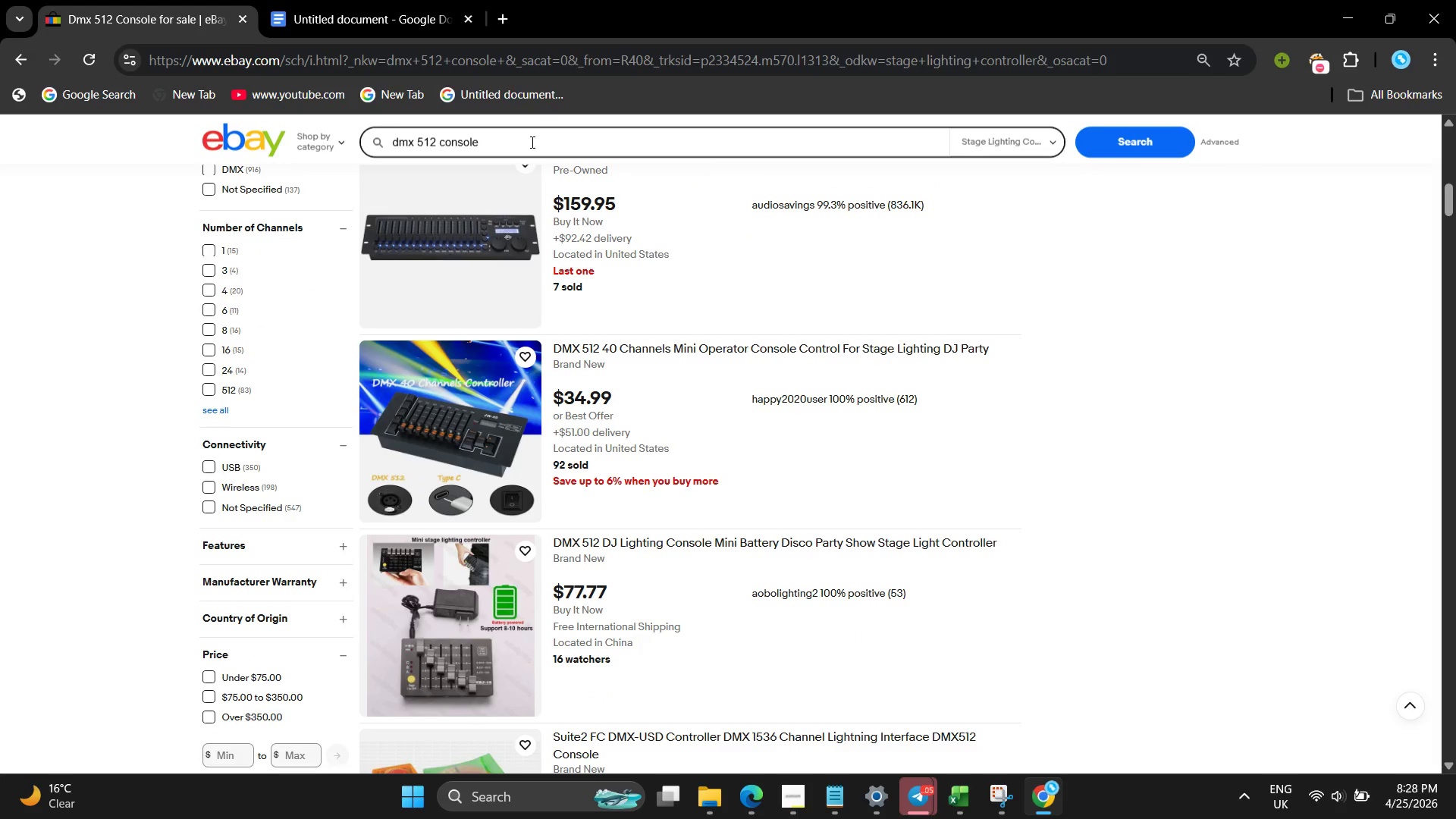 
left_click_drag(start_coordinate=[531, 142], to_coordinate=[265, 143])
 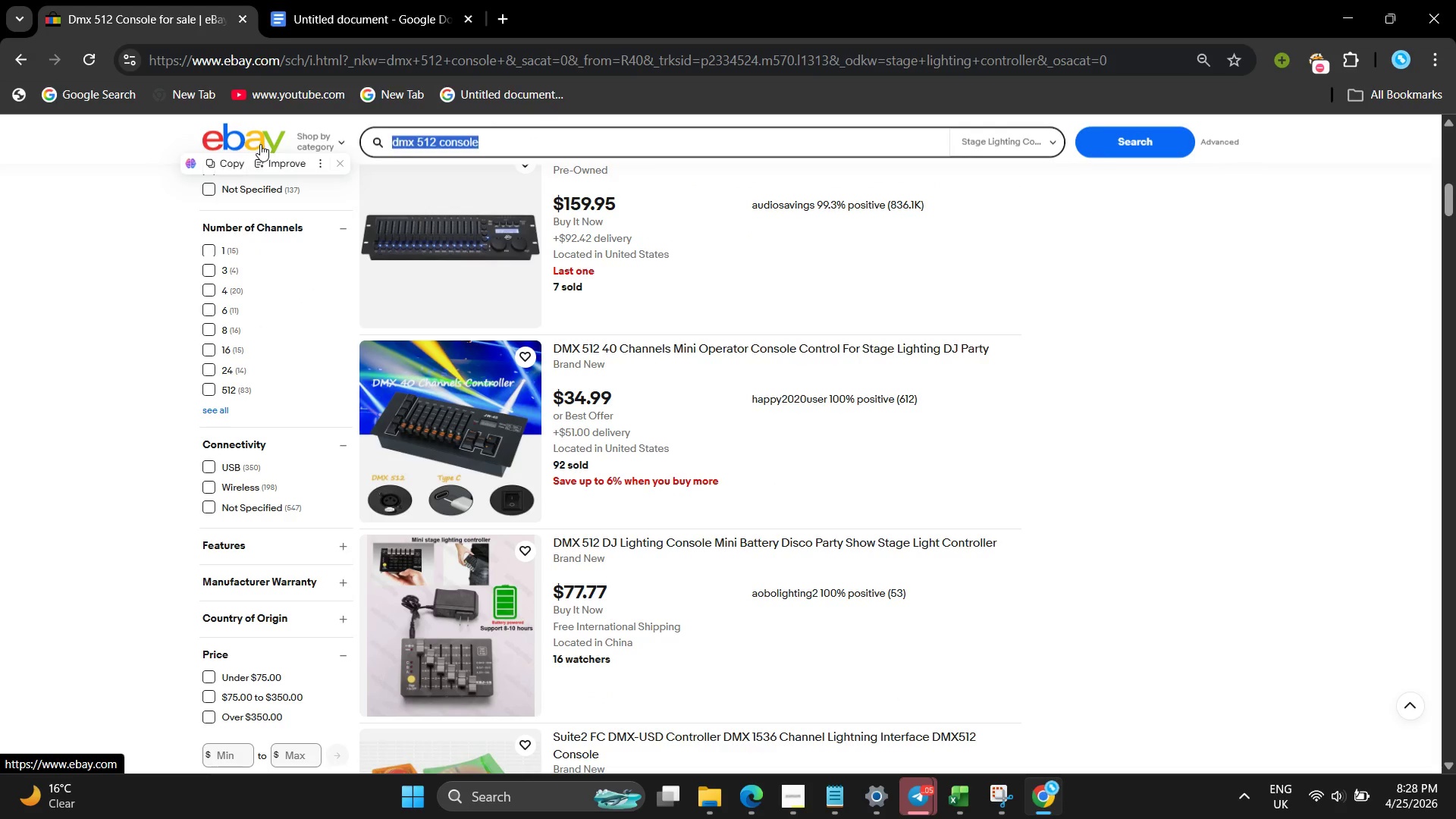 
key(Backspace)
type(ct)
key(Backspace)
key(Backspace)
type(Active Pa speaker )
 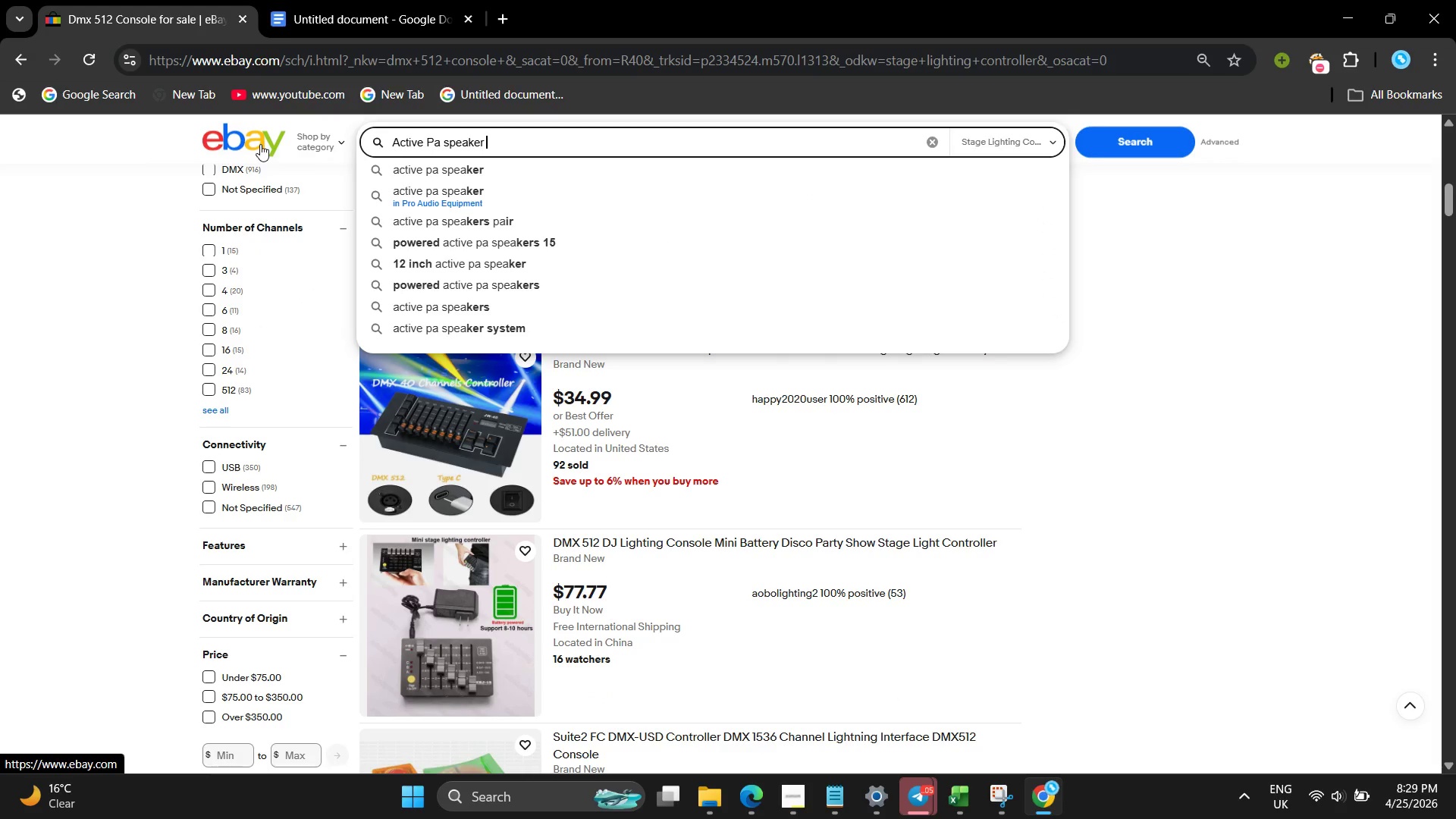 
key(Enter)
 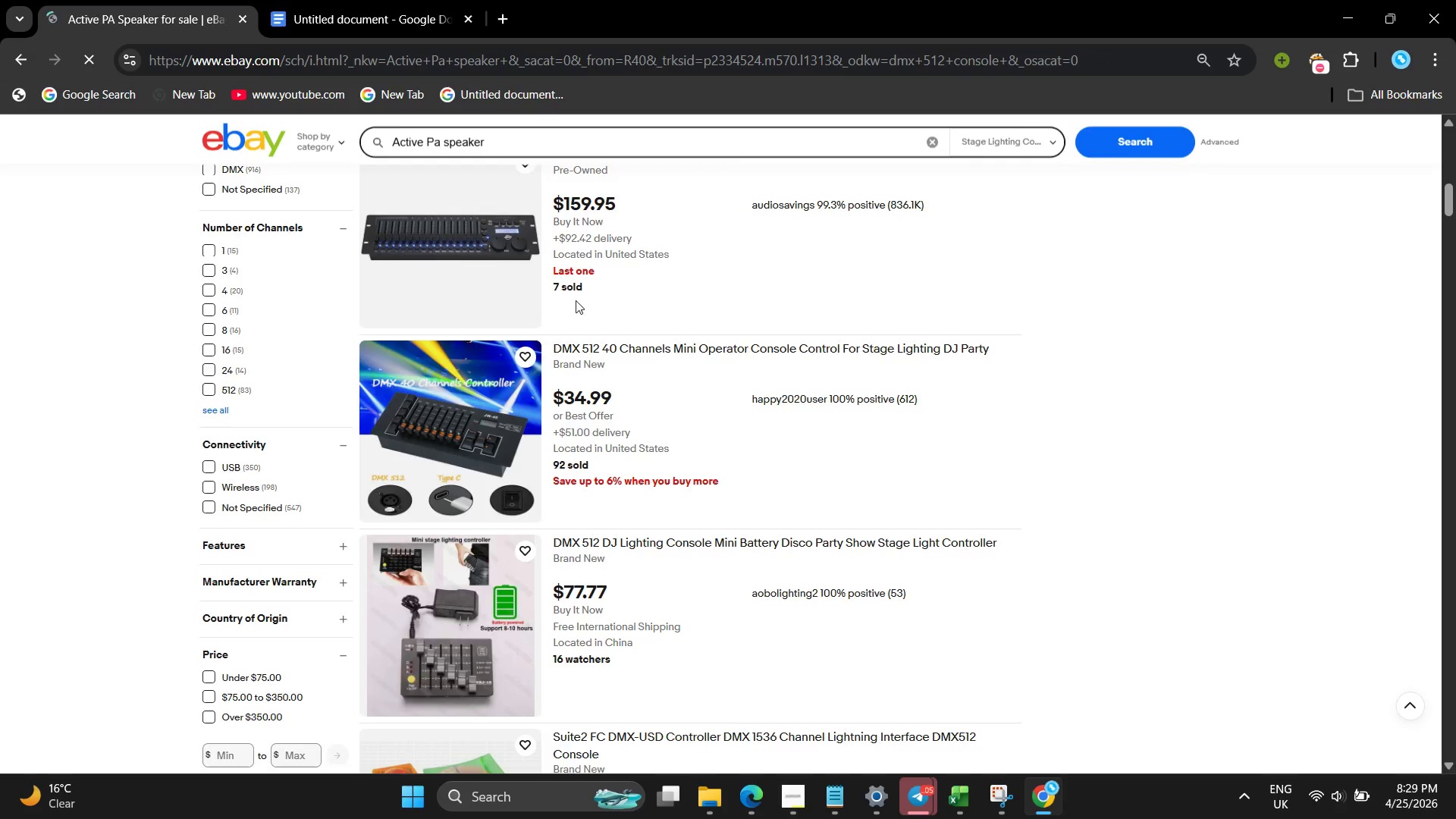 
wait(7.02)
 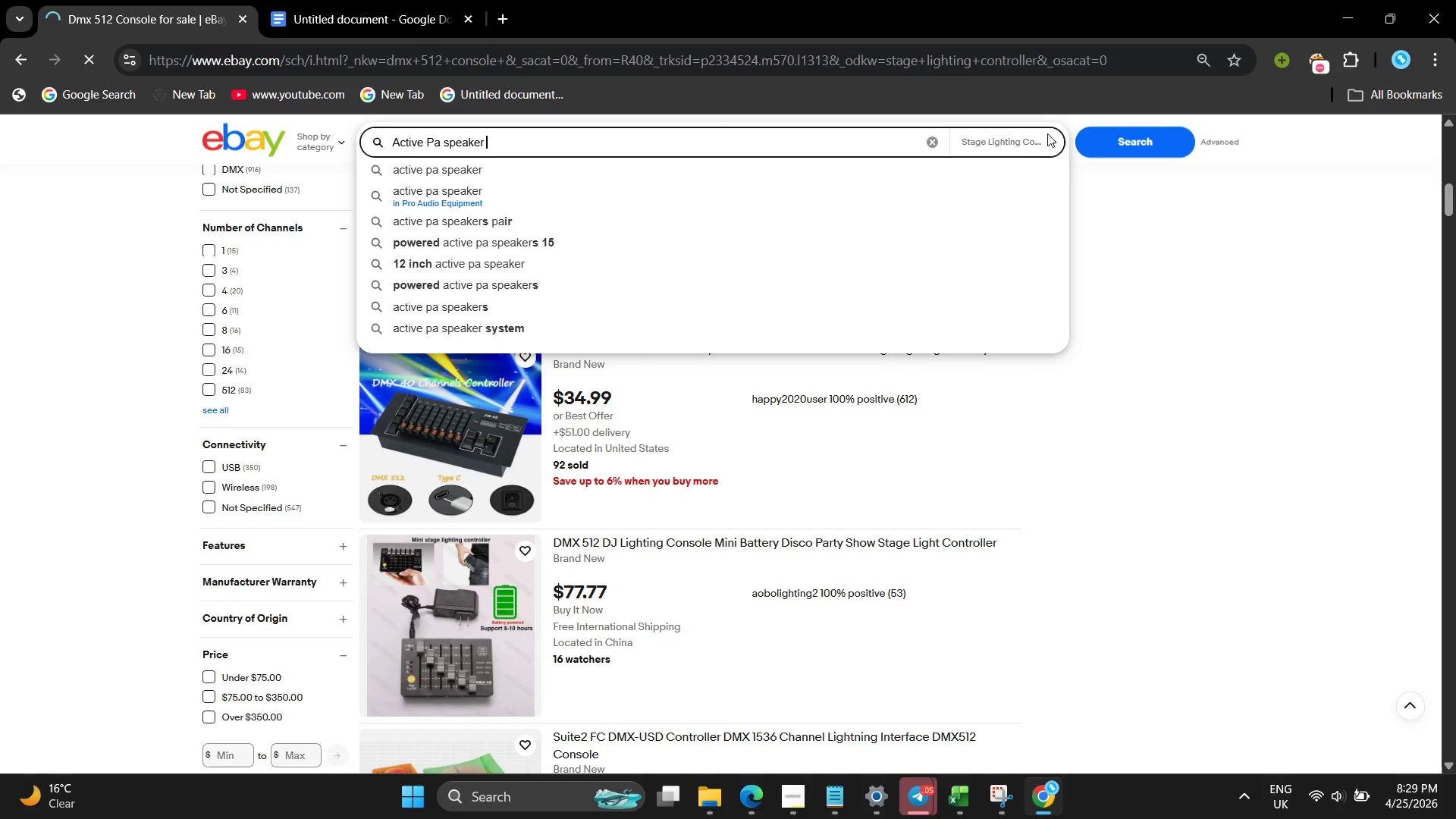 
scroll: coordinate [667, 320], scroll_direction: none, amount: 0.0
 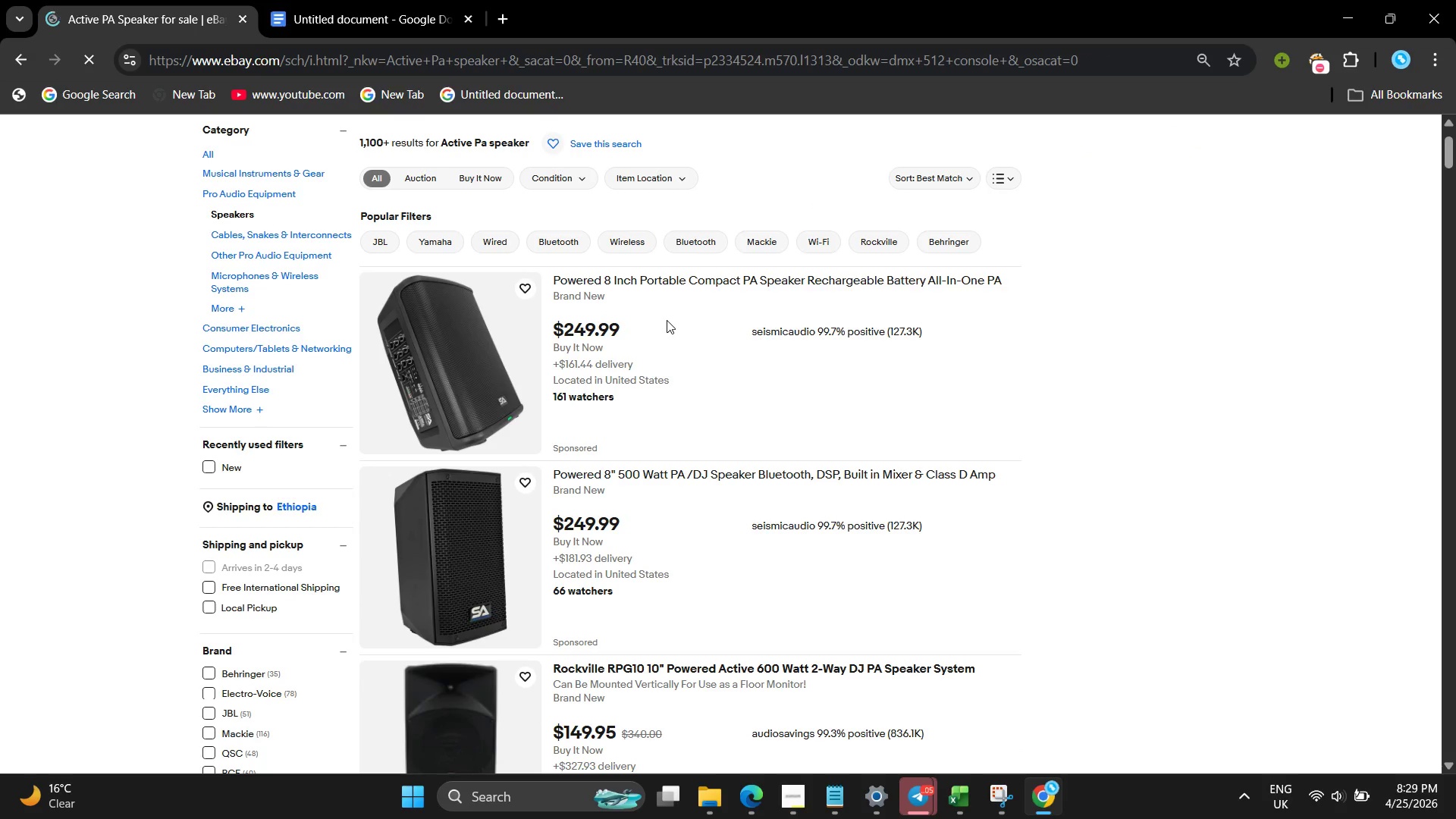 
scroll: coordinate [667, 320], scroll_direction: down, amount: 3.0
 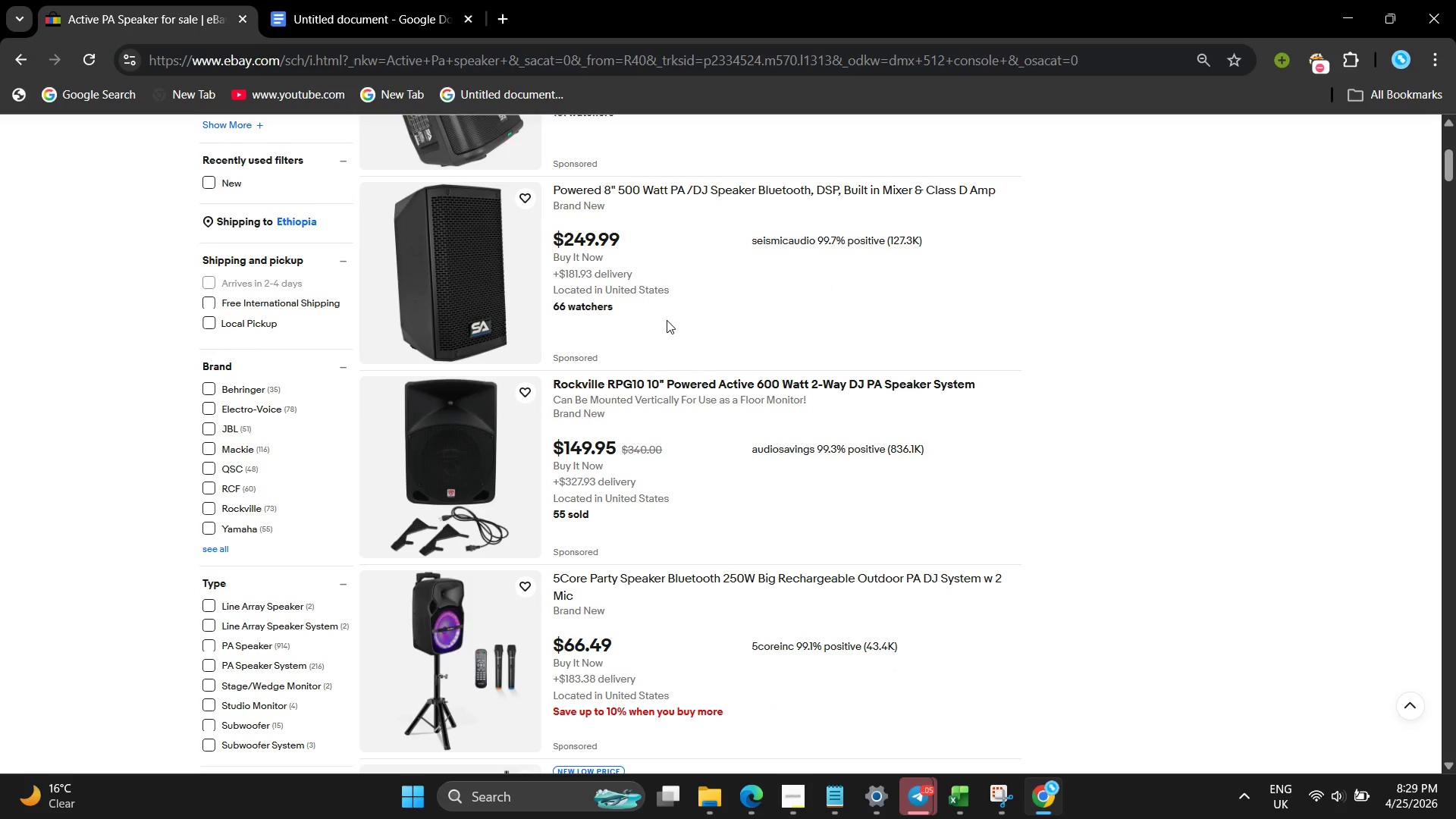 
scroll: coordinate [667, 320], scroll_direction: up, amount: 1.0
 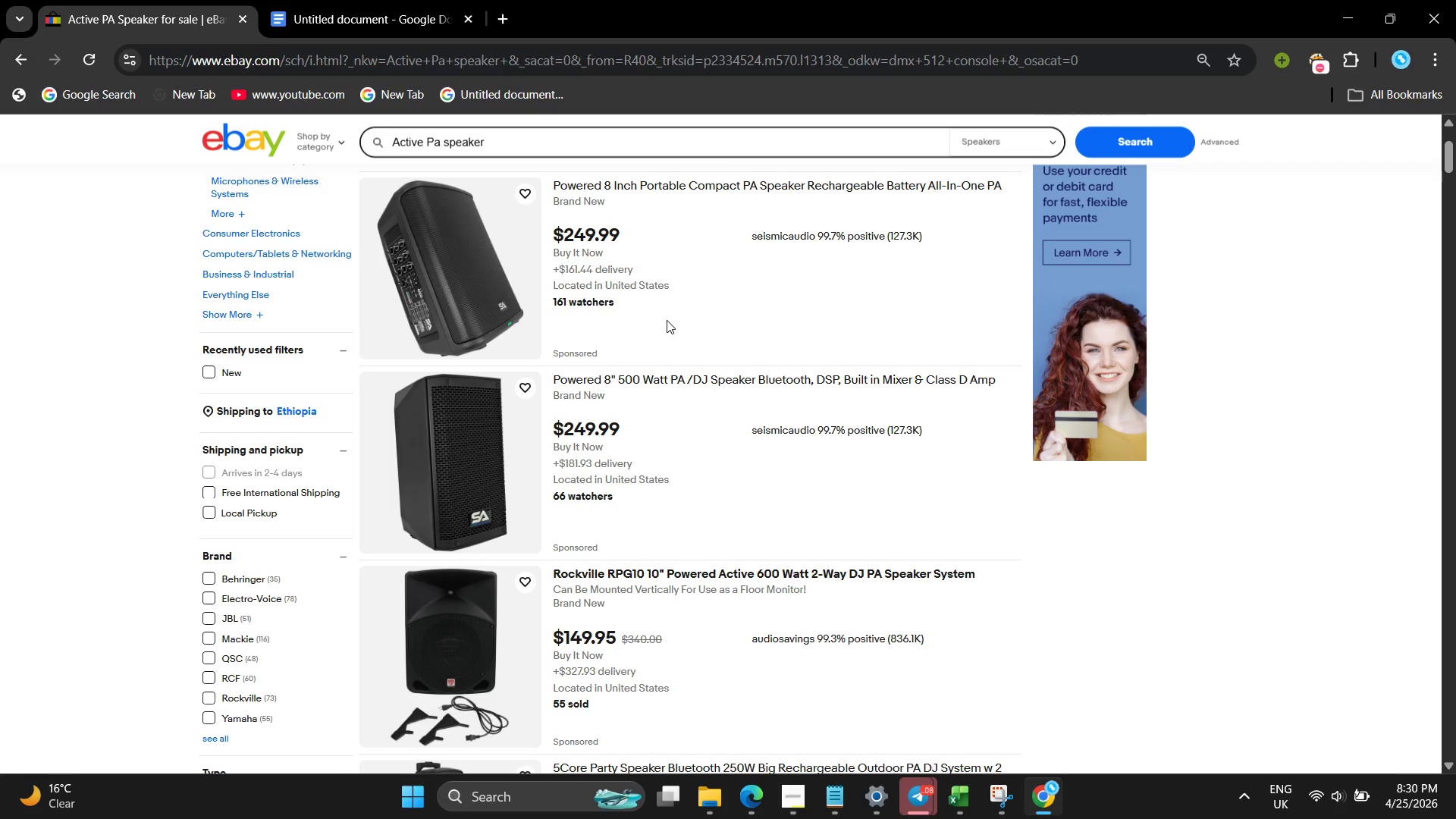 
wait(63.04)
 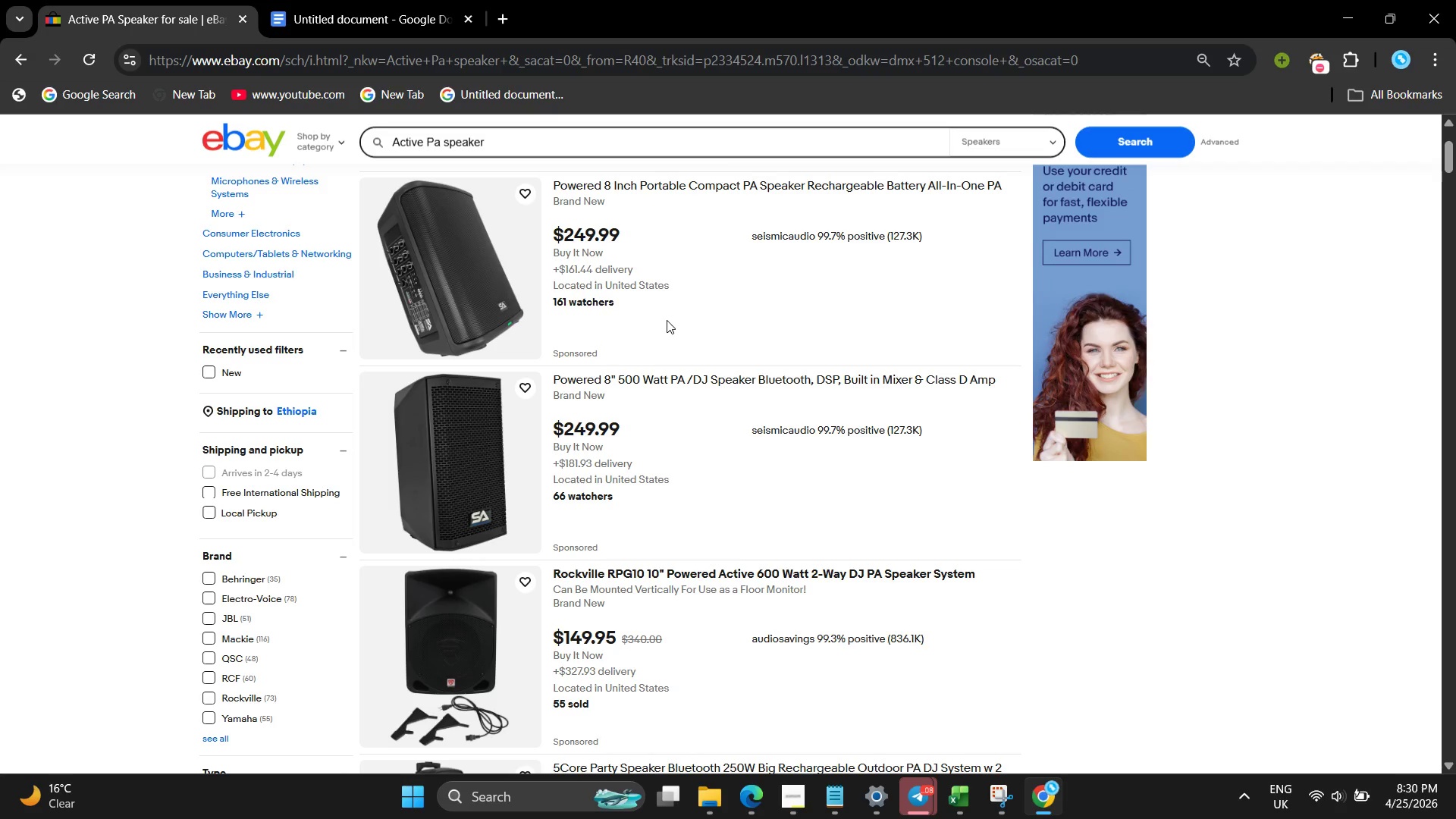 
scroll: coordinate [746, 441], scroll_direction: down, amount: 4.0
 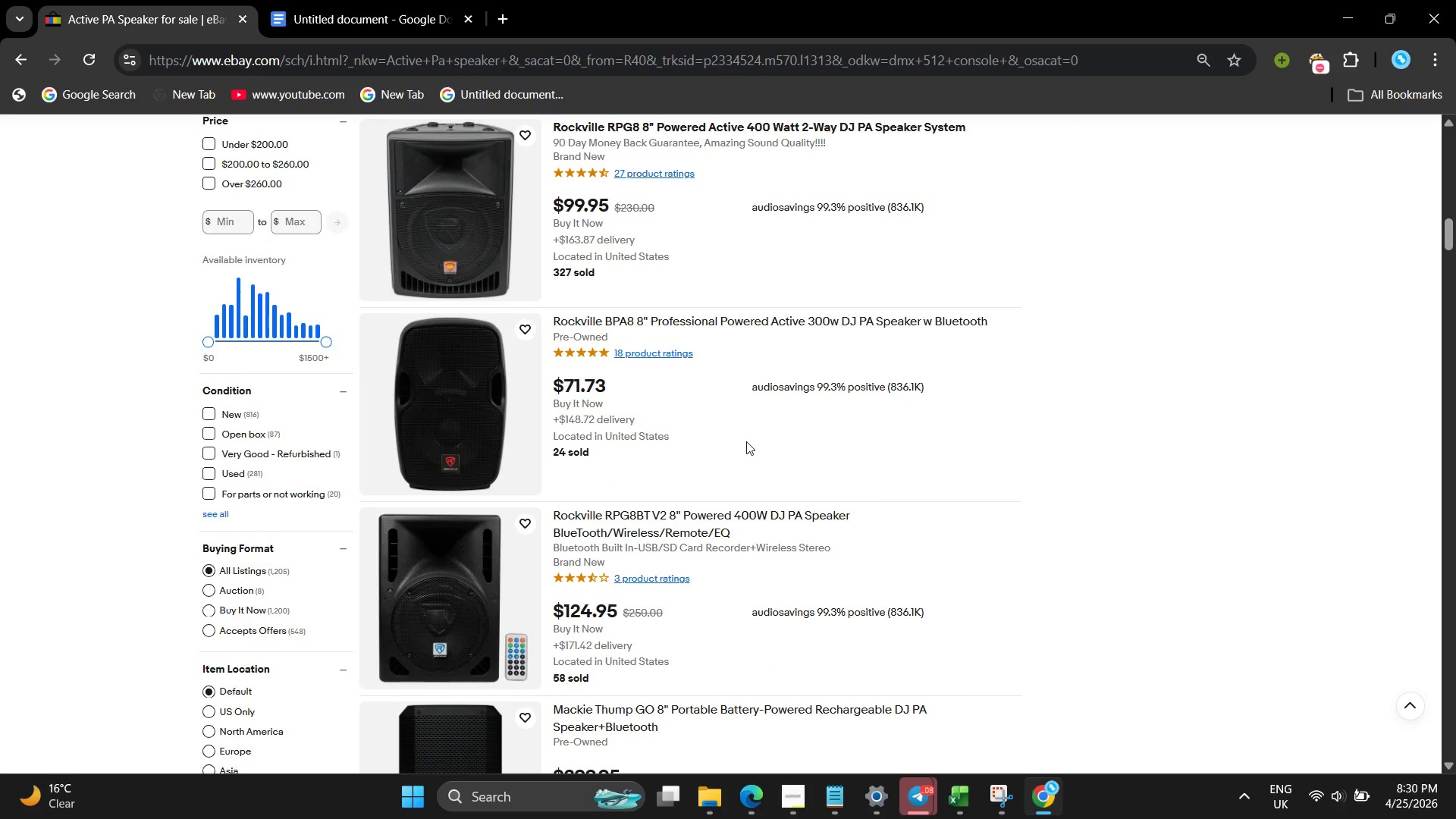 
scroll: coordinate [746, 441], scroll_direction: none, amount: 0.0
 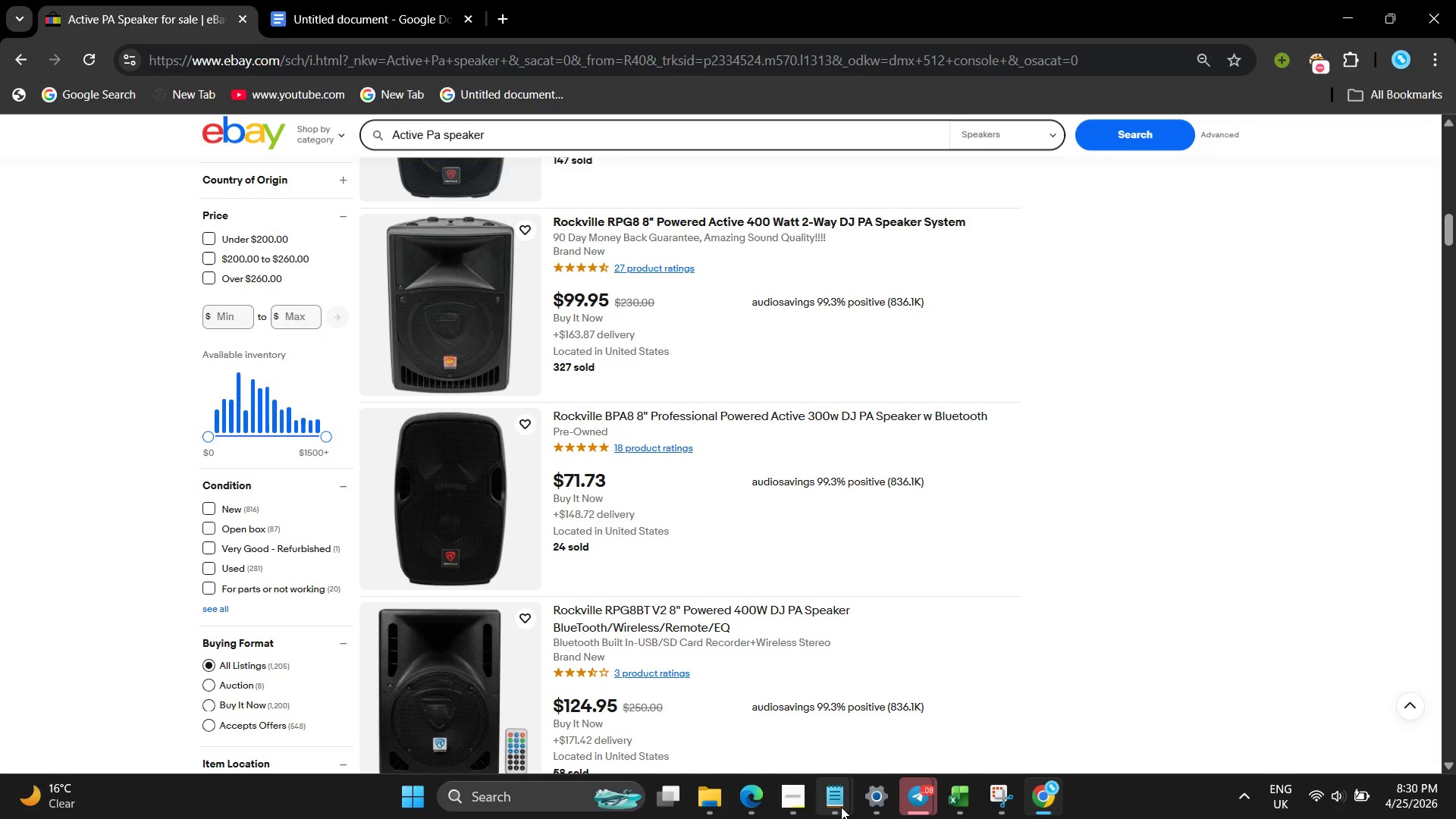 
left_click([795, 816])